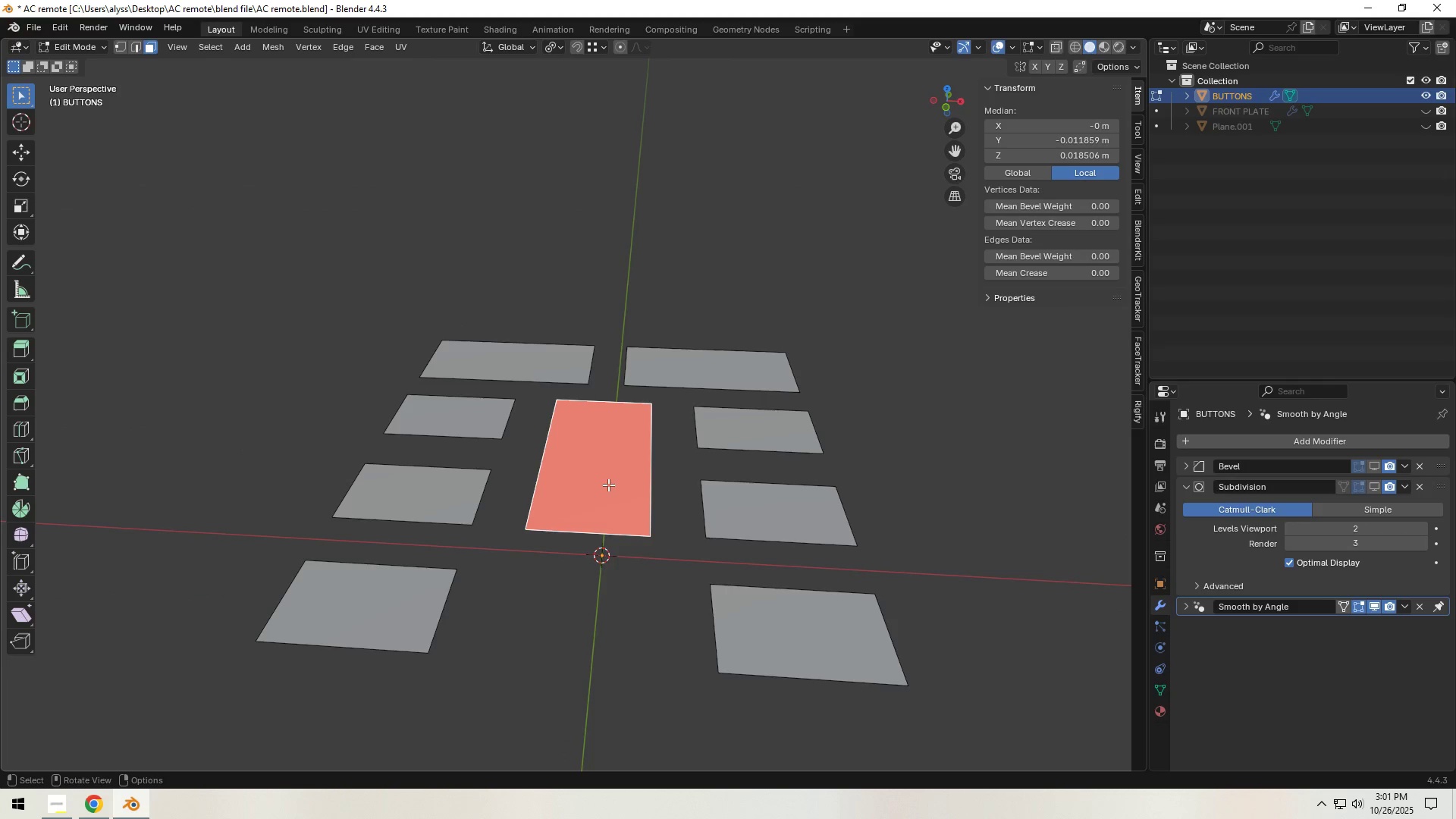 
key(Shift+N)
 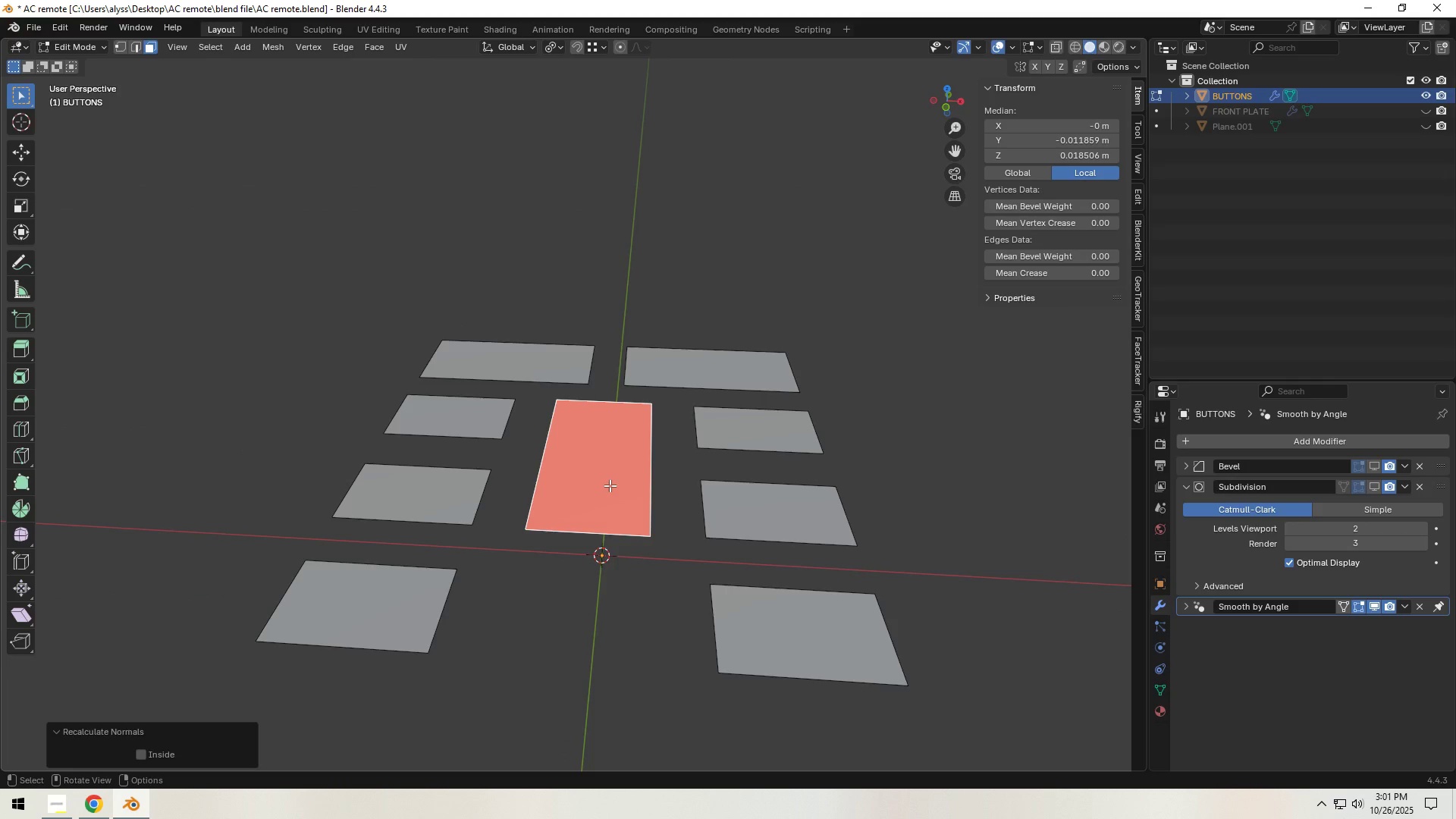 
hold_key(key=ShiftLeft, duration=0.48)
 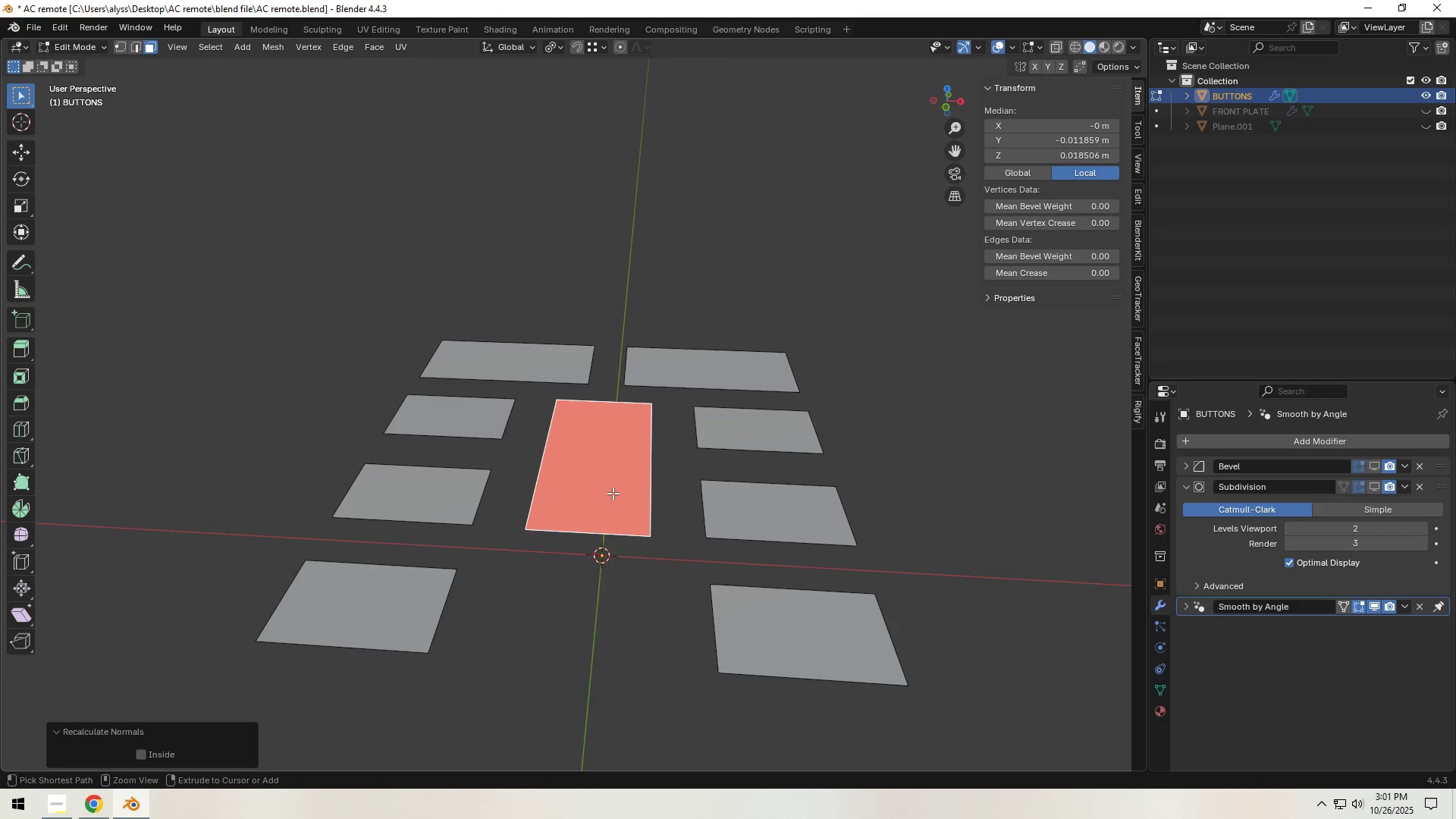 
key(Control+Shift+N)
 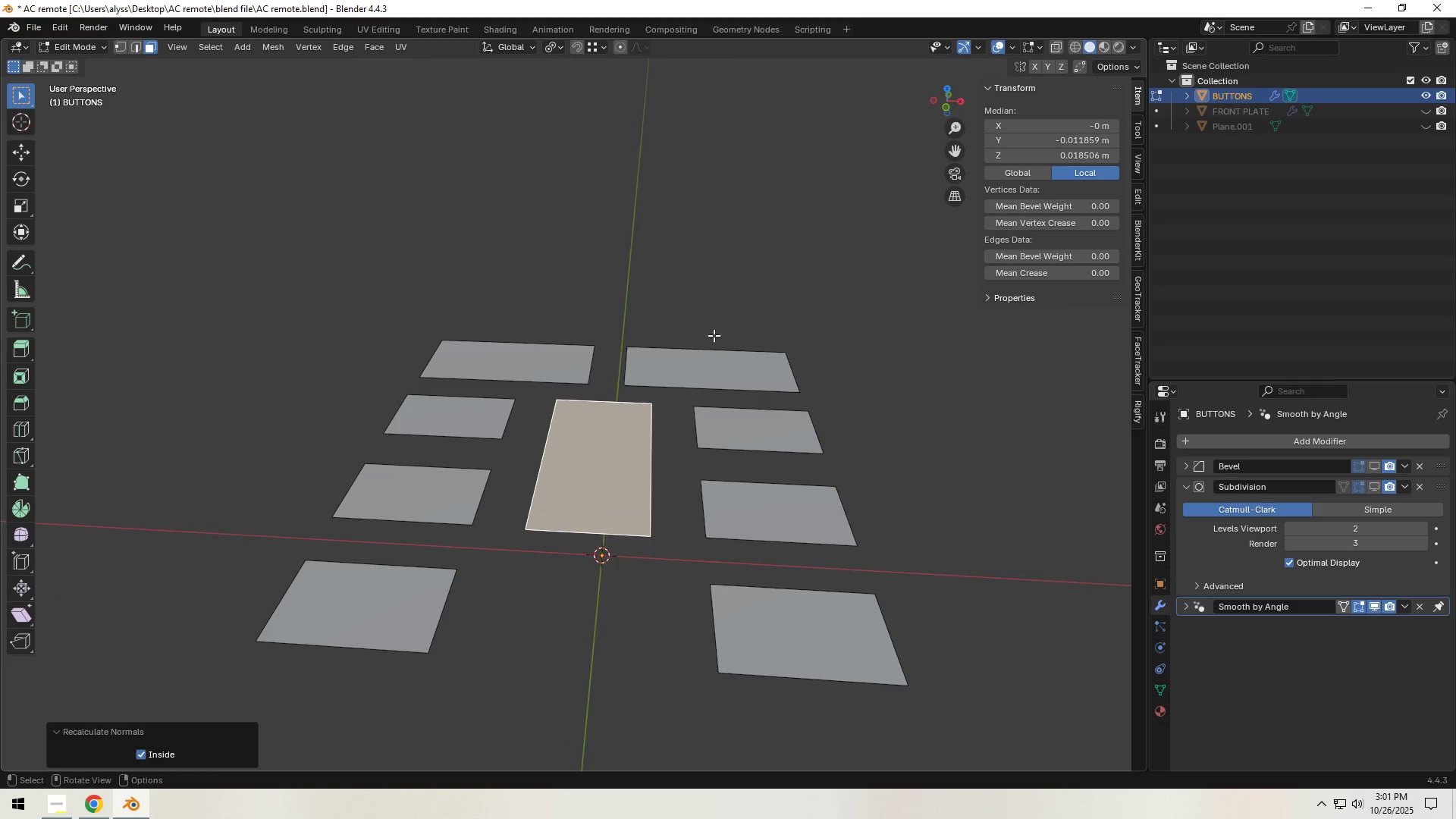 
left_click([726, 278])
 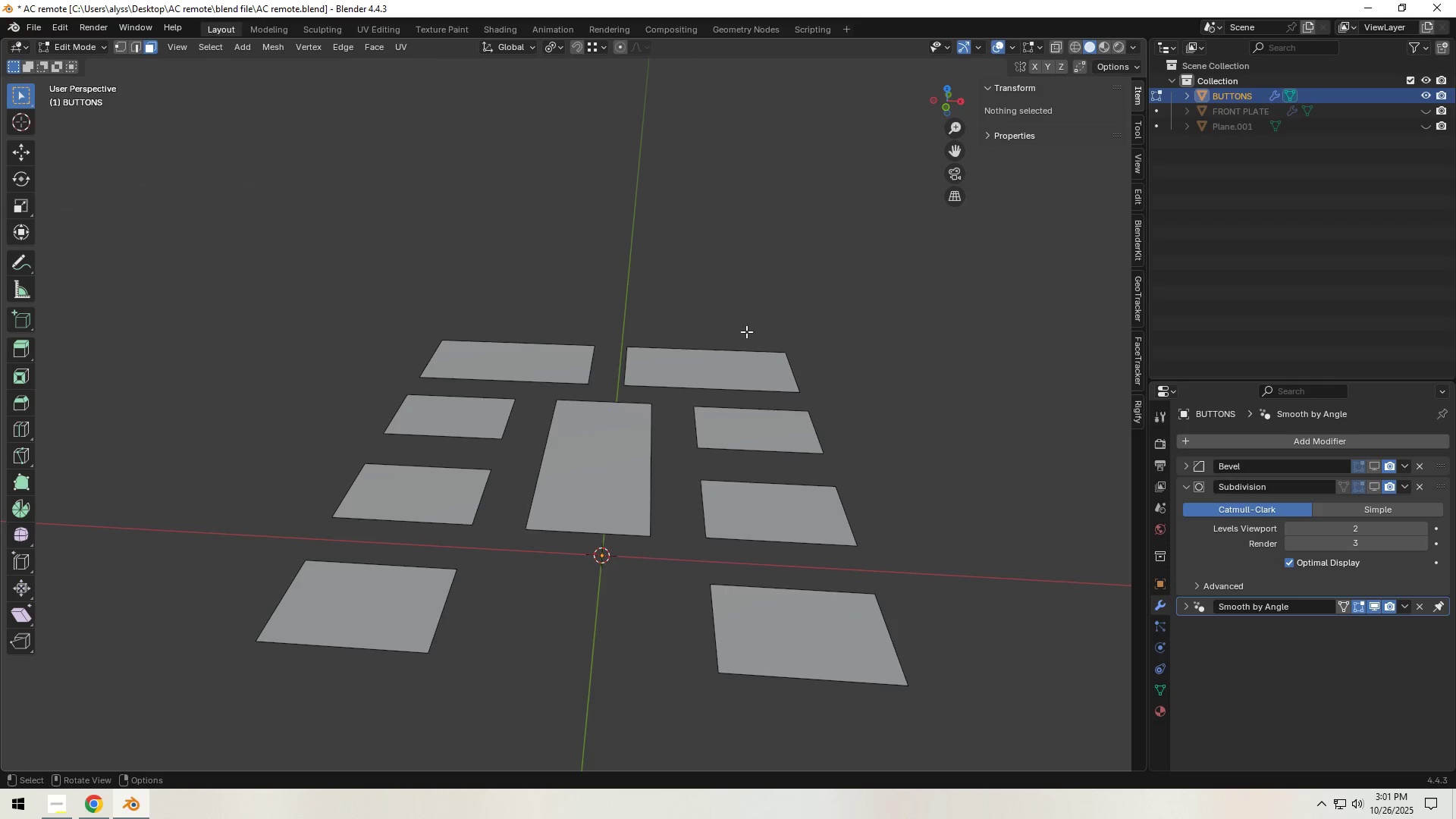 
key(Control+S)
 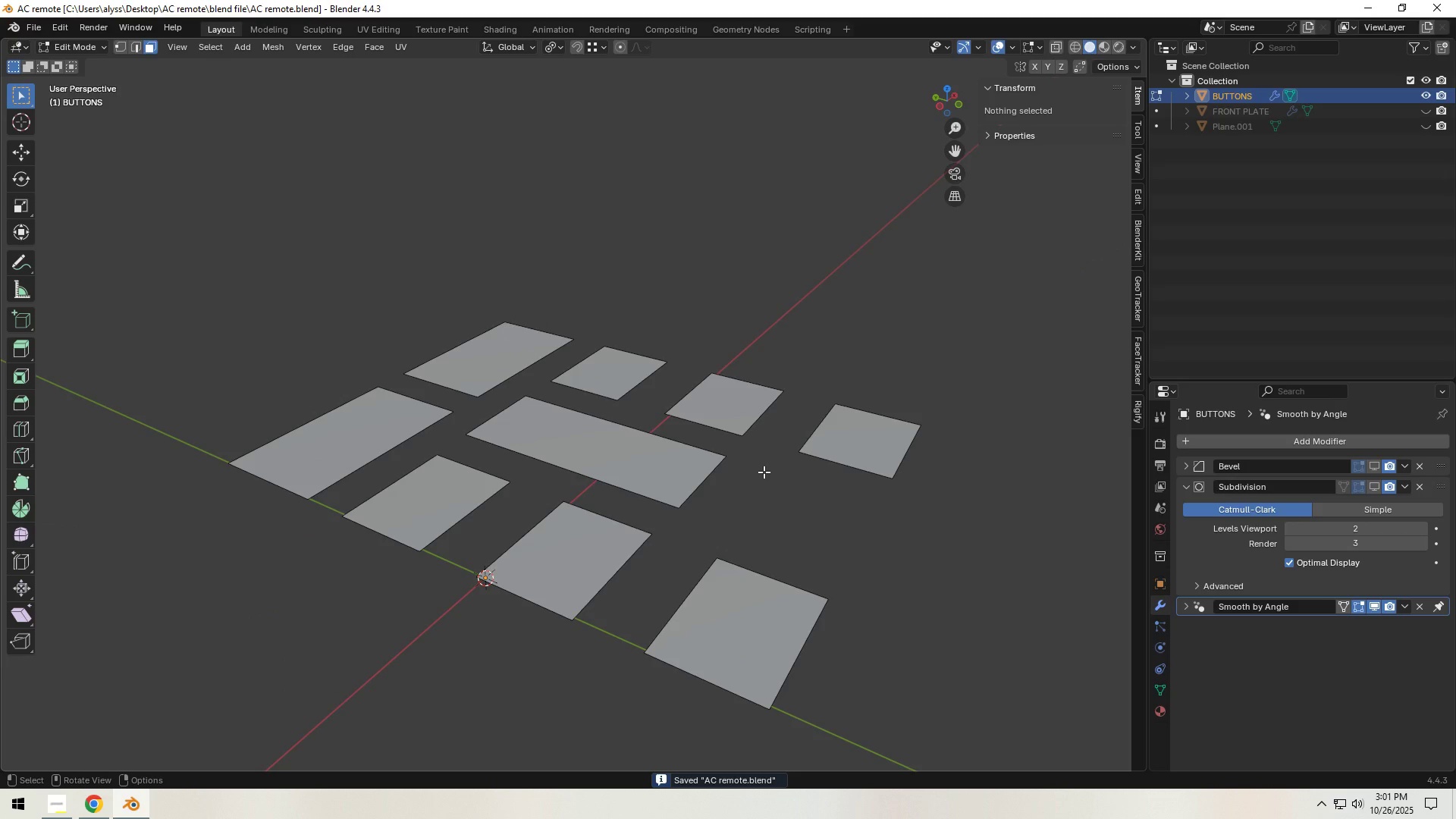 
key(Tab)
 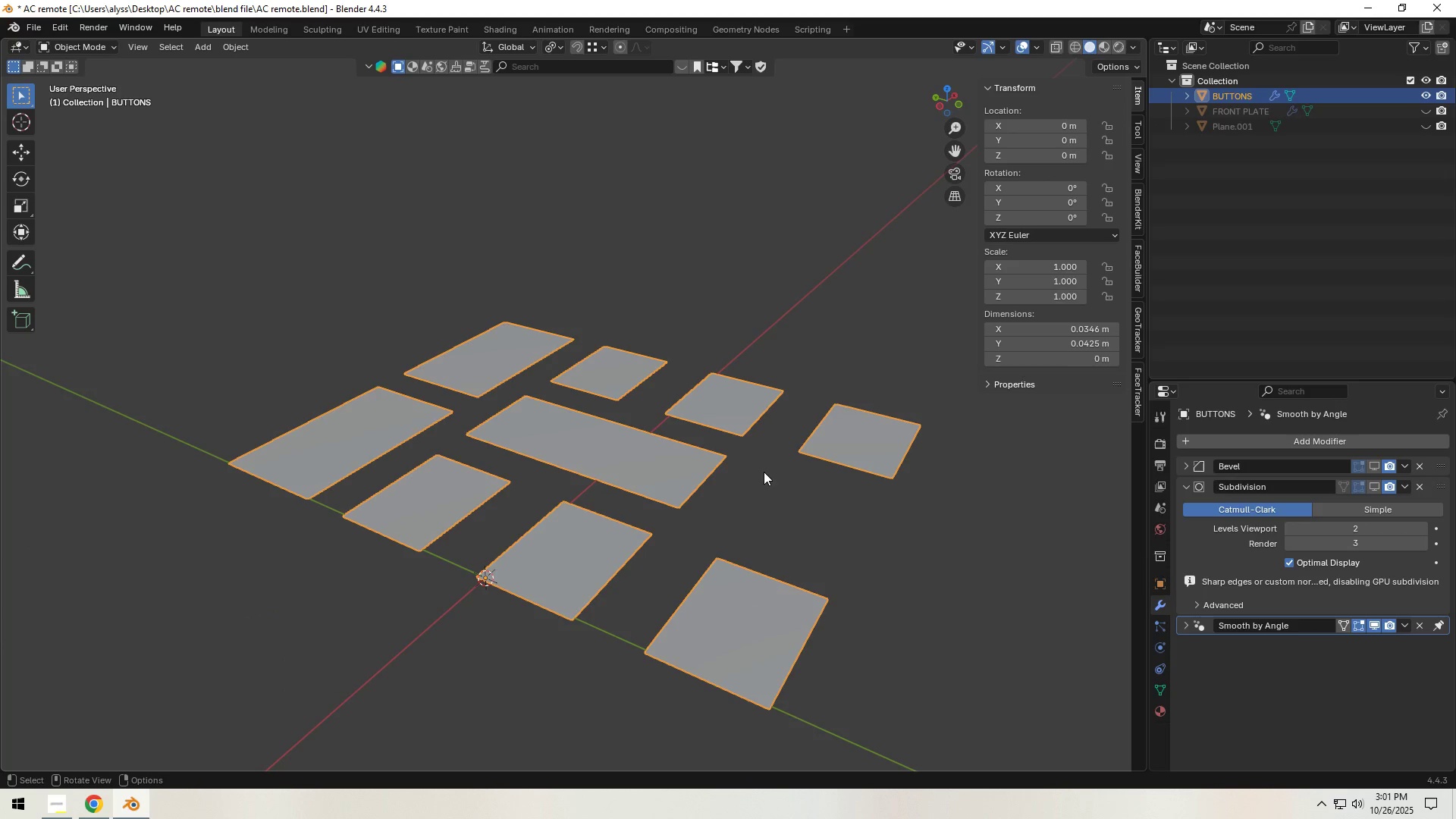 
key(Tab)
 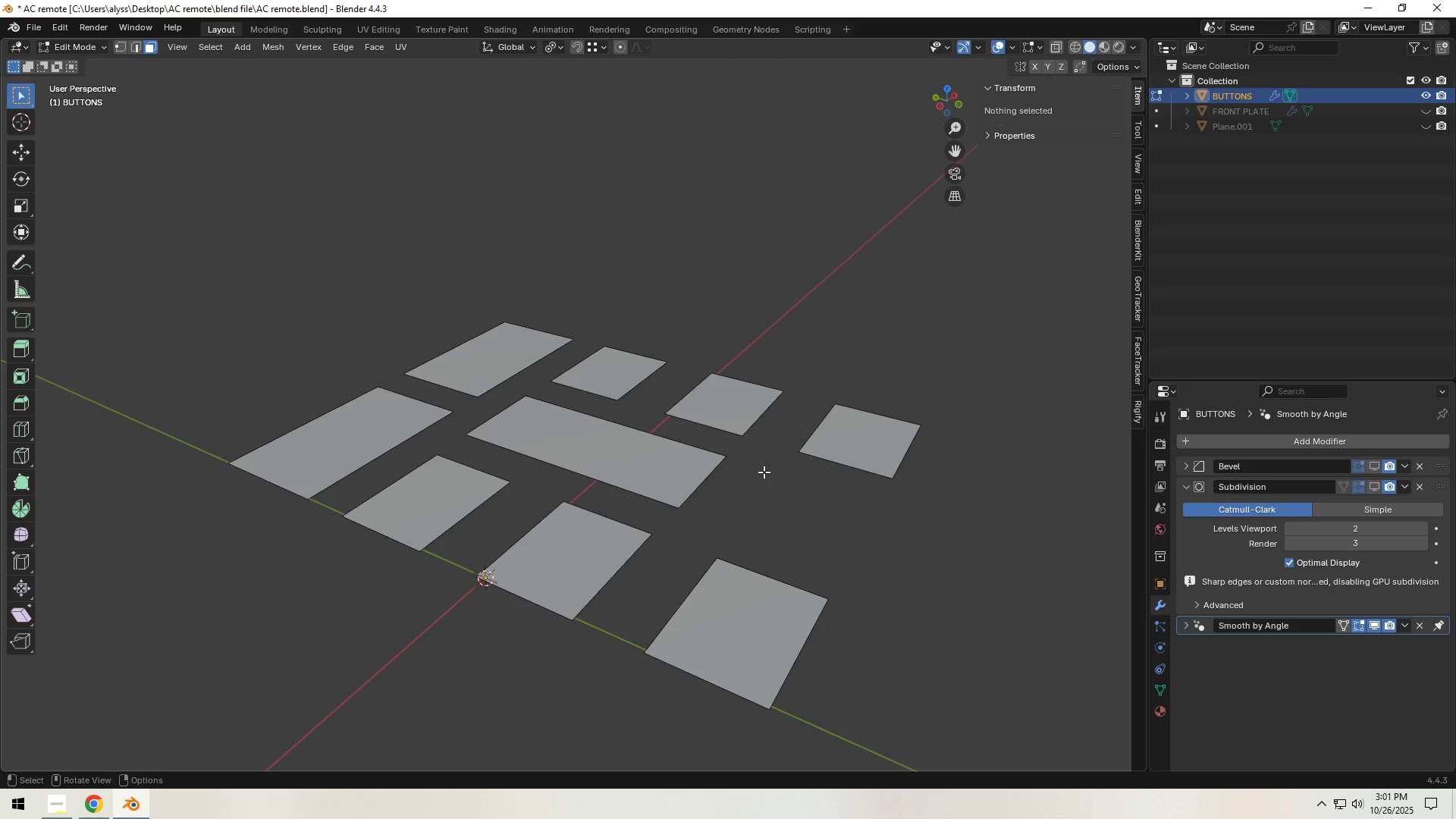 
key(1)
 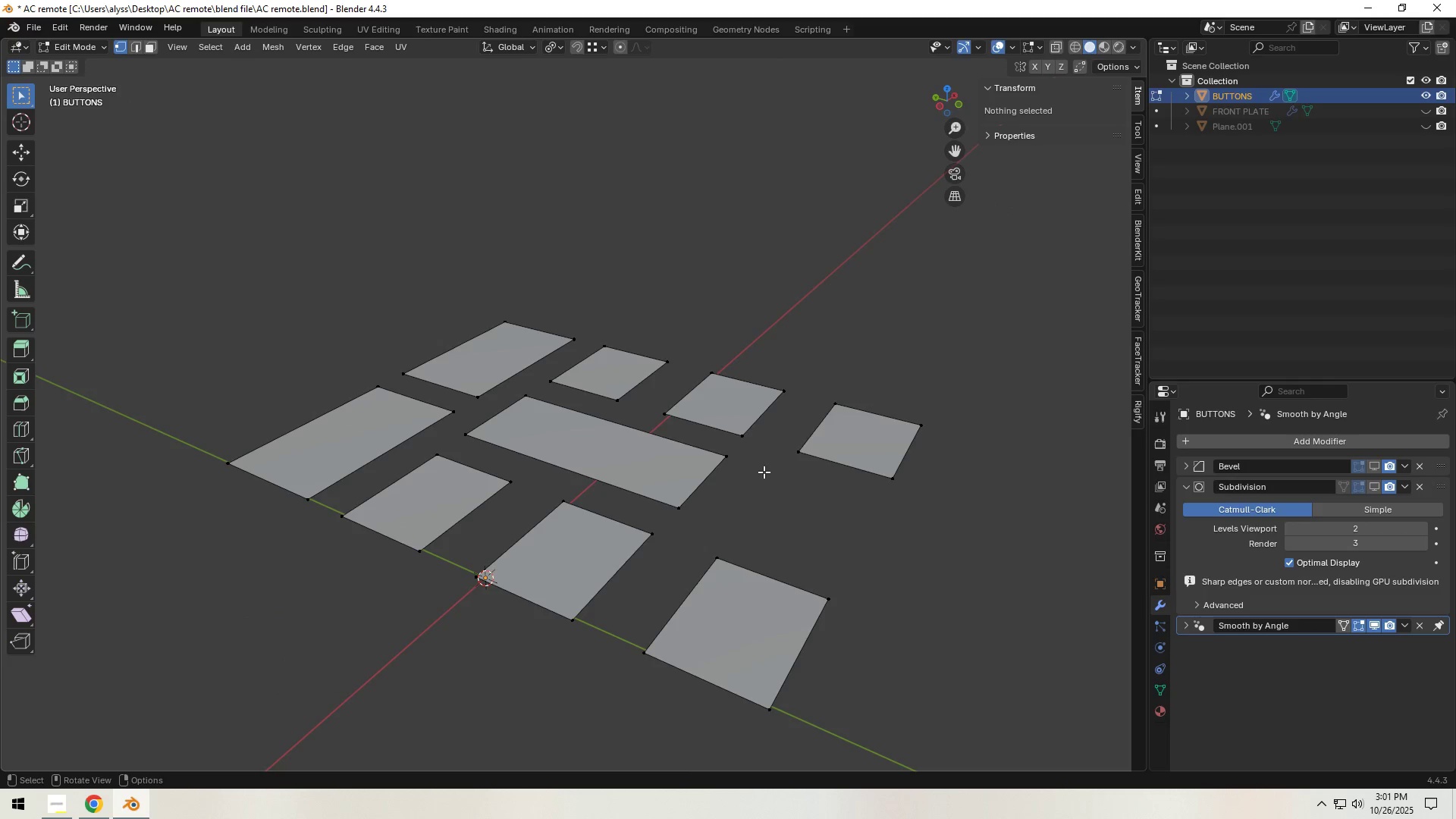 
scroll: coordinate [755, 500], scroll_direction: down, amount: 3.0
 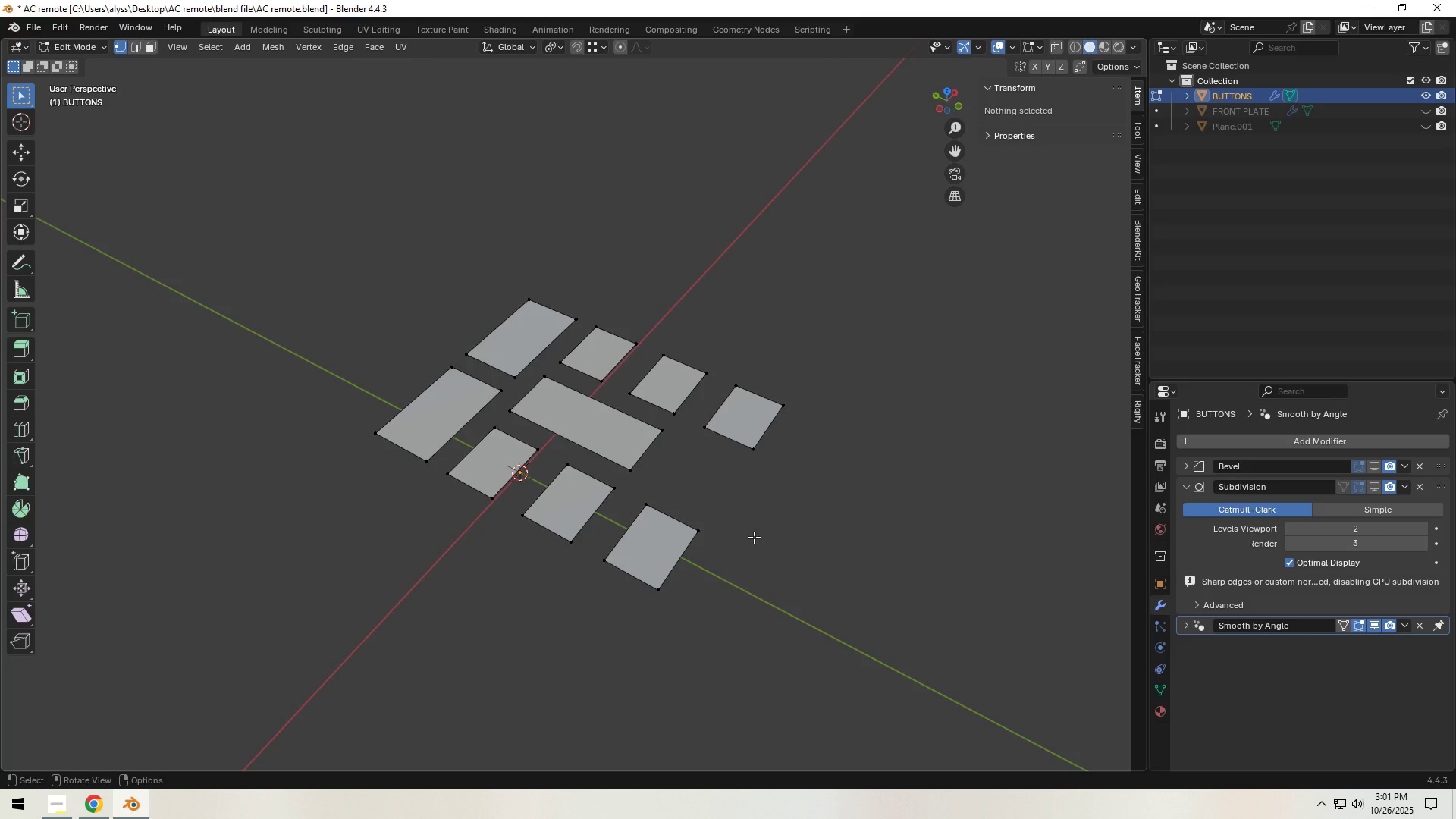 
wait(13.95)
 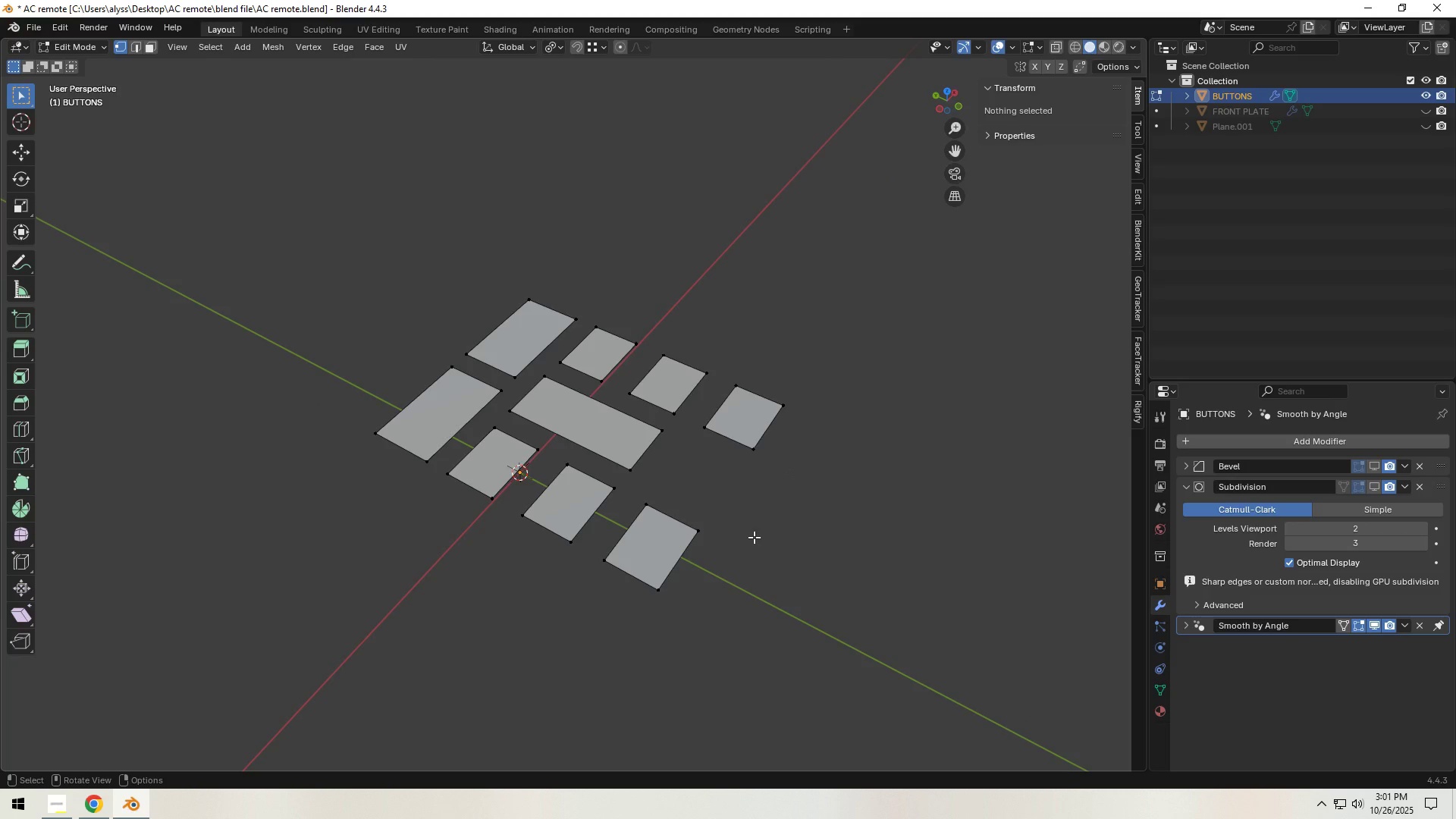 
key(3)
 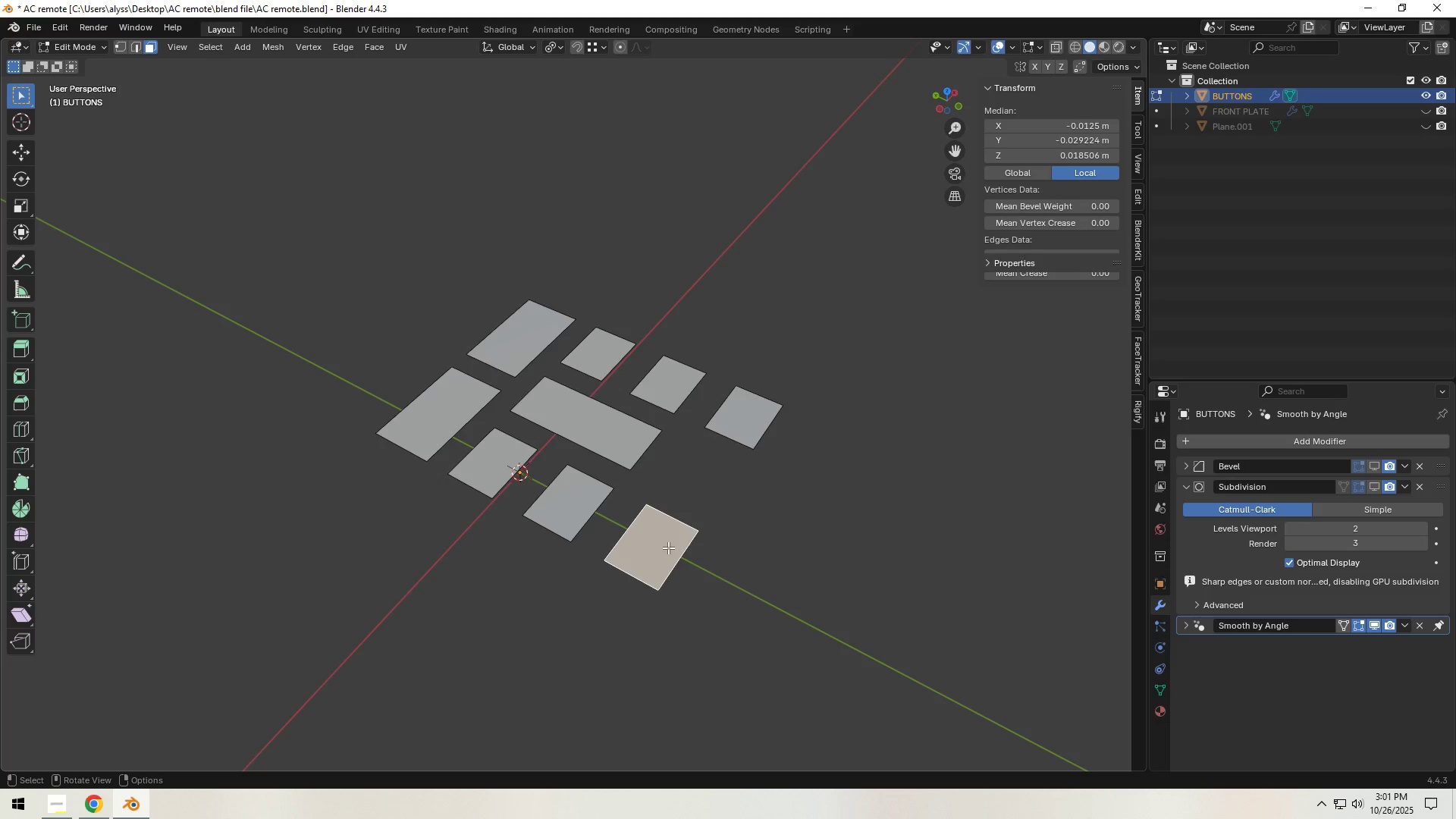 
hold_key(key=ShiftLeft, duration=1.53)
left_click([577, 513])
 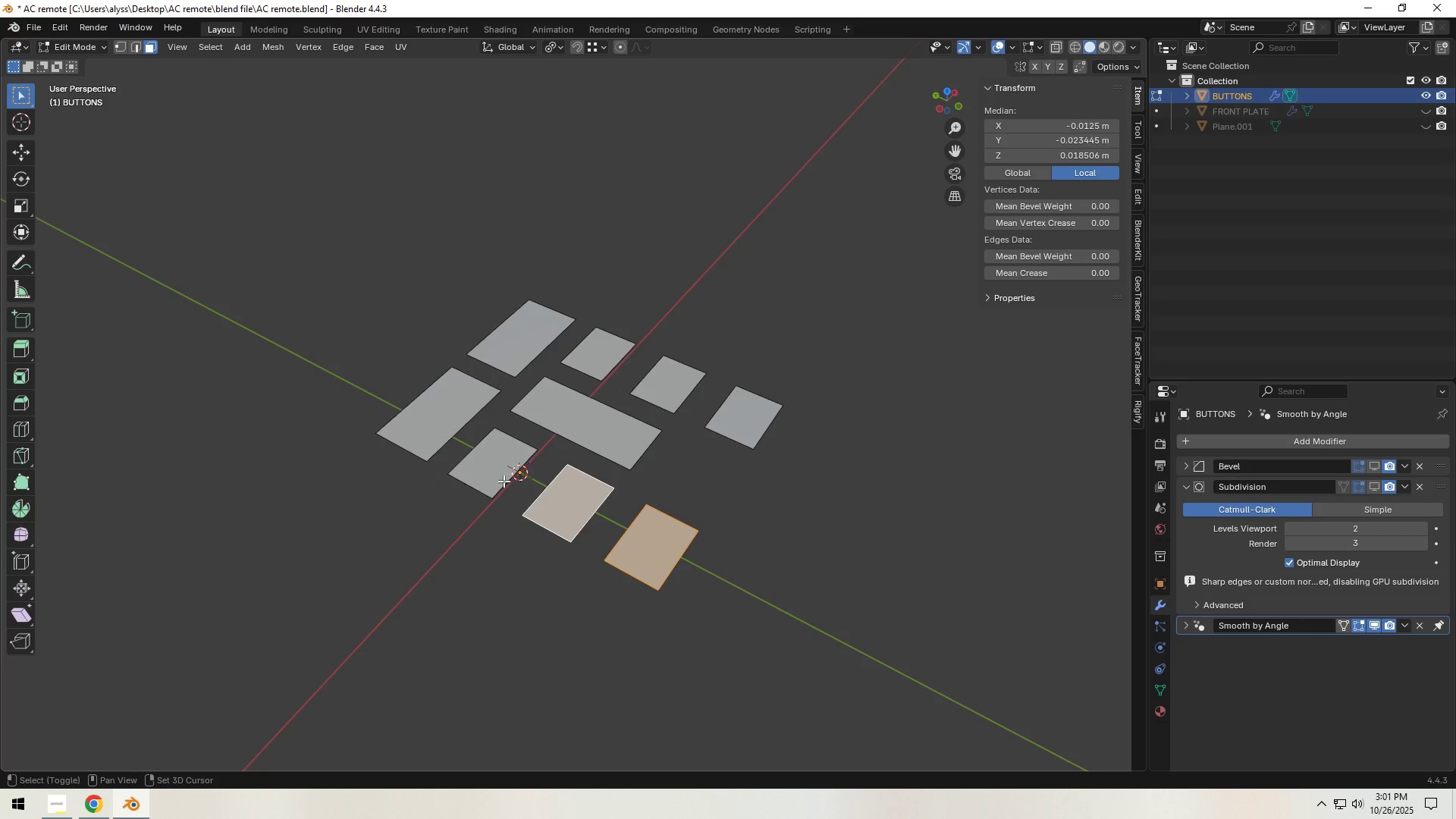 
double_click([500, 478])
 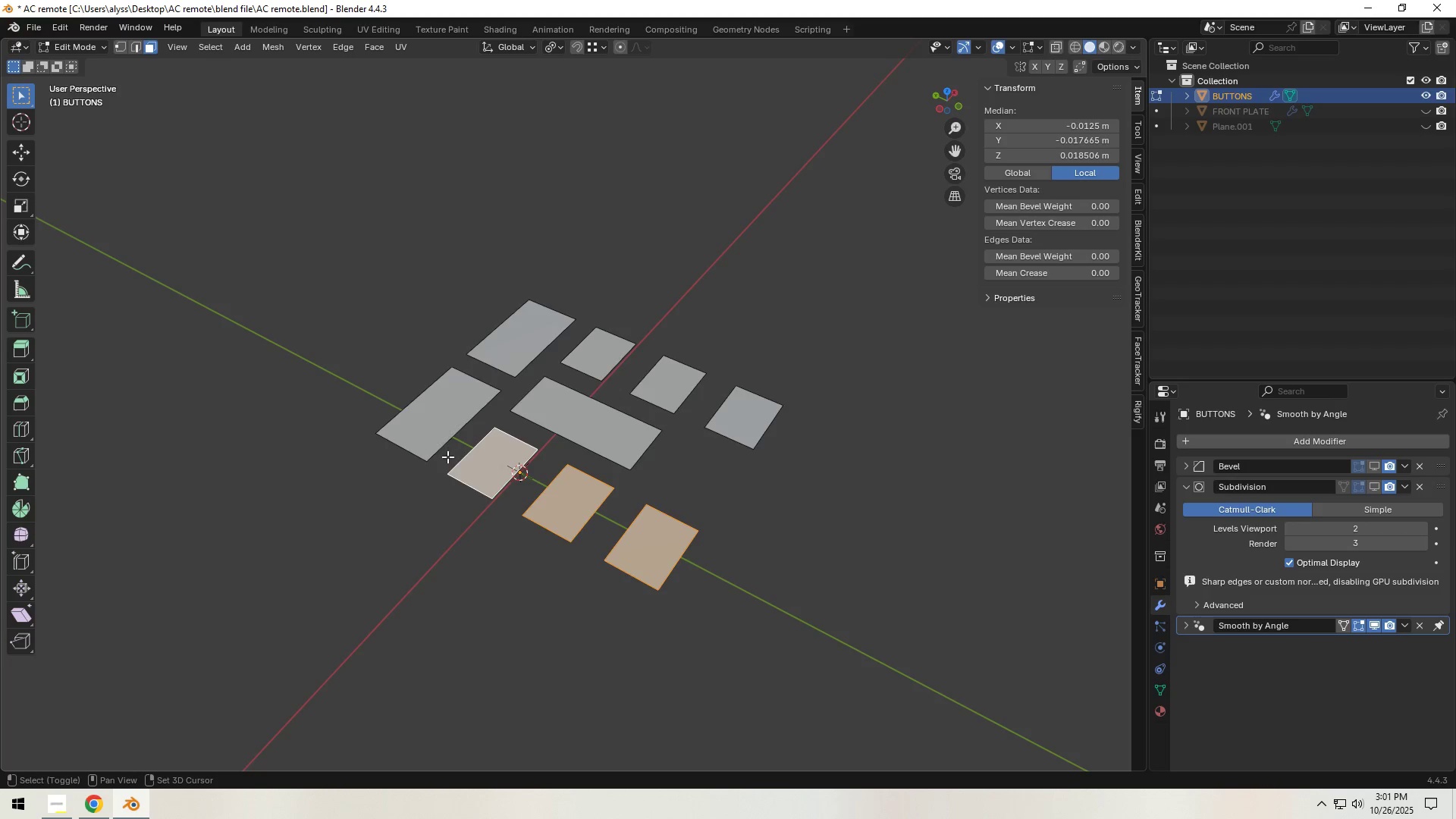 
left_click([430, 429])
 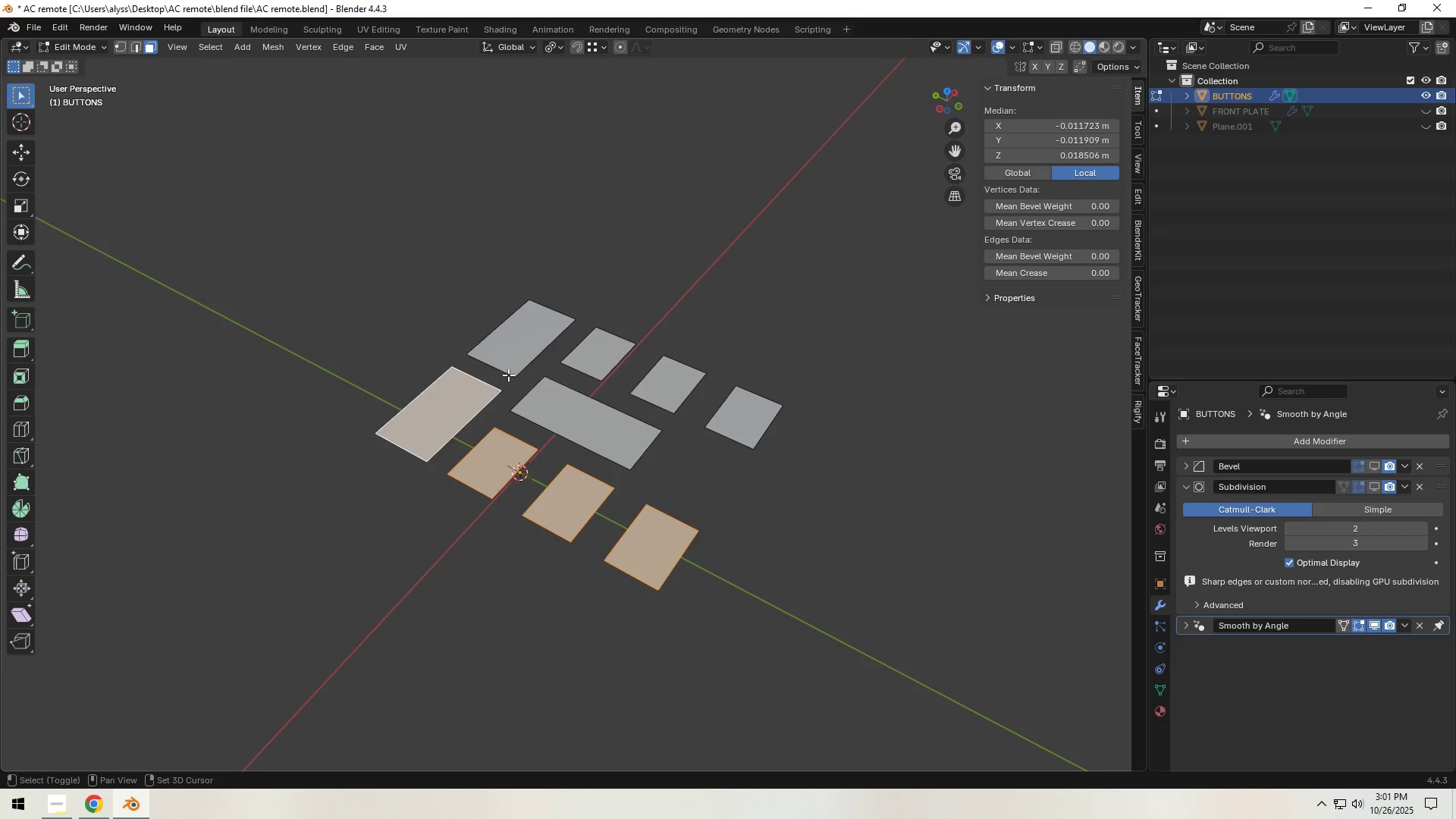 
hold_key(key=ShiftLeft, duration=1.53)
double_click([524, 352])
 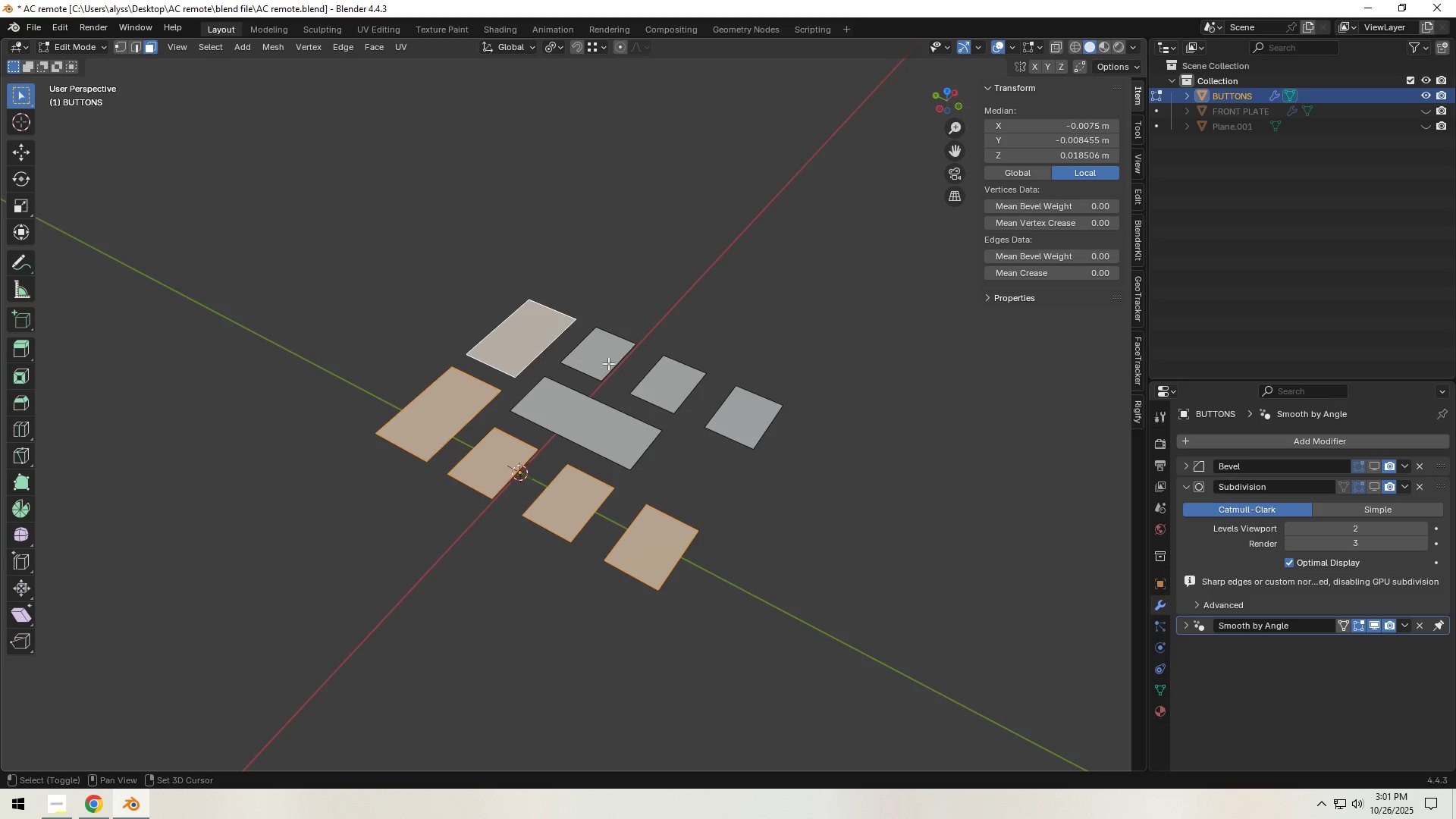 
triple_click([614, 364])
 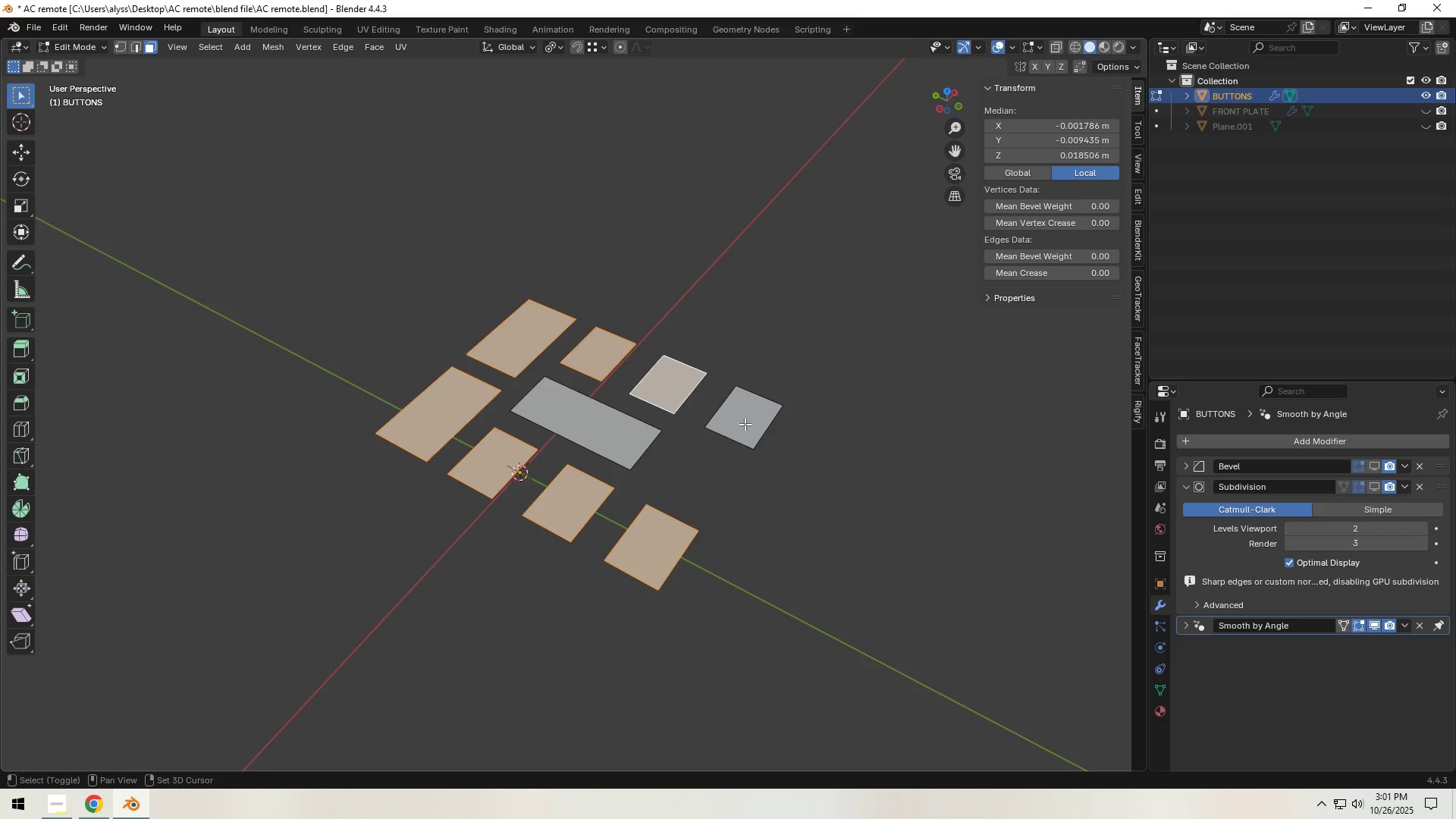 
hold_key(key=ShiftLeft, duration=0.33)
 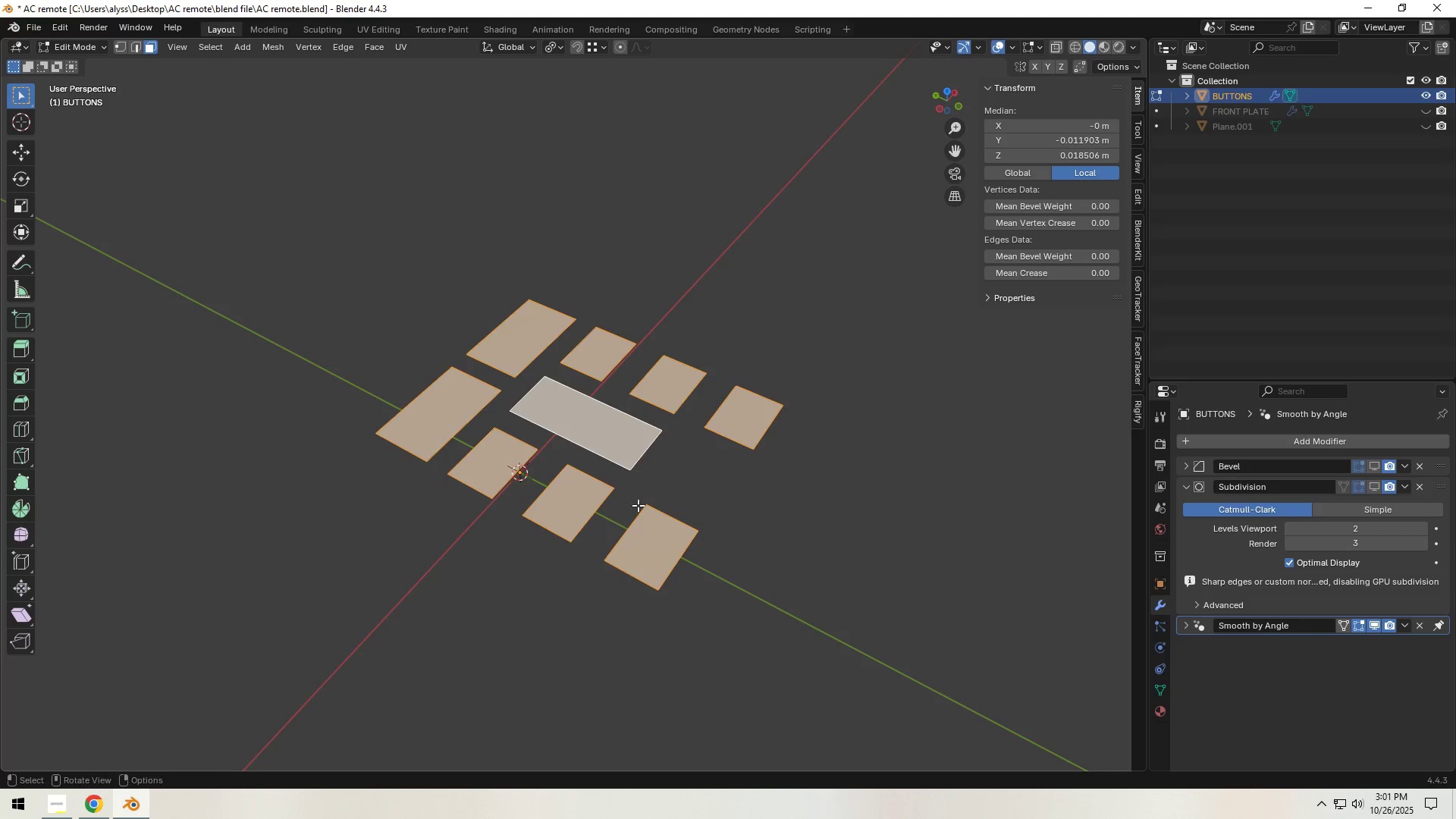 
scroll: coordinate [639, 506], scroll_direction: down, amount: 1.0
 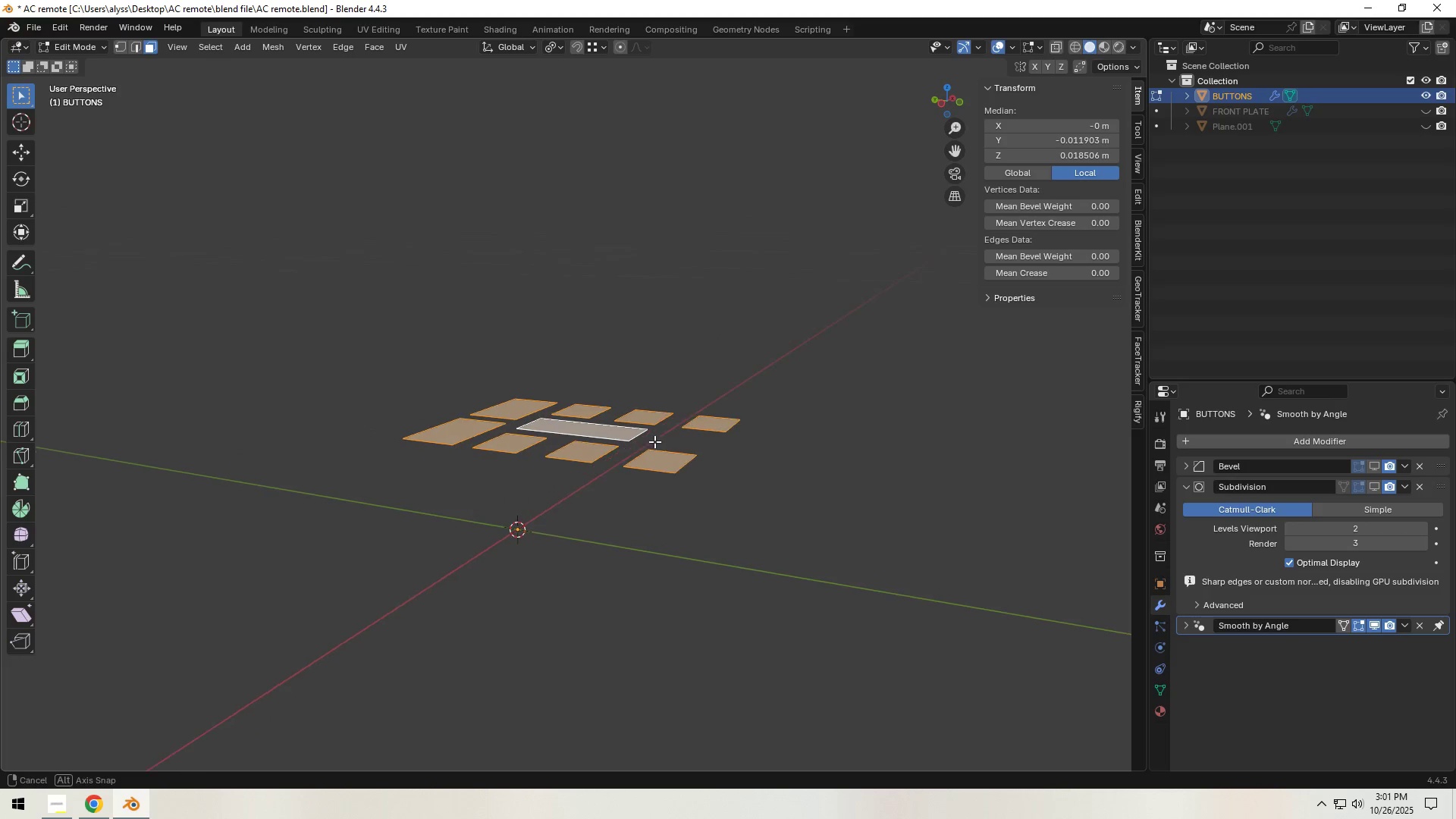 
scroll: coordinate [731, 491], scroll_direction: up, amount: 4.0
 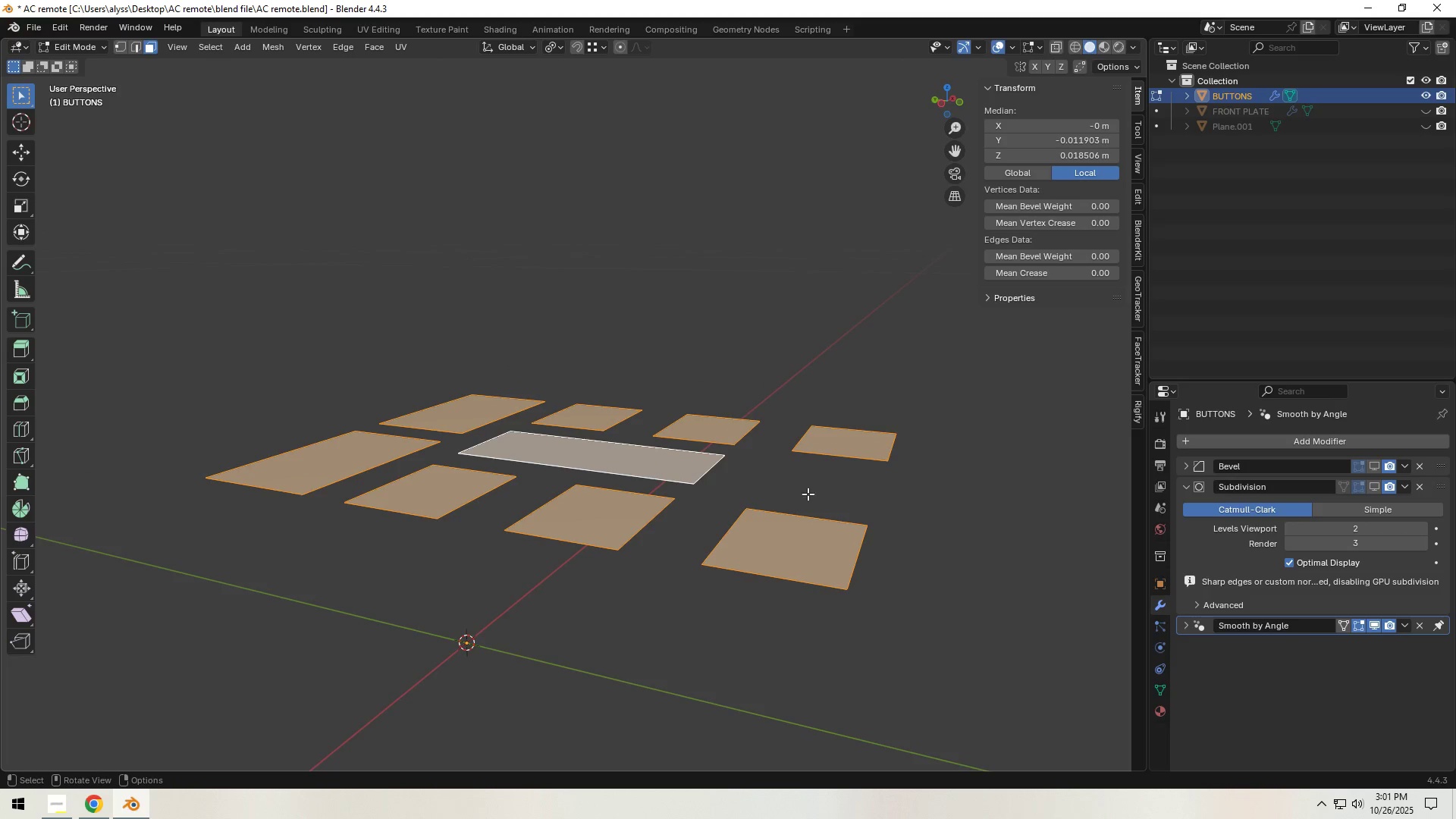 
hold_key(key=ShiftLeft, duration=0.32)
 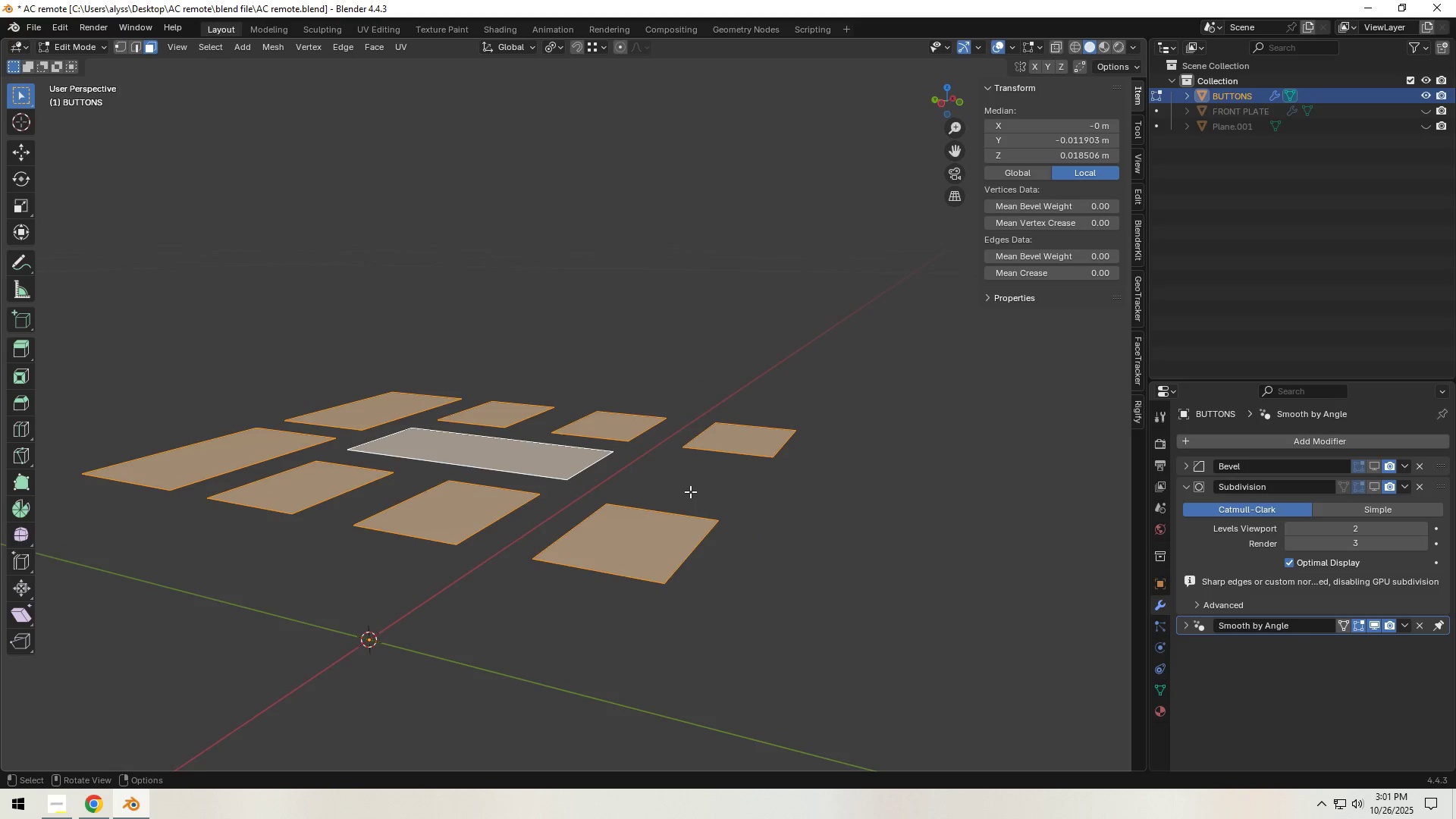 
scroll: coordinate [690, 491], scroll_direction: up, amount: 1.0
 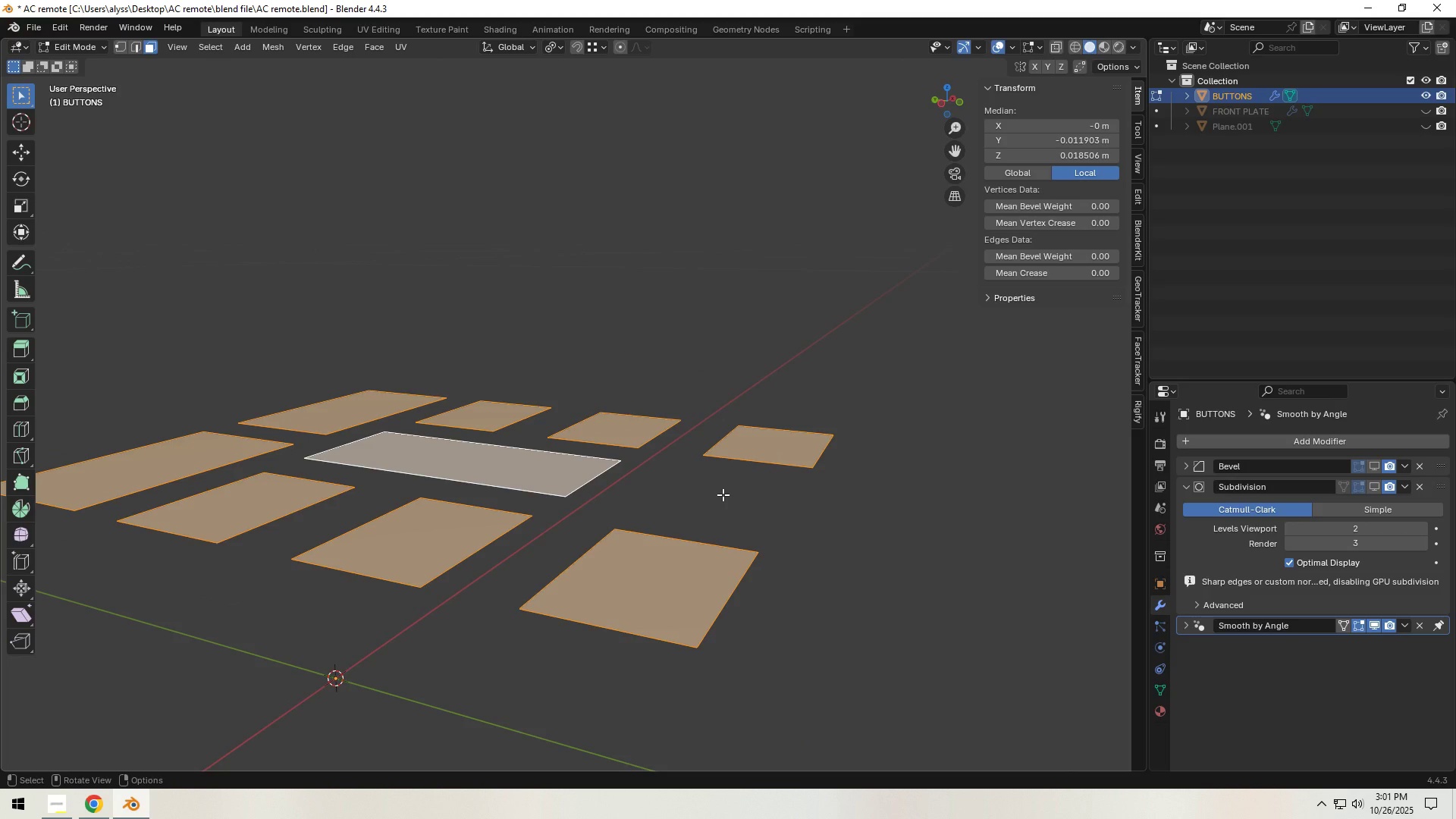 
key(E)
 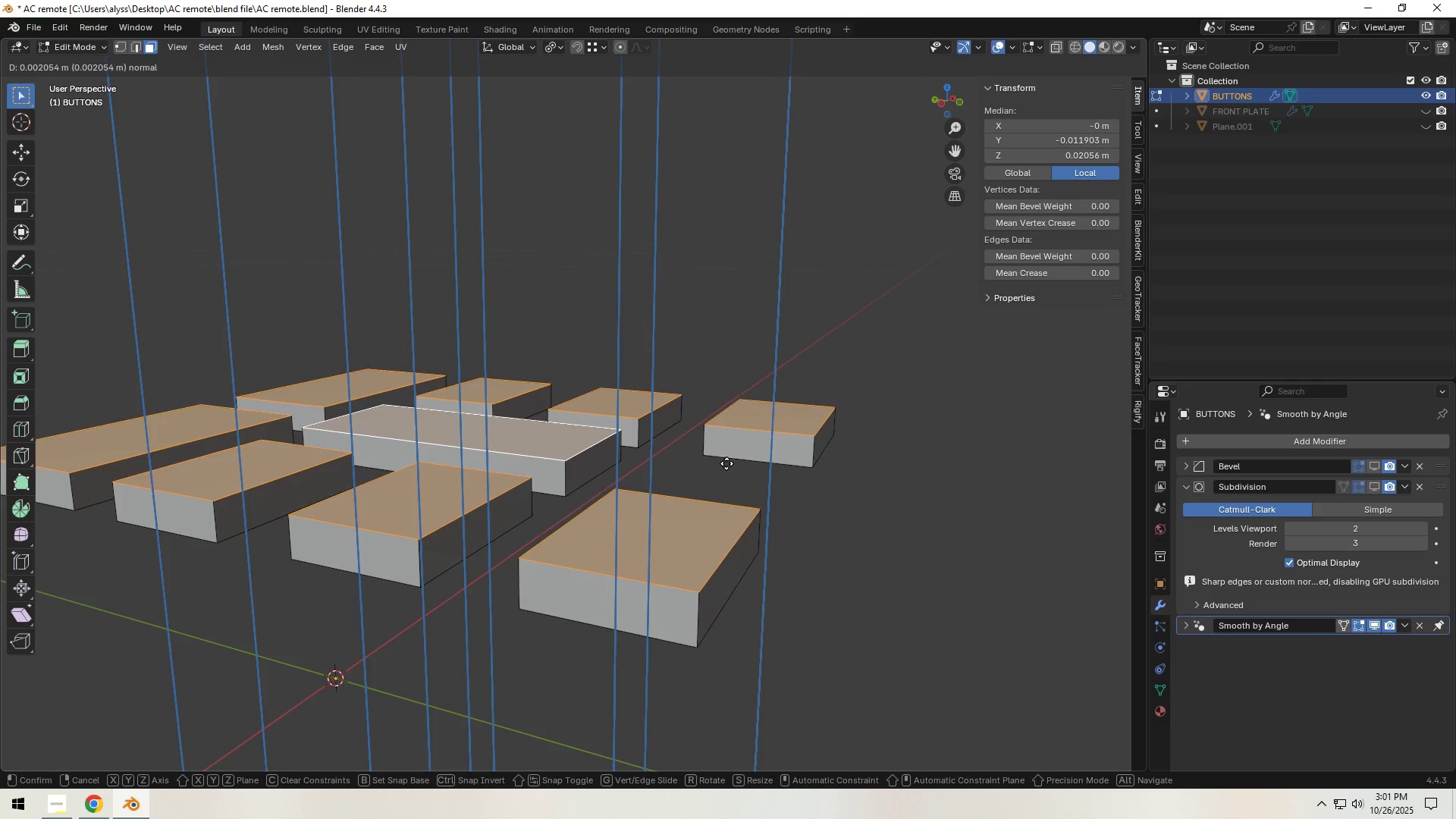 
left_click([728, 453])
 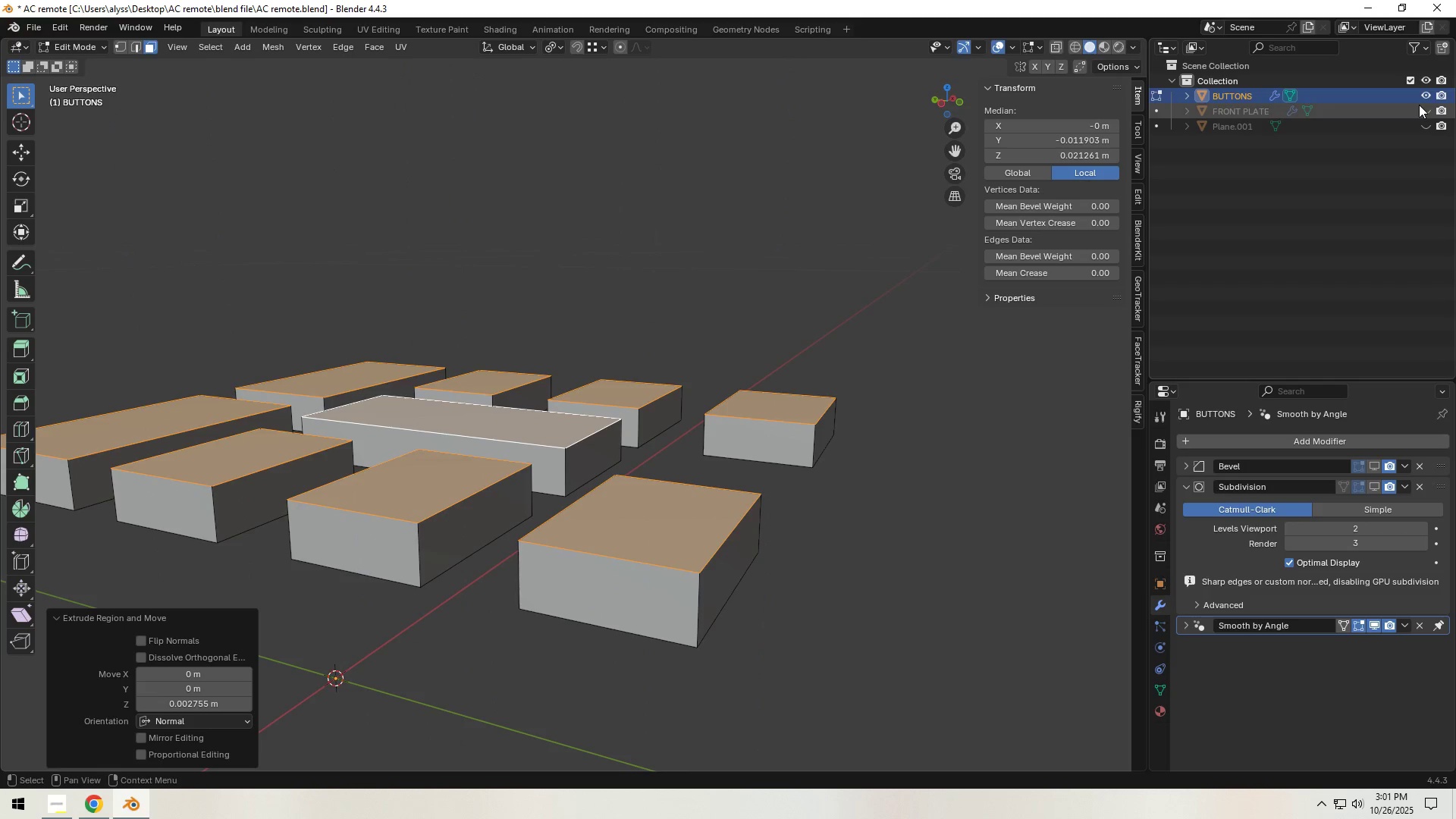 
left_click([1426, 108])
 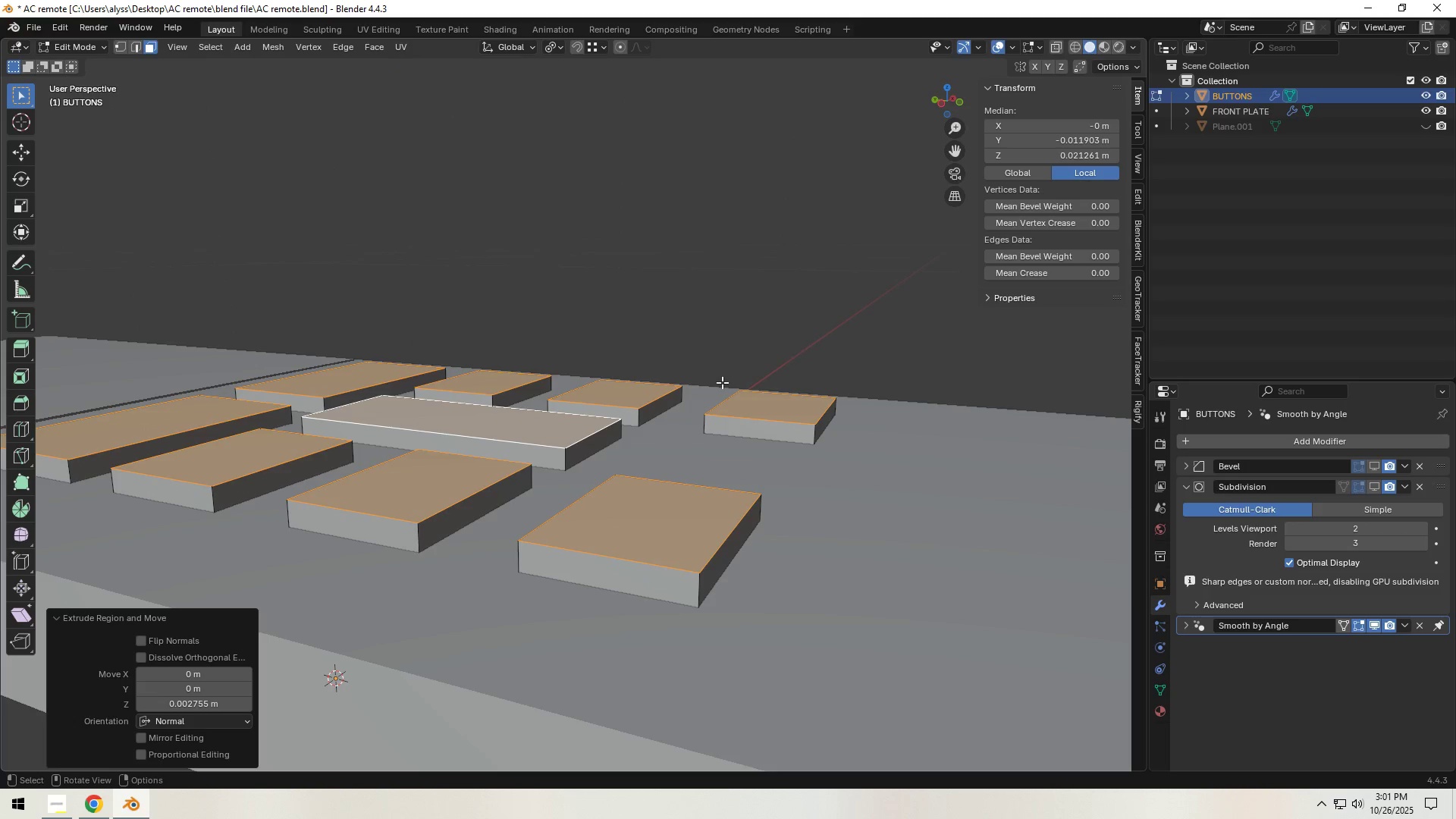 
scroll: coordinate [727, 392], scroll_direction: up, amount: 1.0
 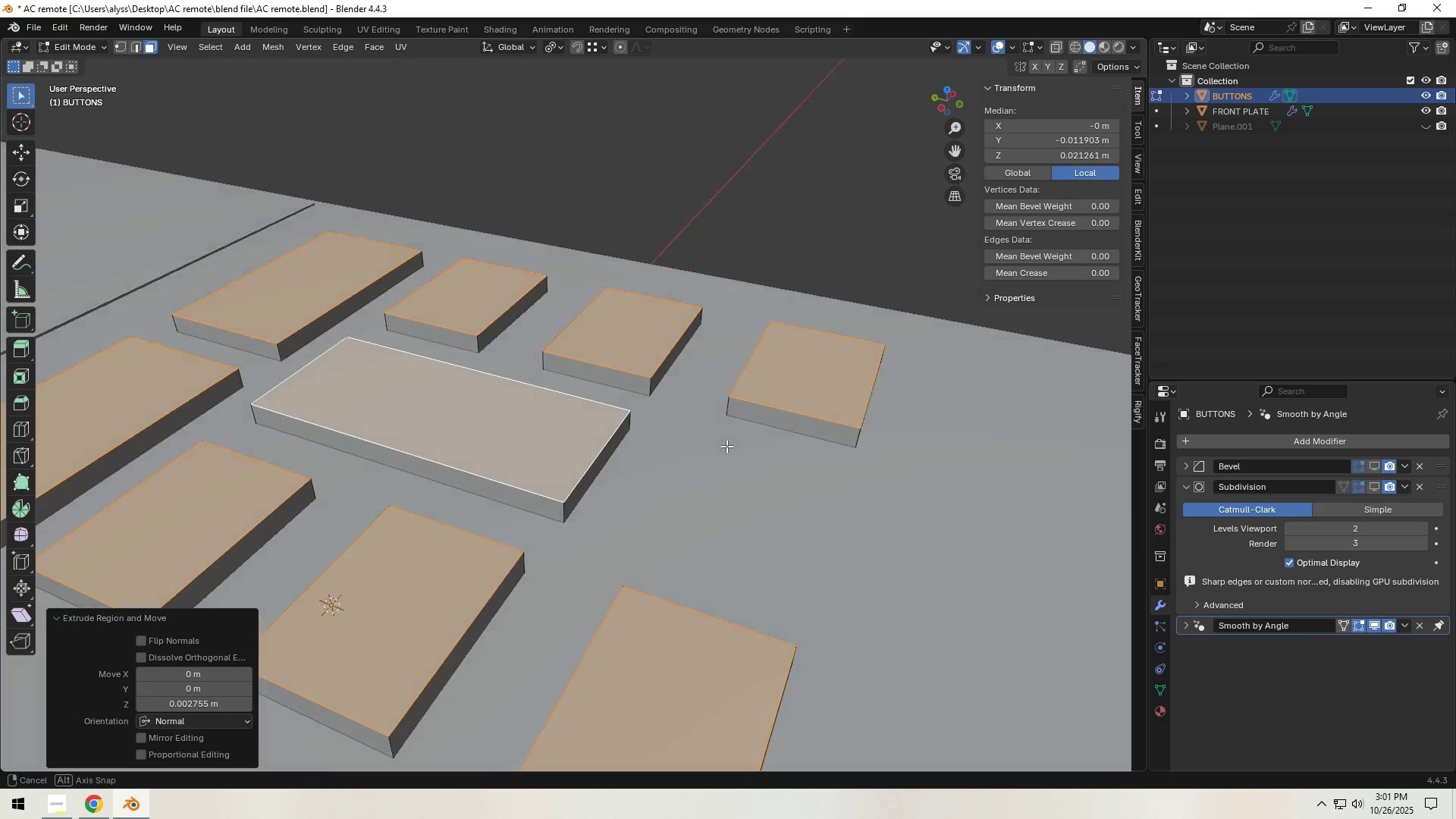 
scroll: coordinate [726, 446], scroll_direction: down, amount: 2.0
 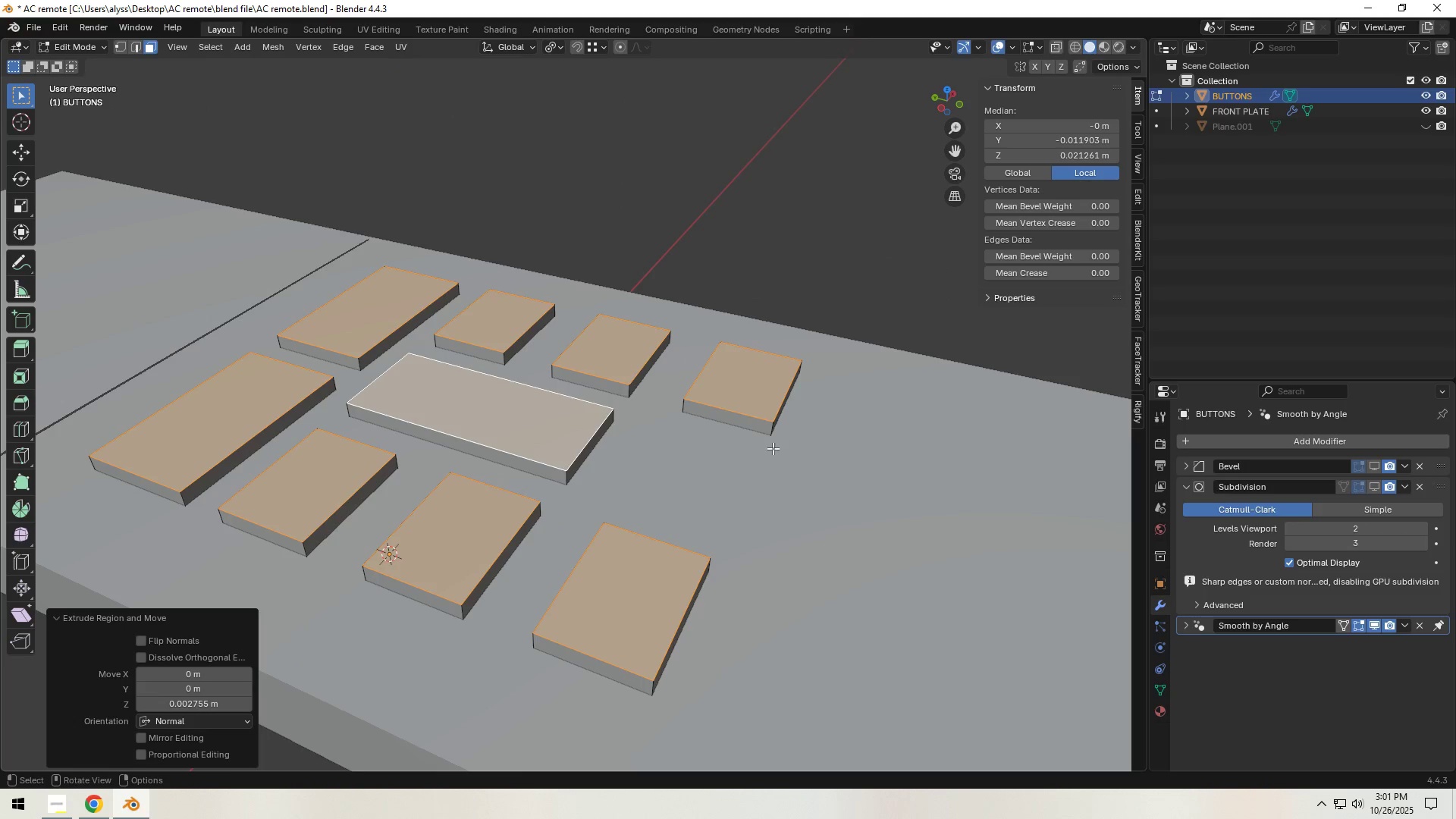 
type(gz)
 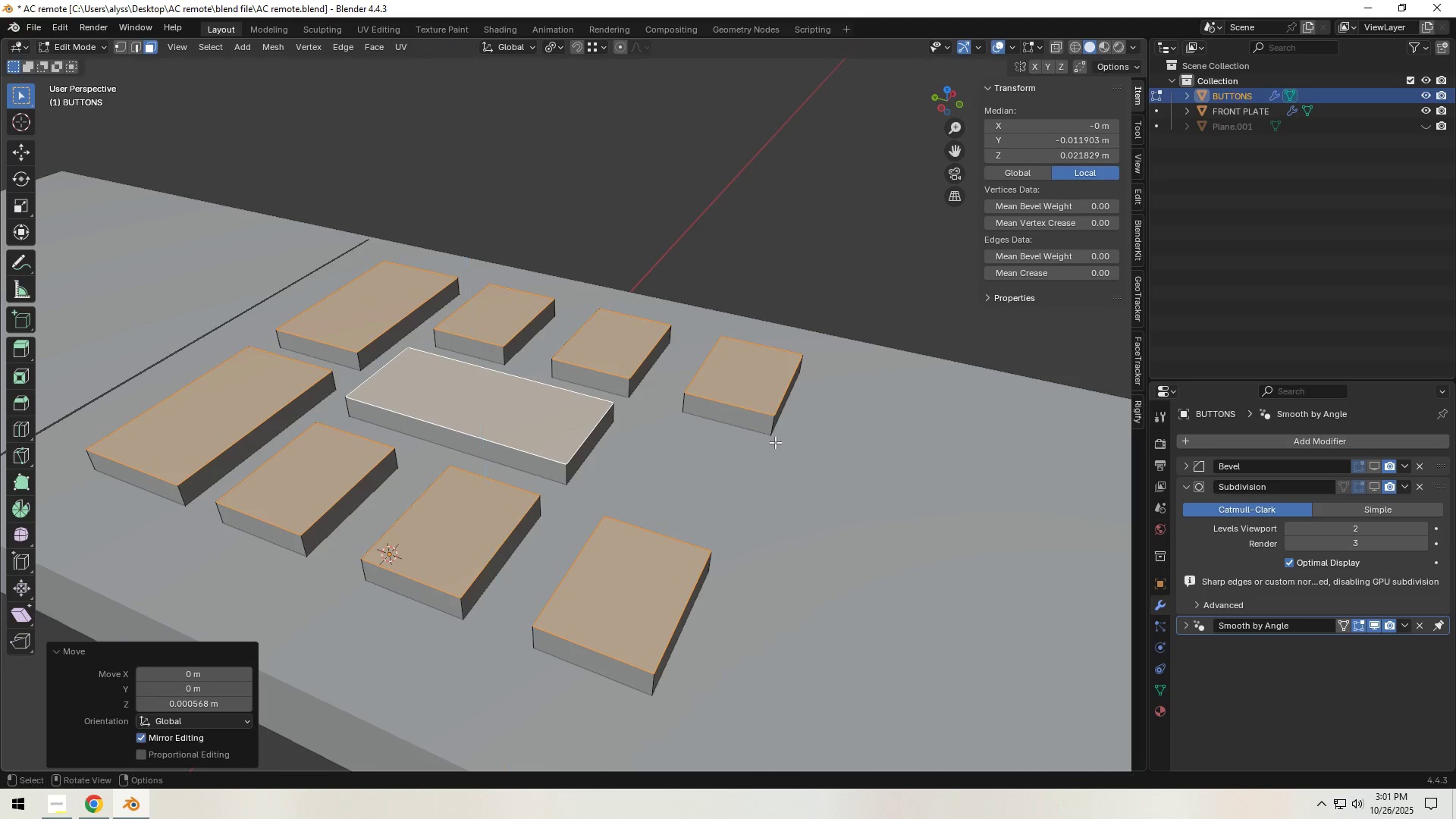 
double_click([809, 265])
 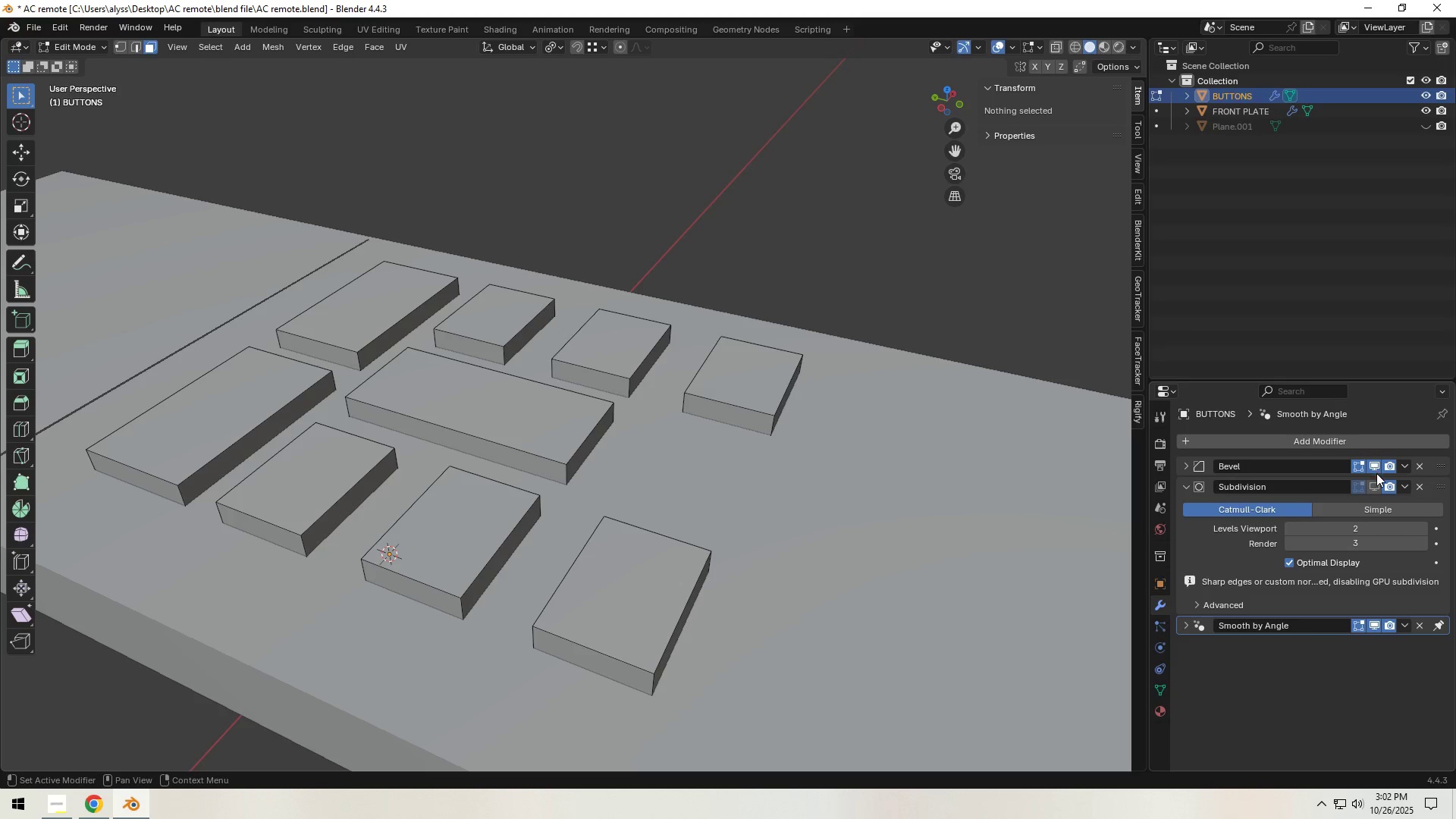 
left_click([1376, 485])
 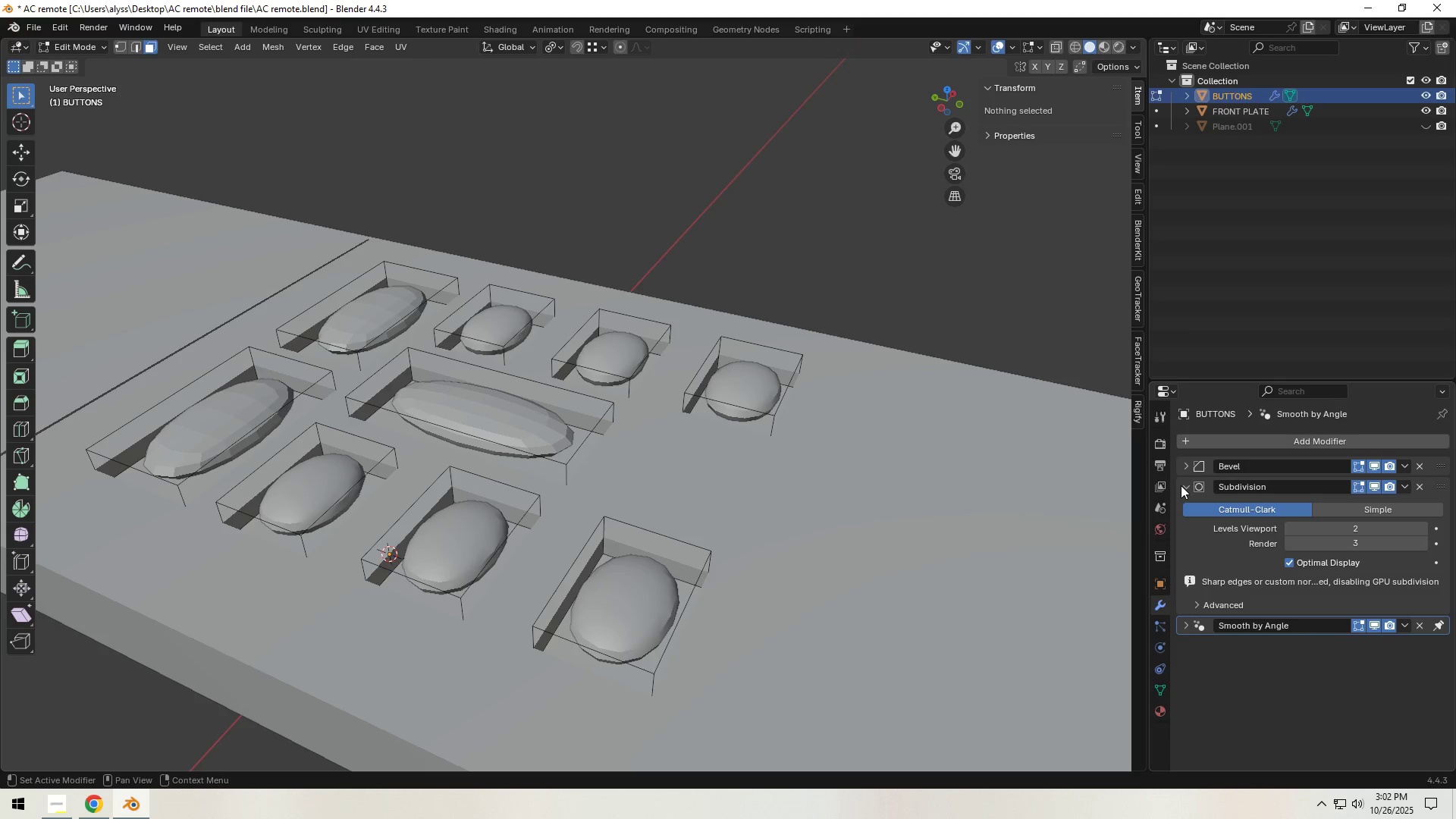 
left_click([1182, 485])
 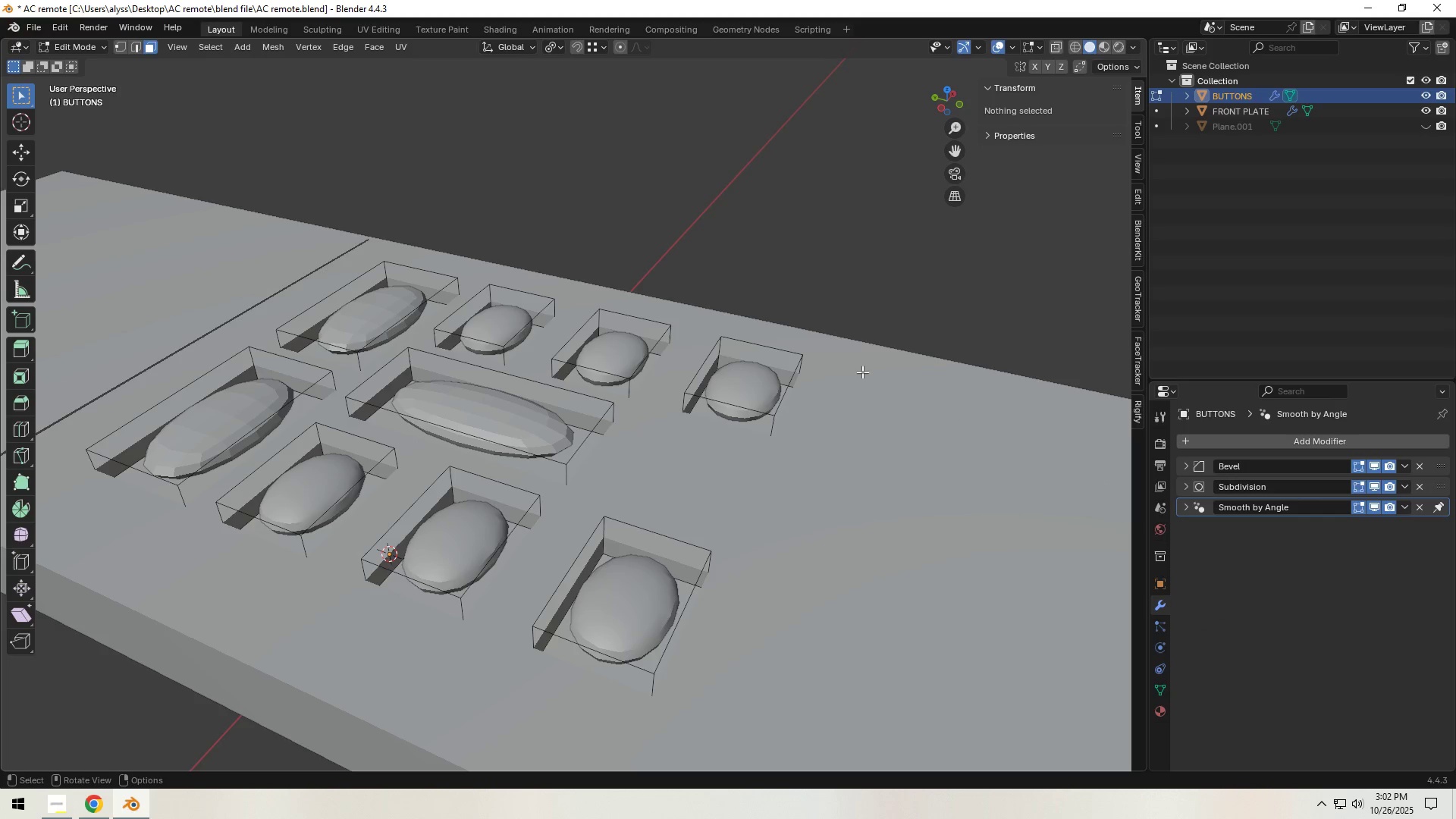 
left_click([732, 250])
 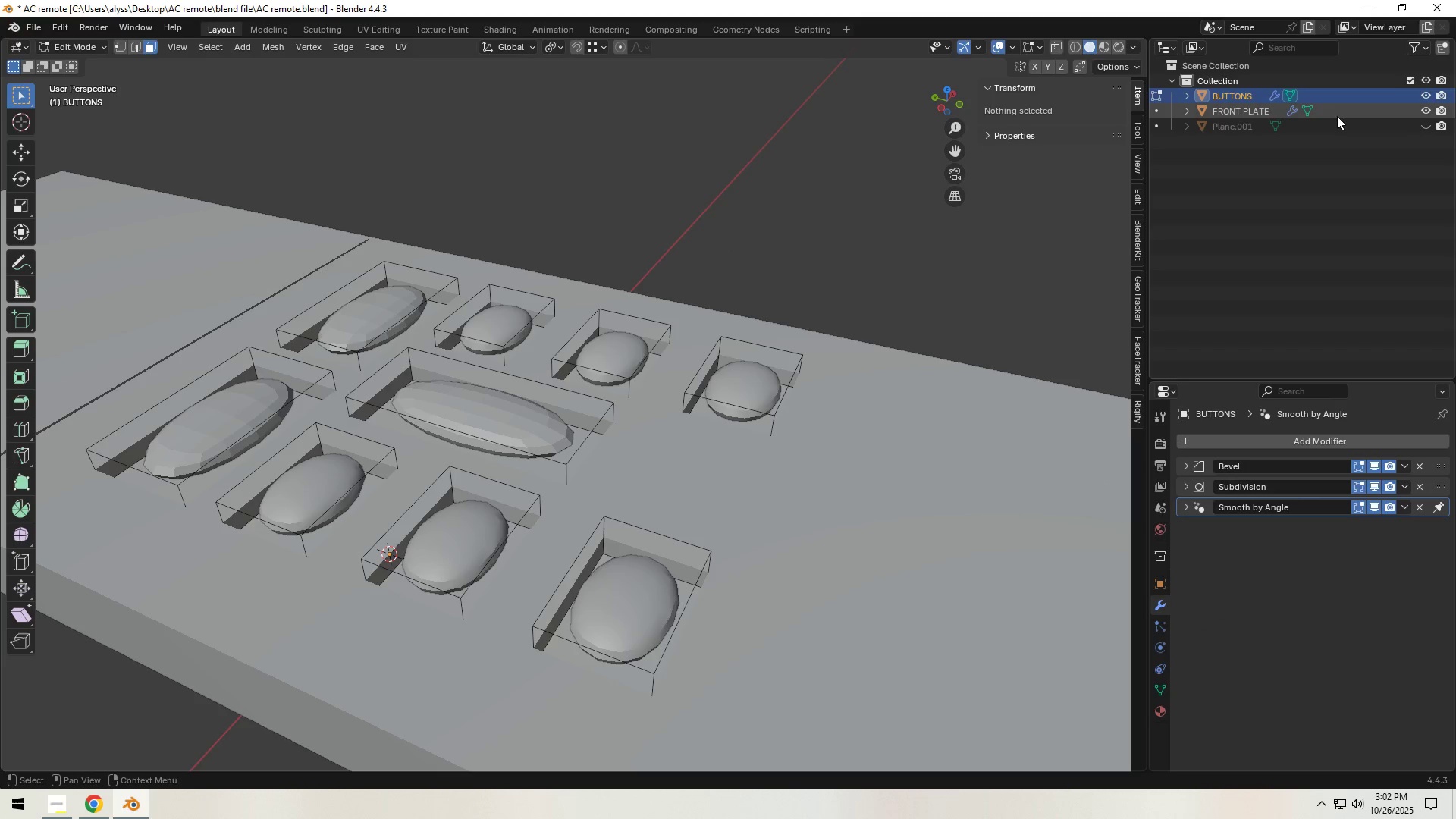 
left_click([1423, 106])
 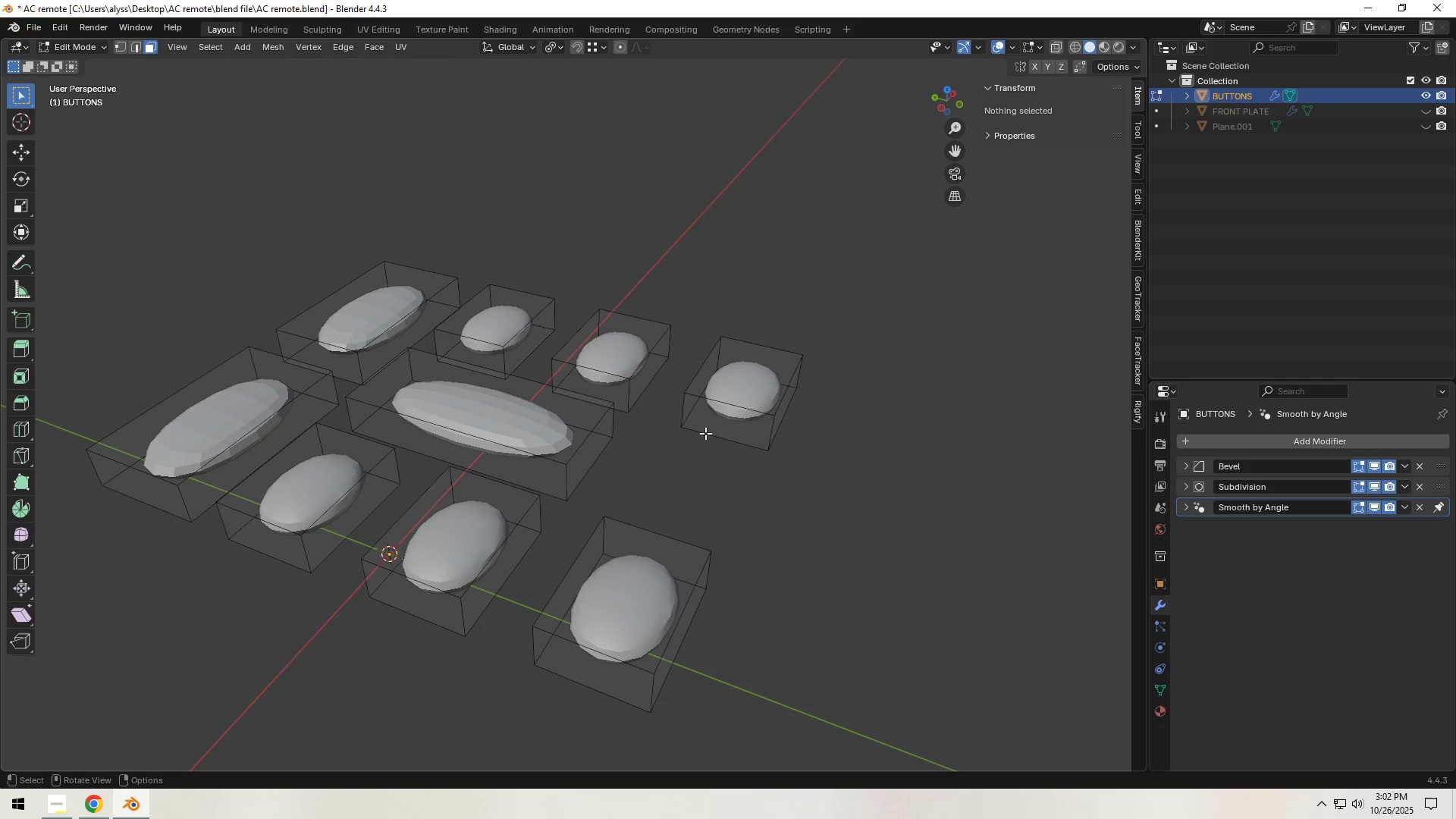 
key(Tab)
 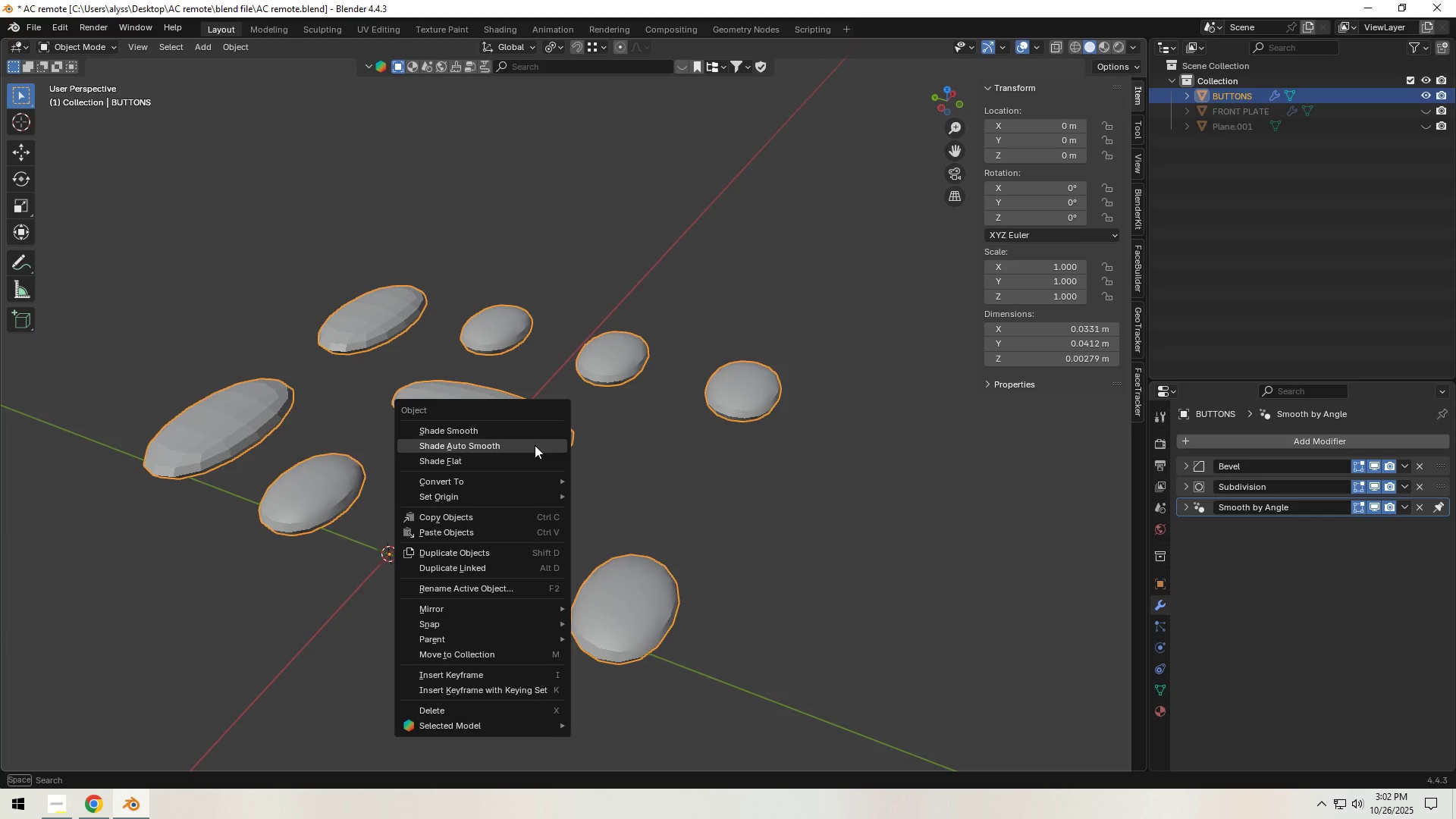 
left_click([535, 445])
 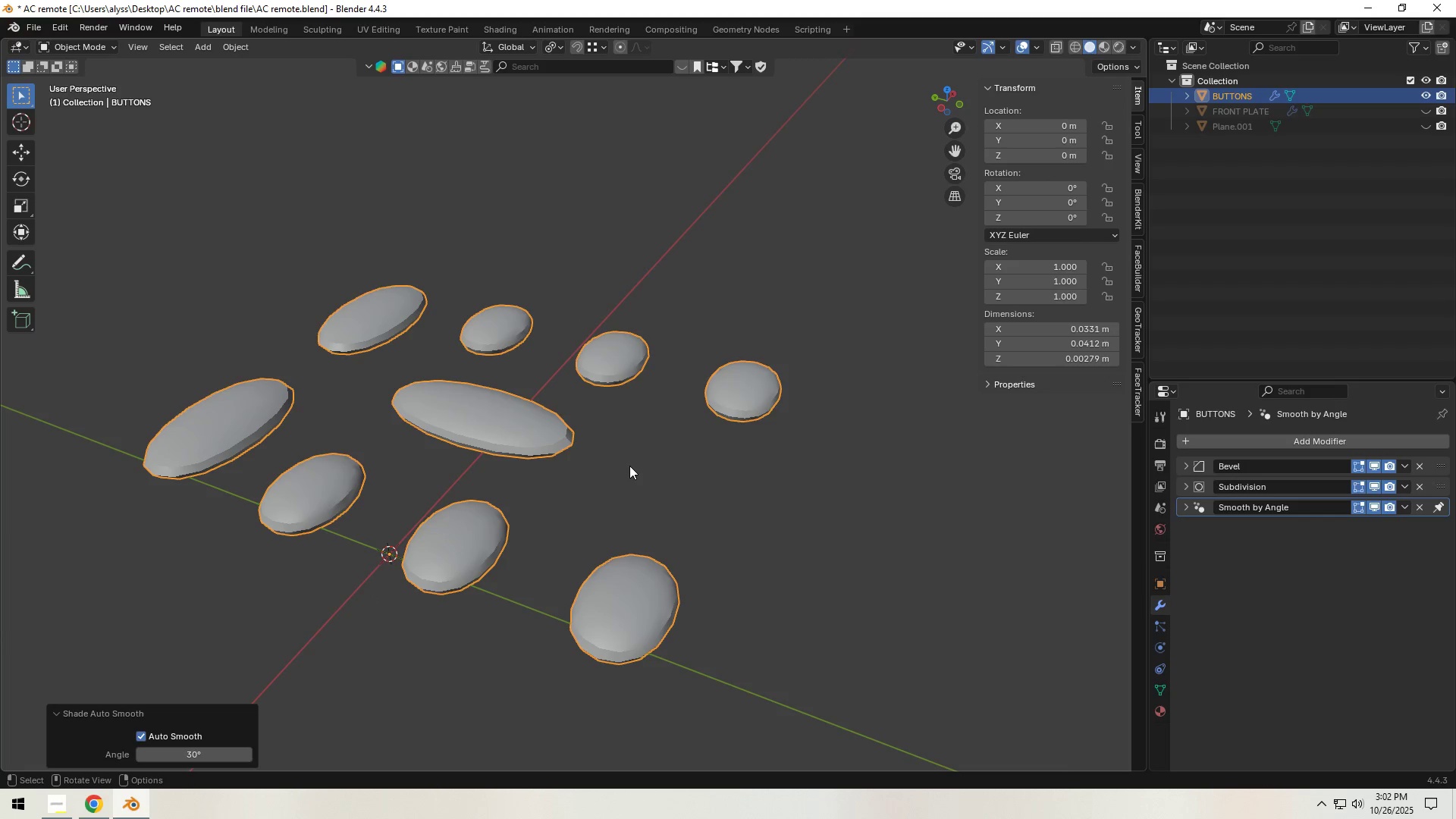 
left_click([631, 466])
 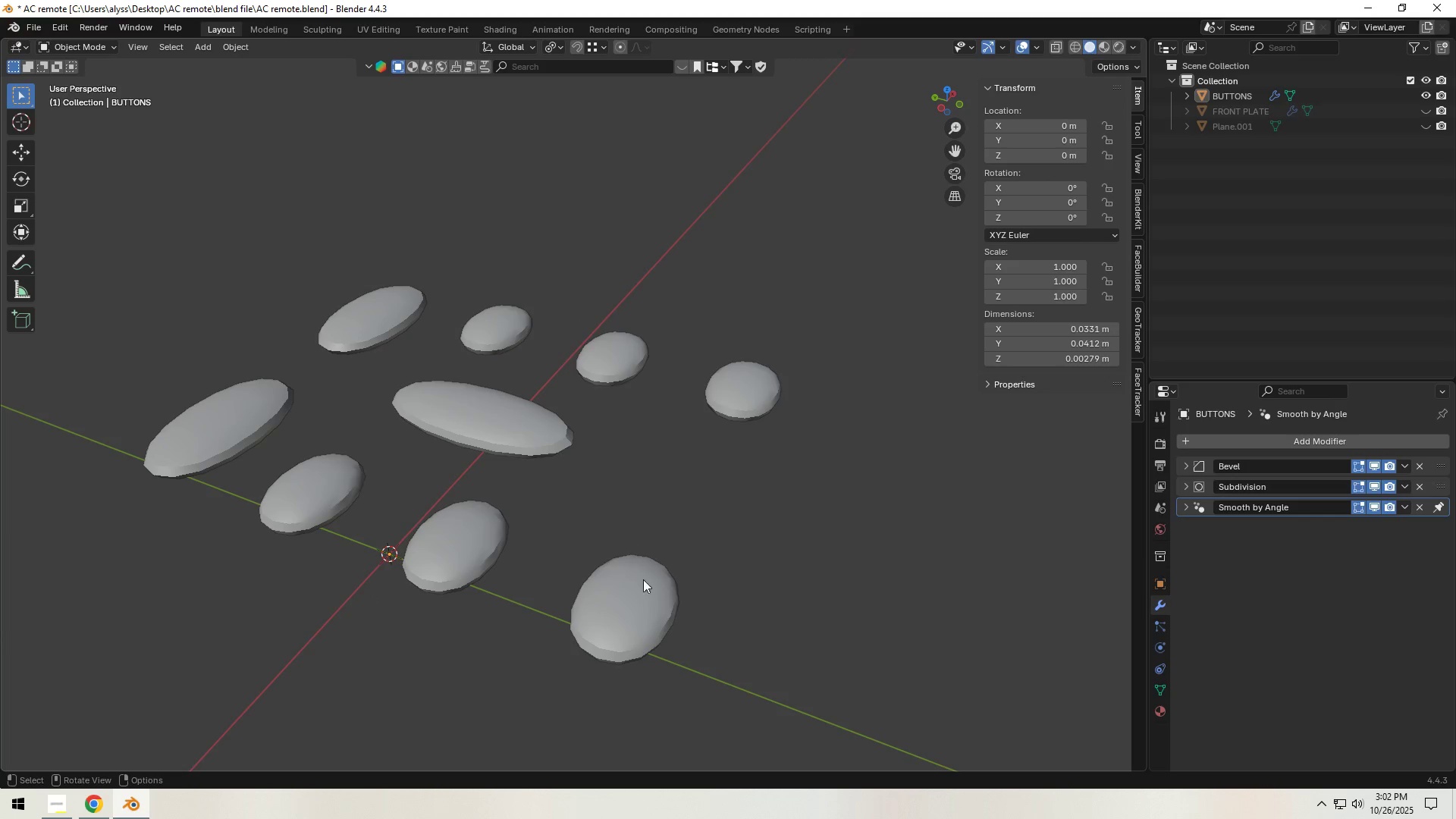 
left_click([648, 595])
 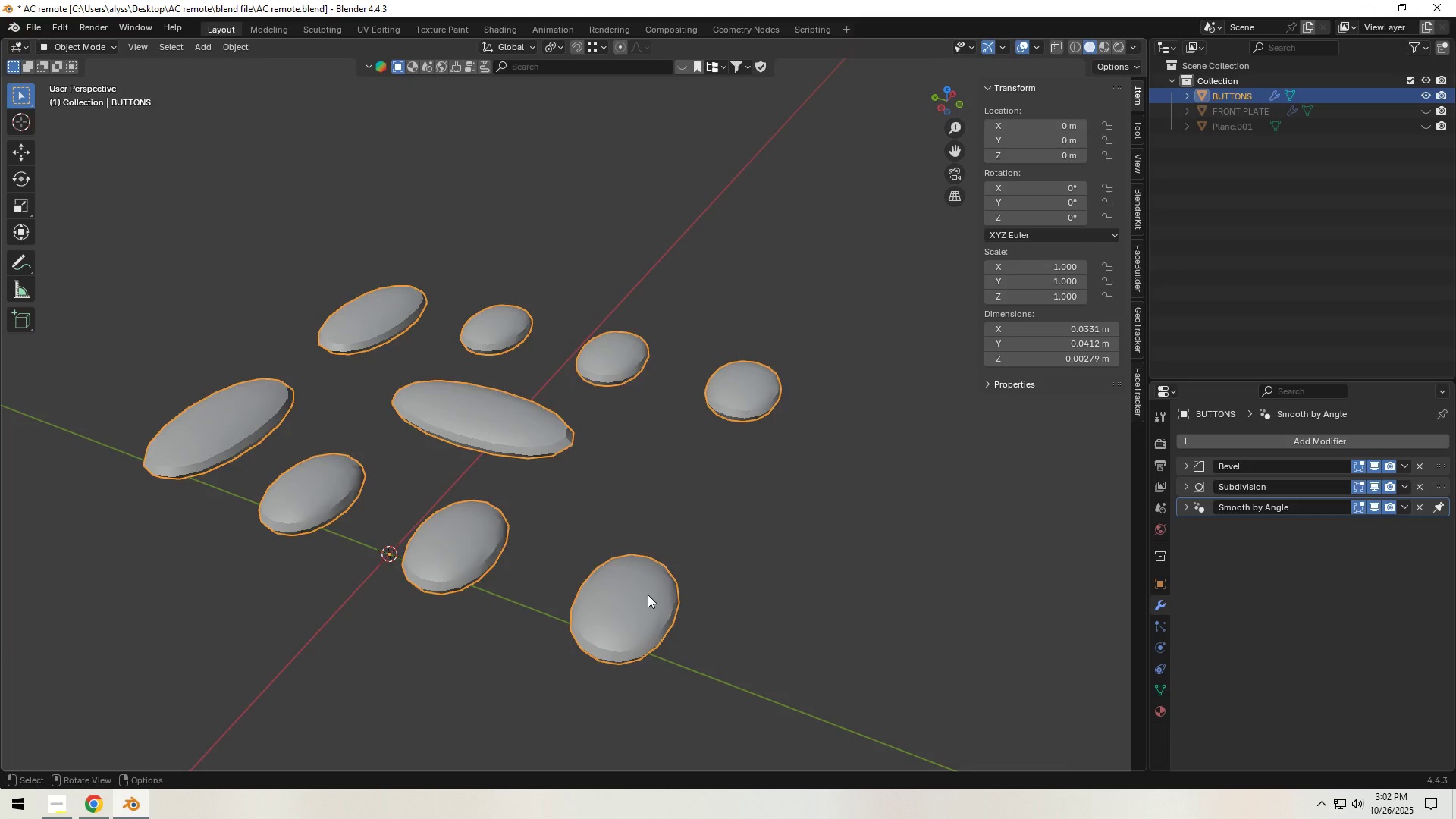 
key(Tab)
 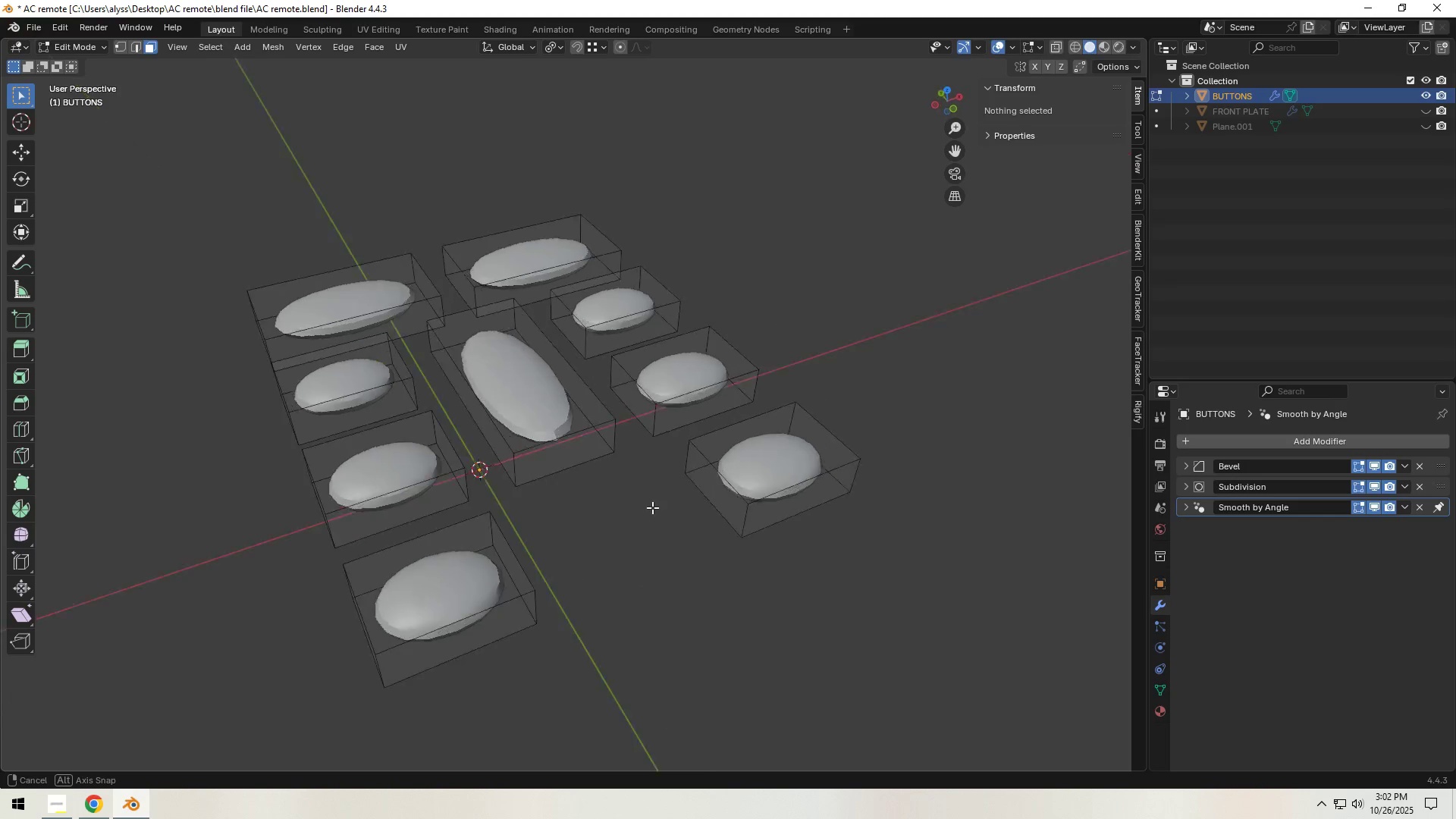 
hold_key(key=ShiftLeft, duration=0.44)
 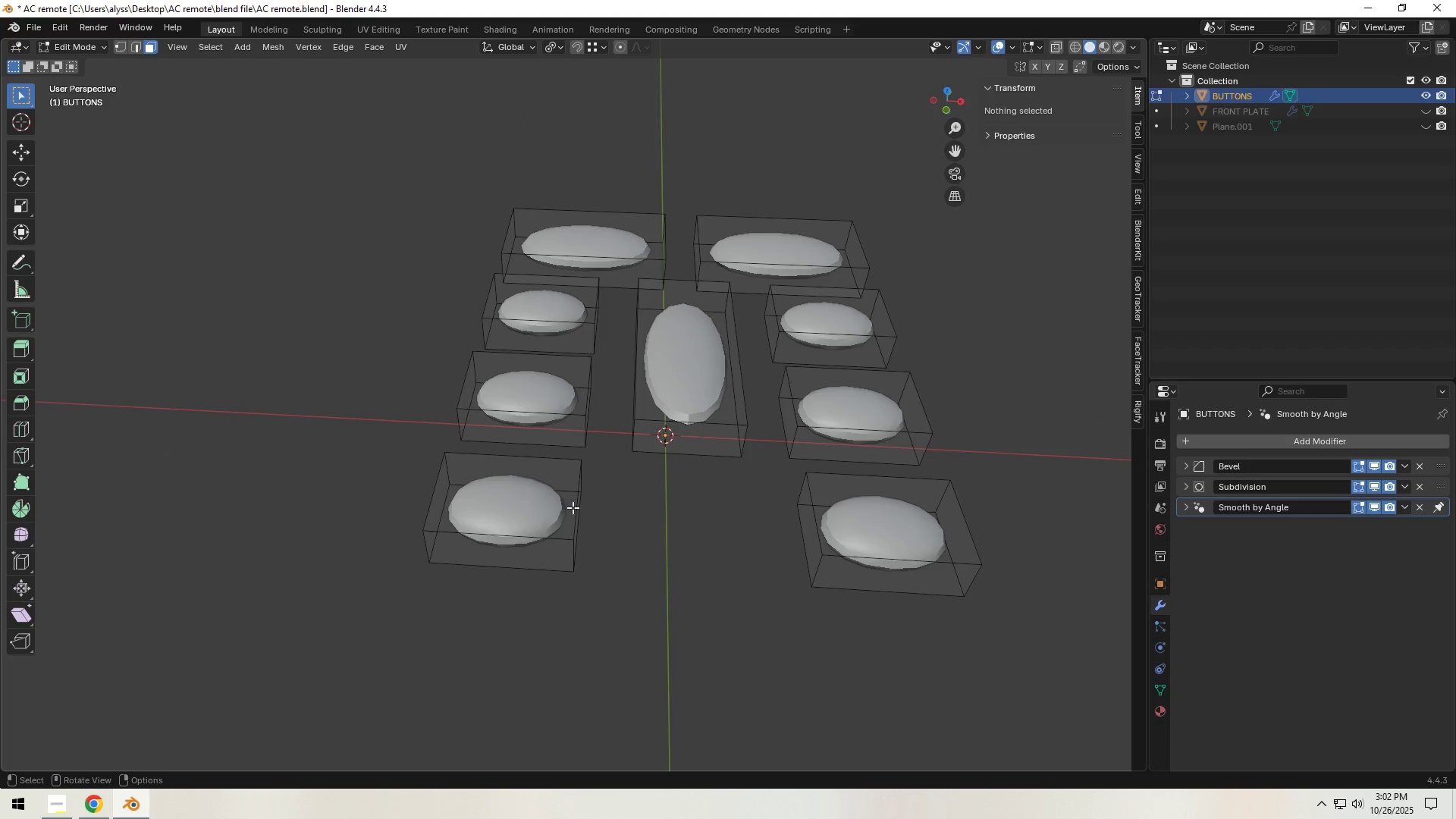 
key(Control+R)
 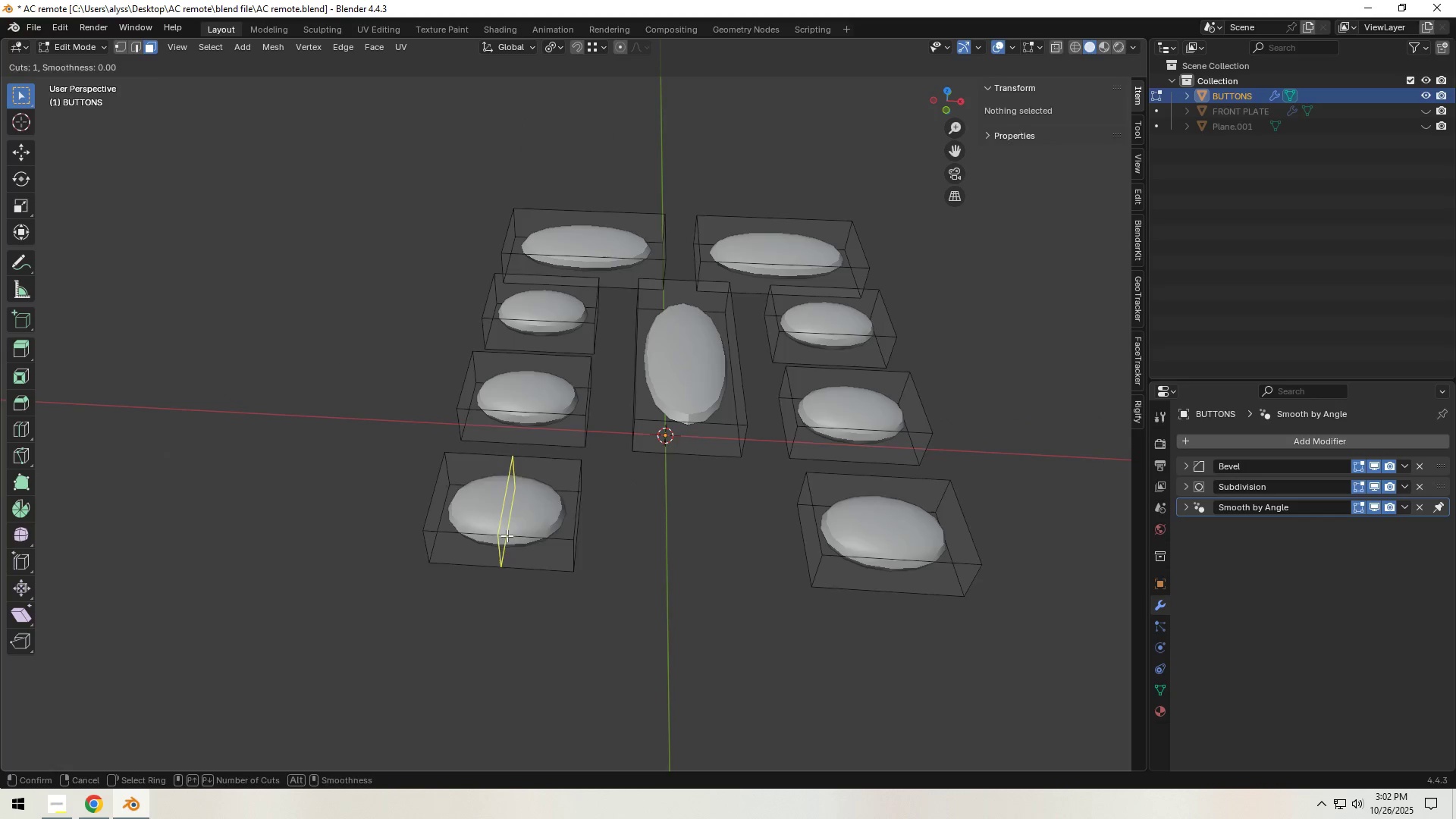 
left_click([507, 535])
 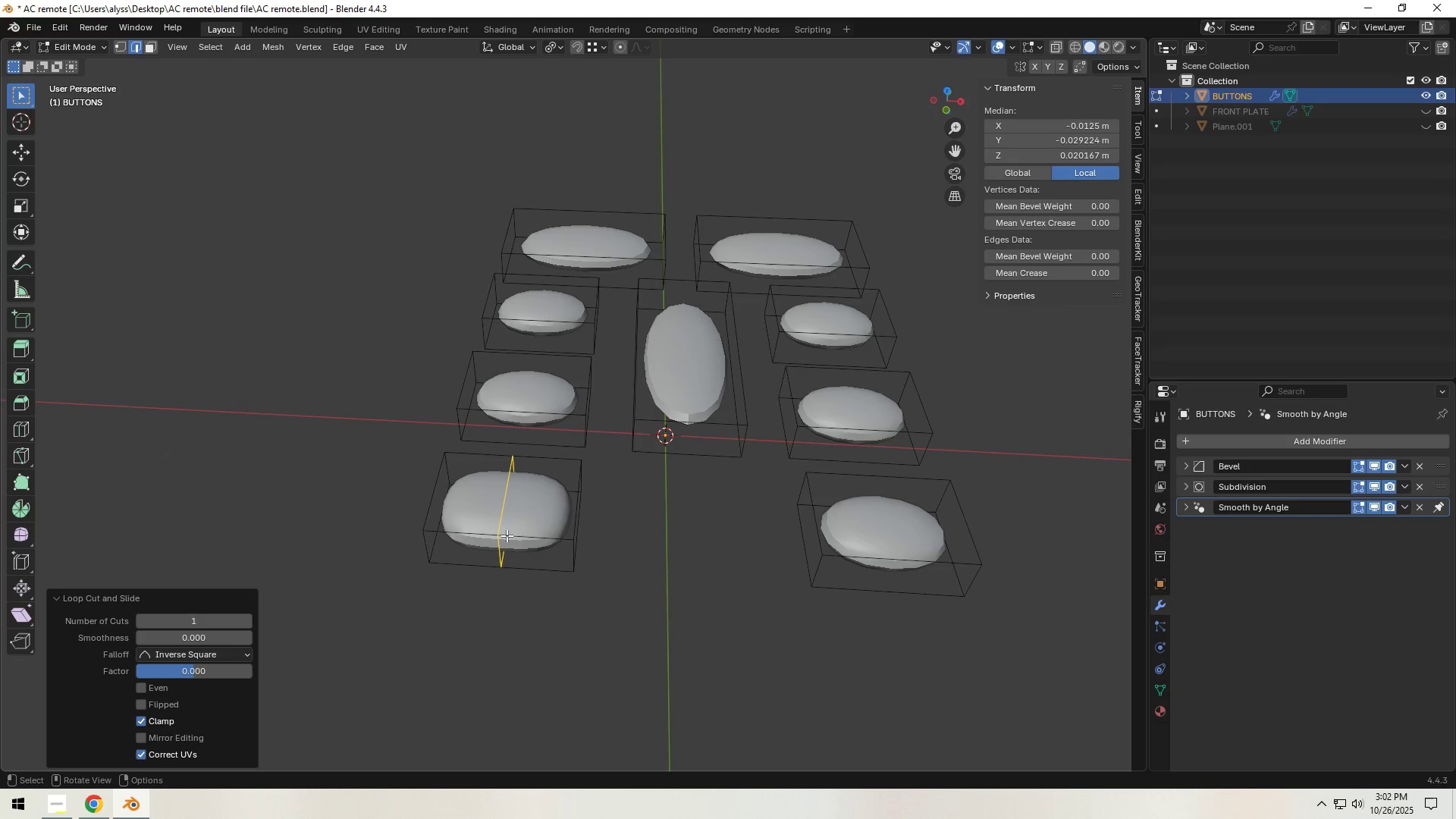 
right_click([507, 535])
 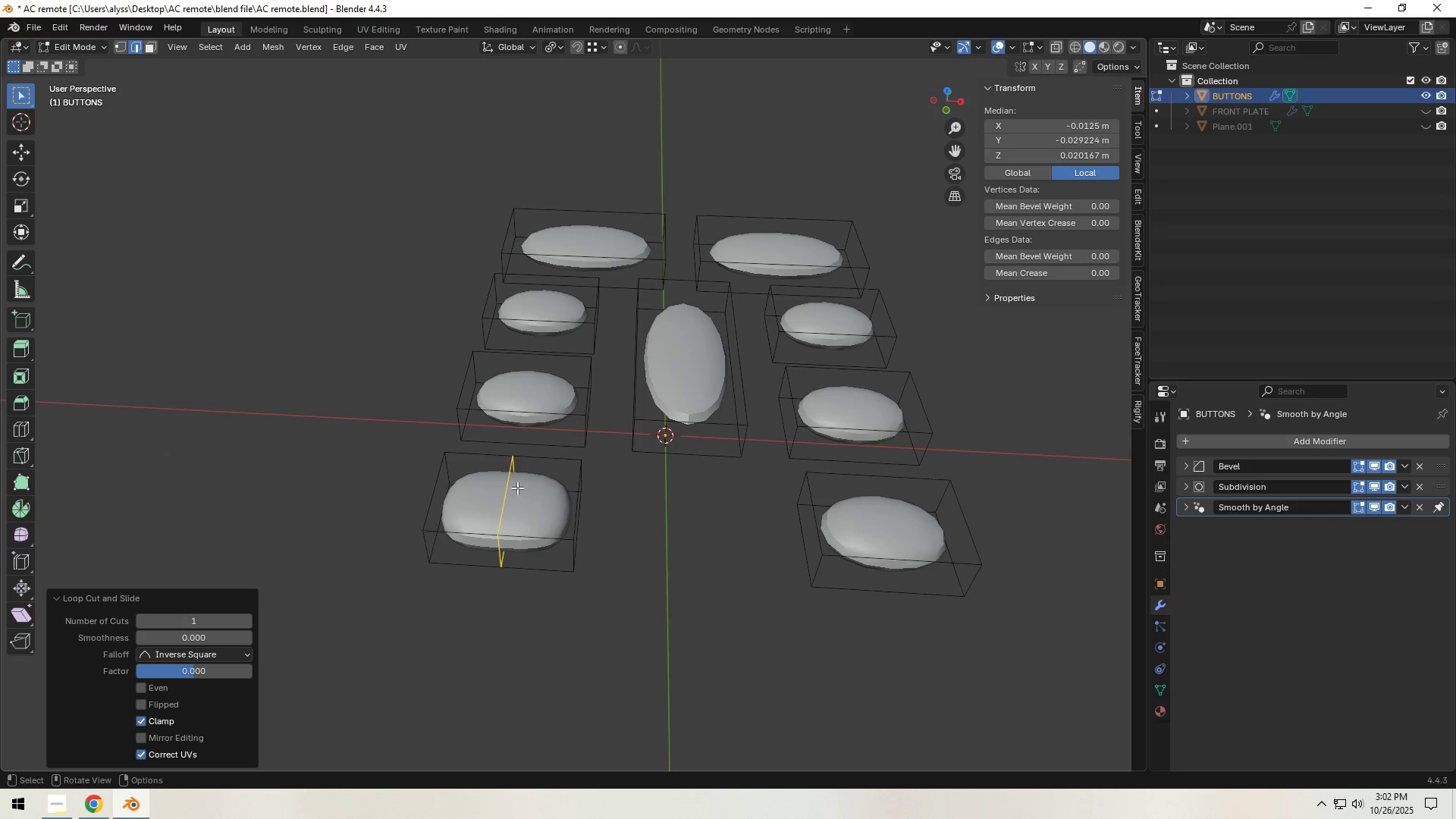 
key(Control+ControlLeft)
 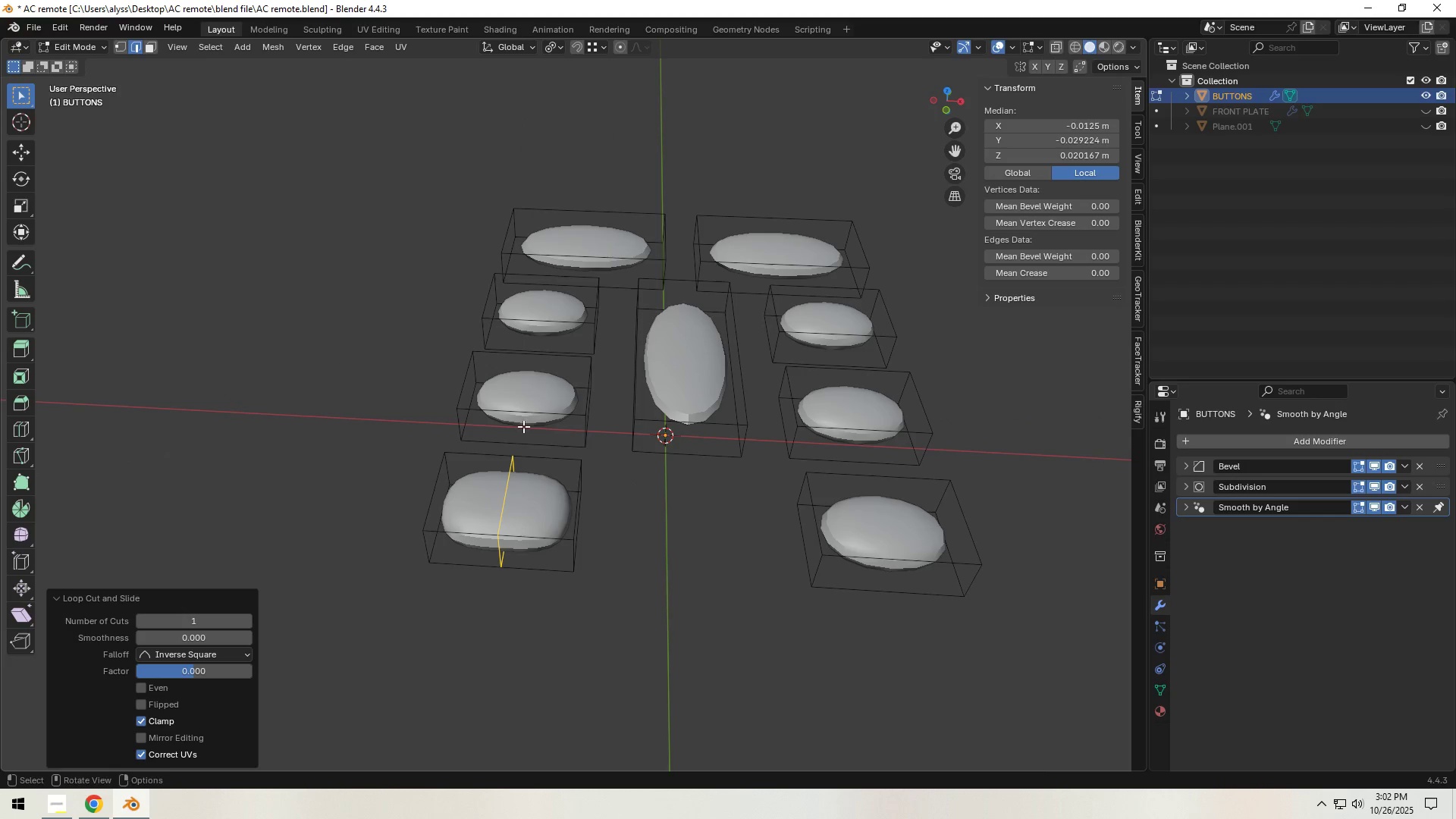 
key(Control+R)
 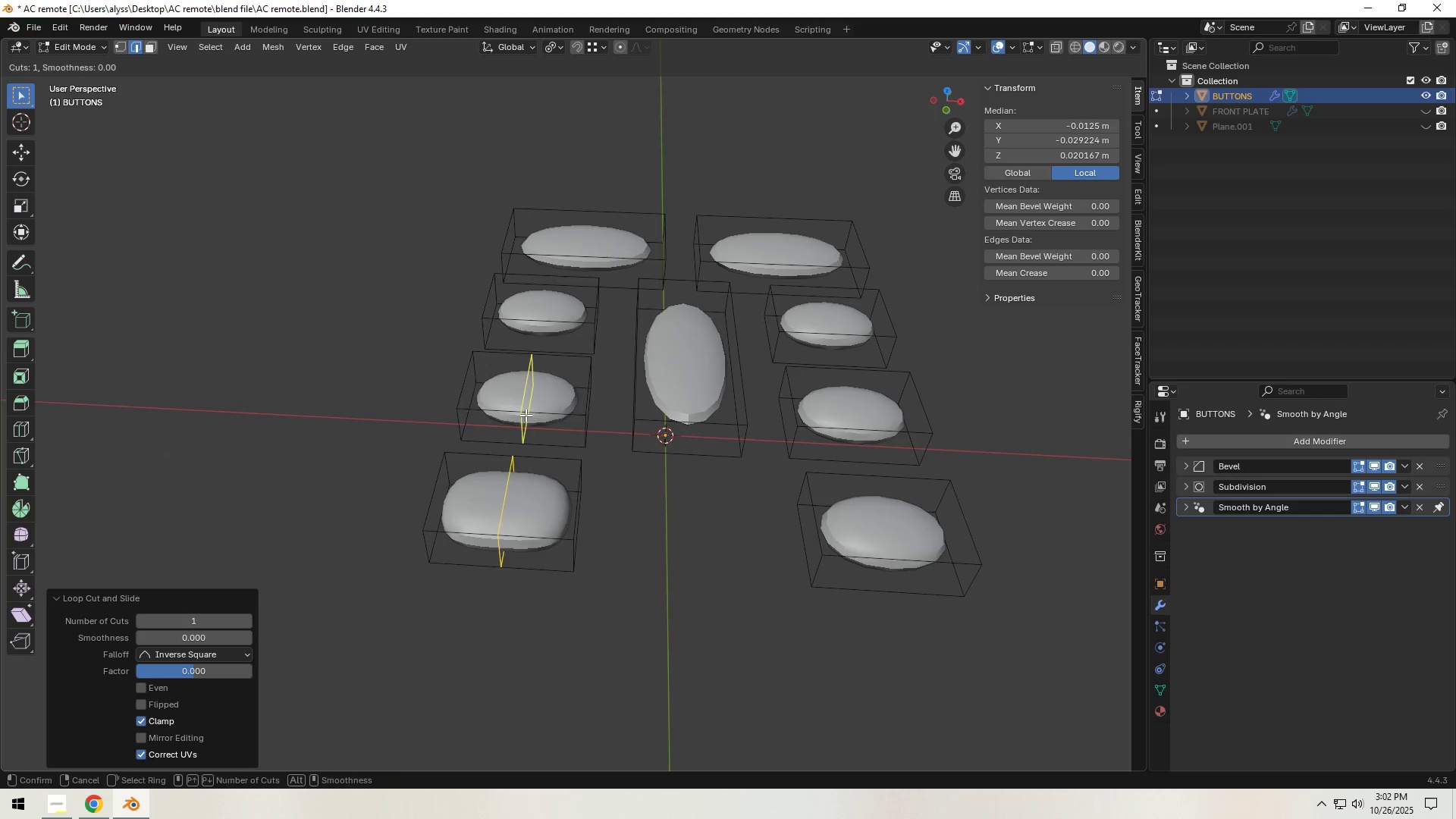 
left_click([526, 415])
 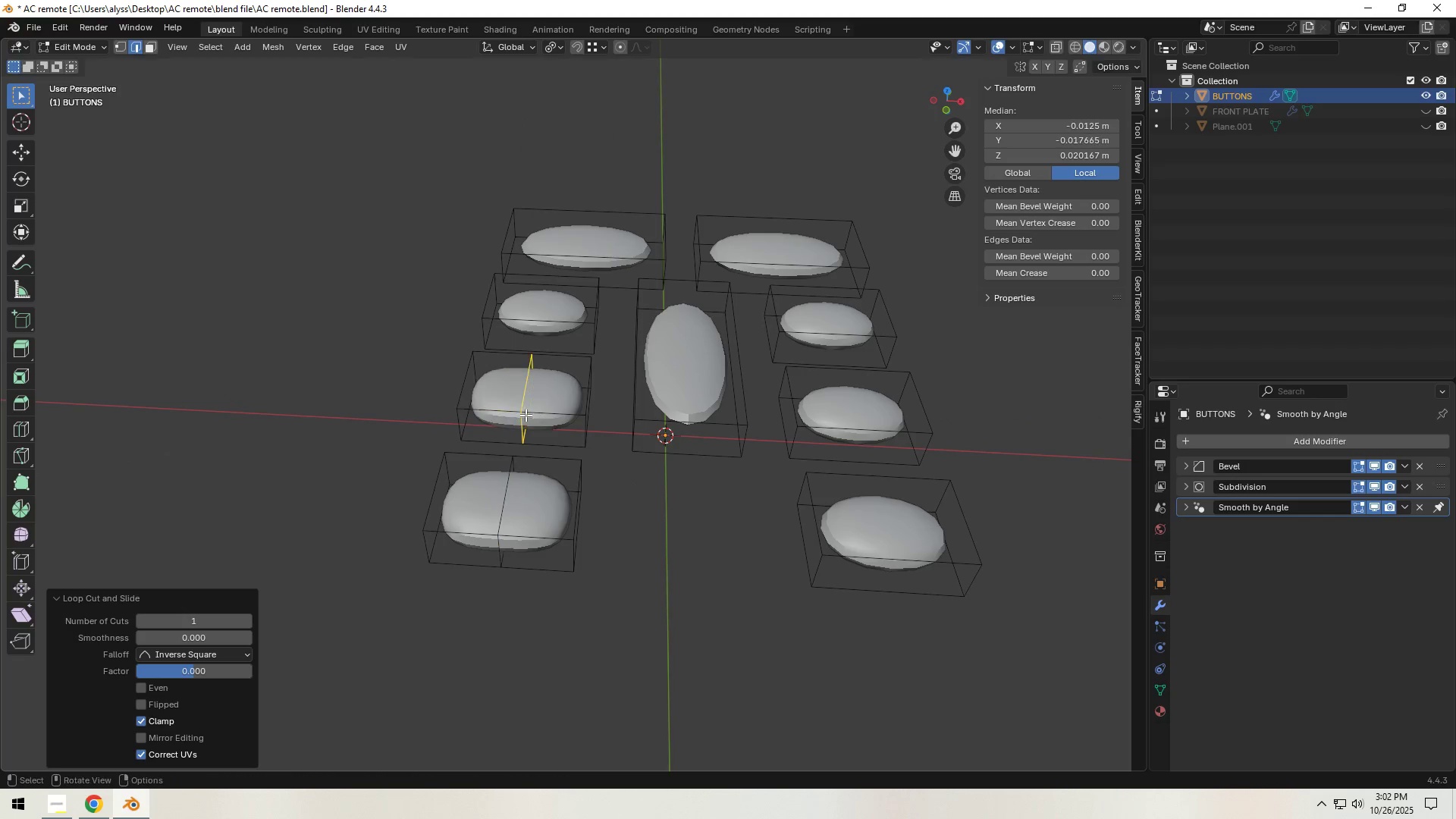 
right_click([526, 415])
 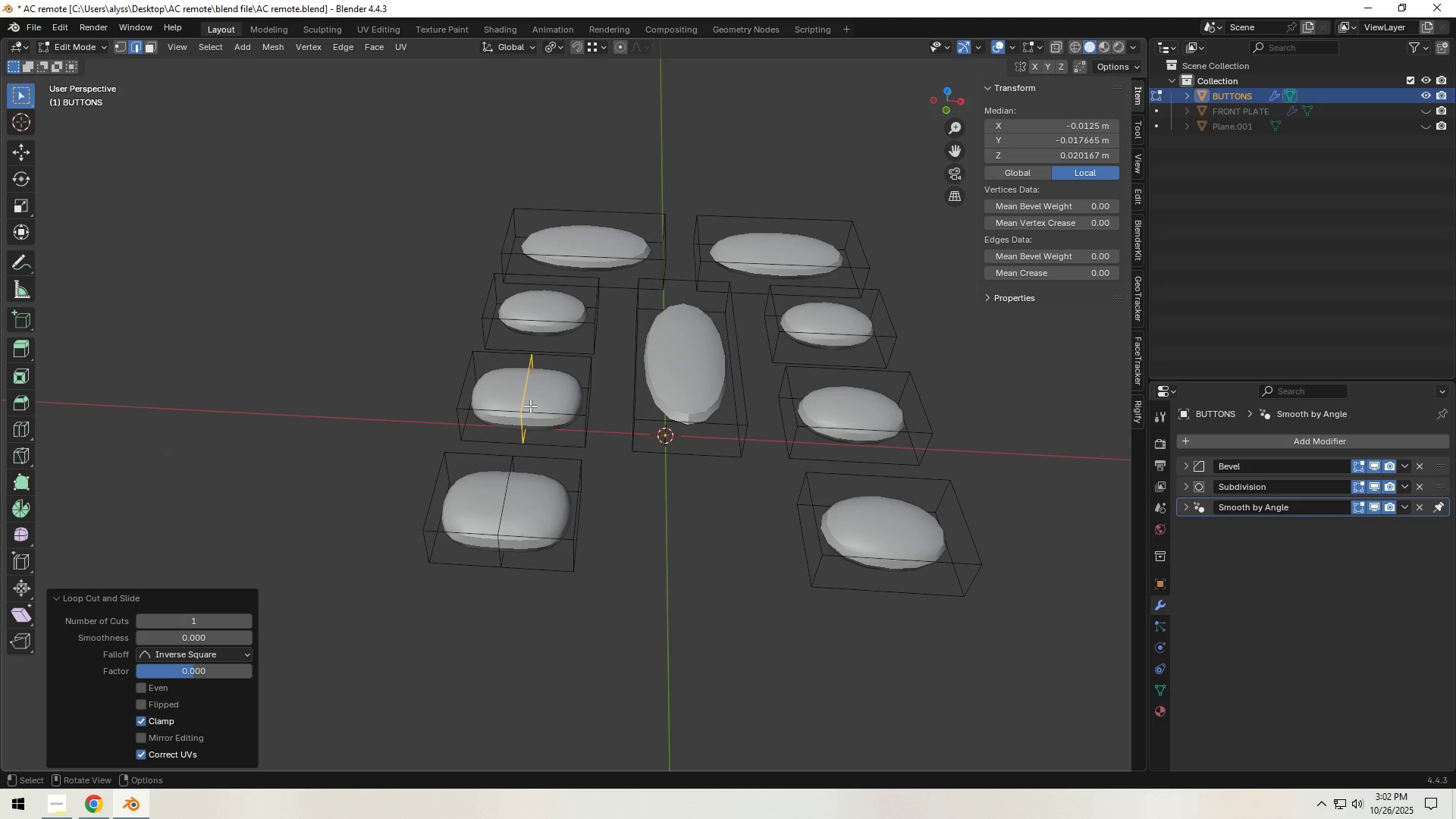 
key(Control+ControlLeft)
 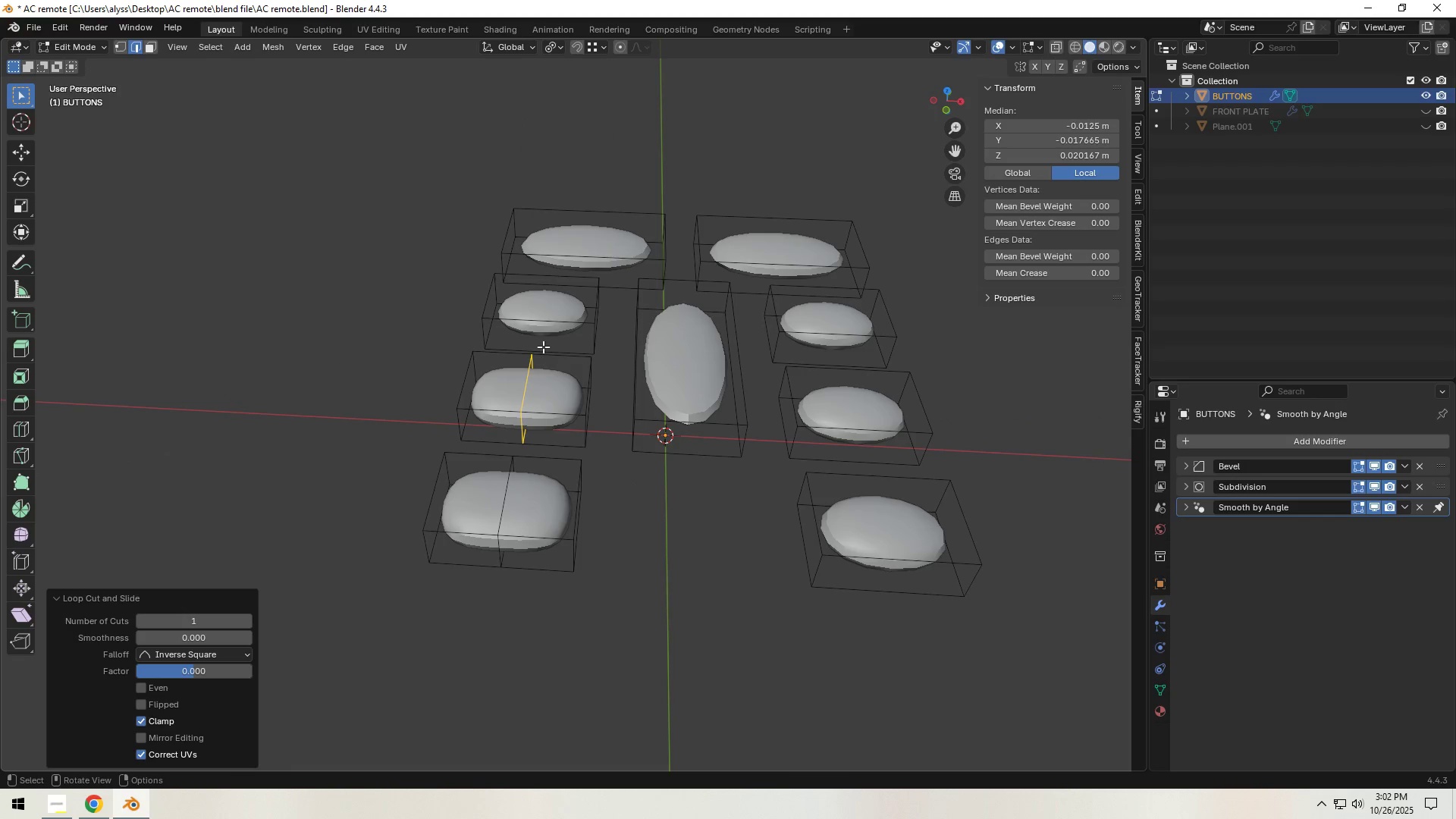 
key(Control+R)
 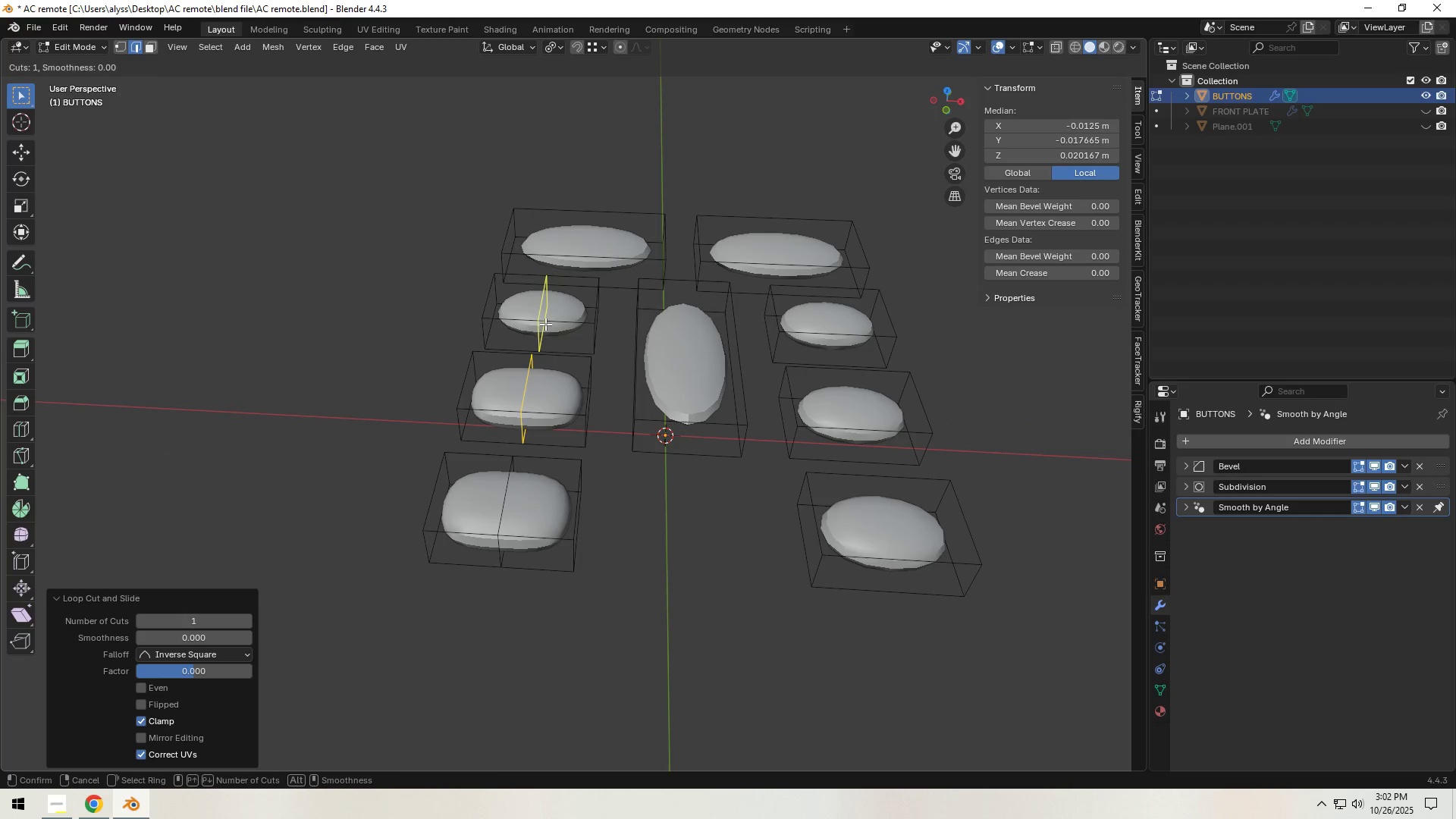 
left_click([545, 324])
 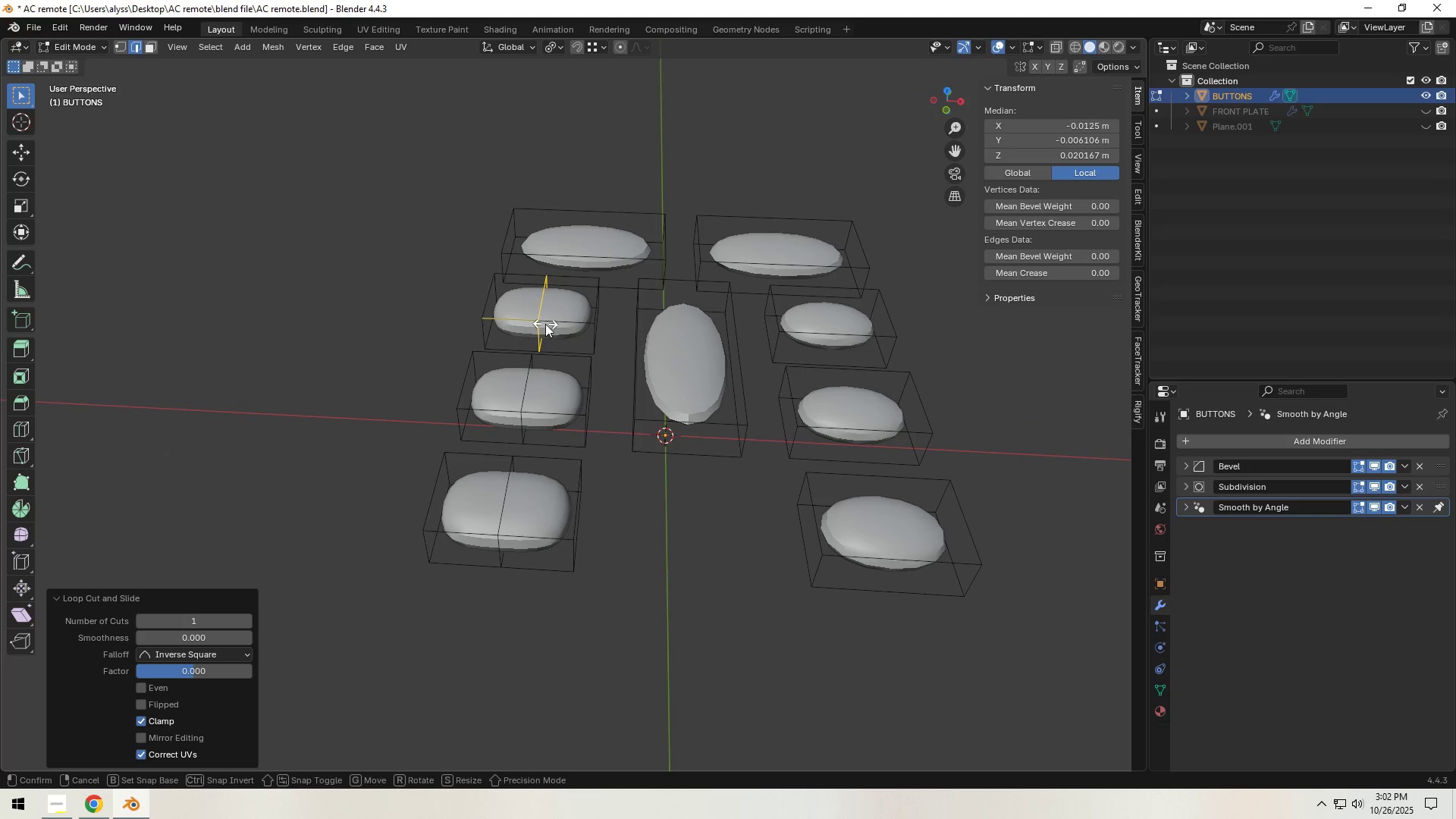 
right_click([545, 324])
 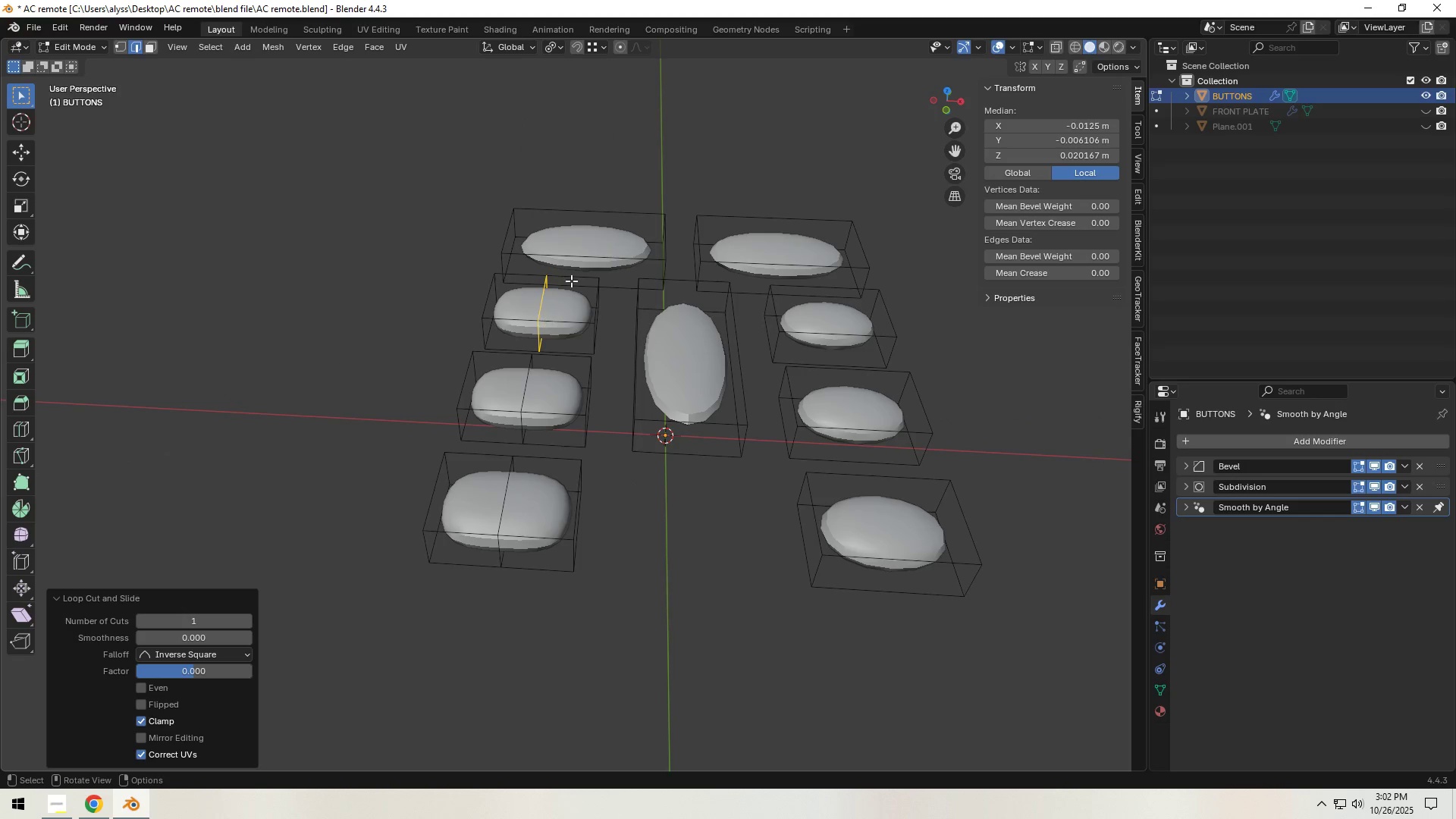 
key(Control+ControlLeft)
 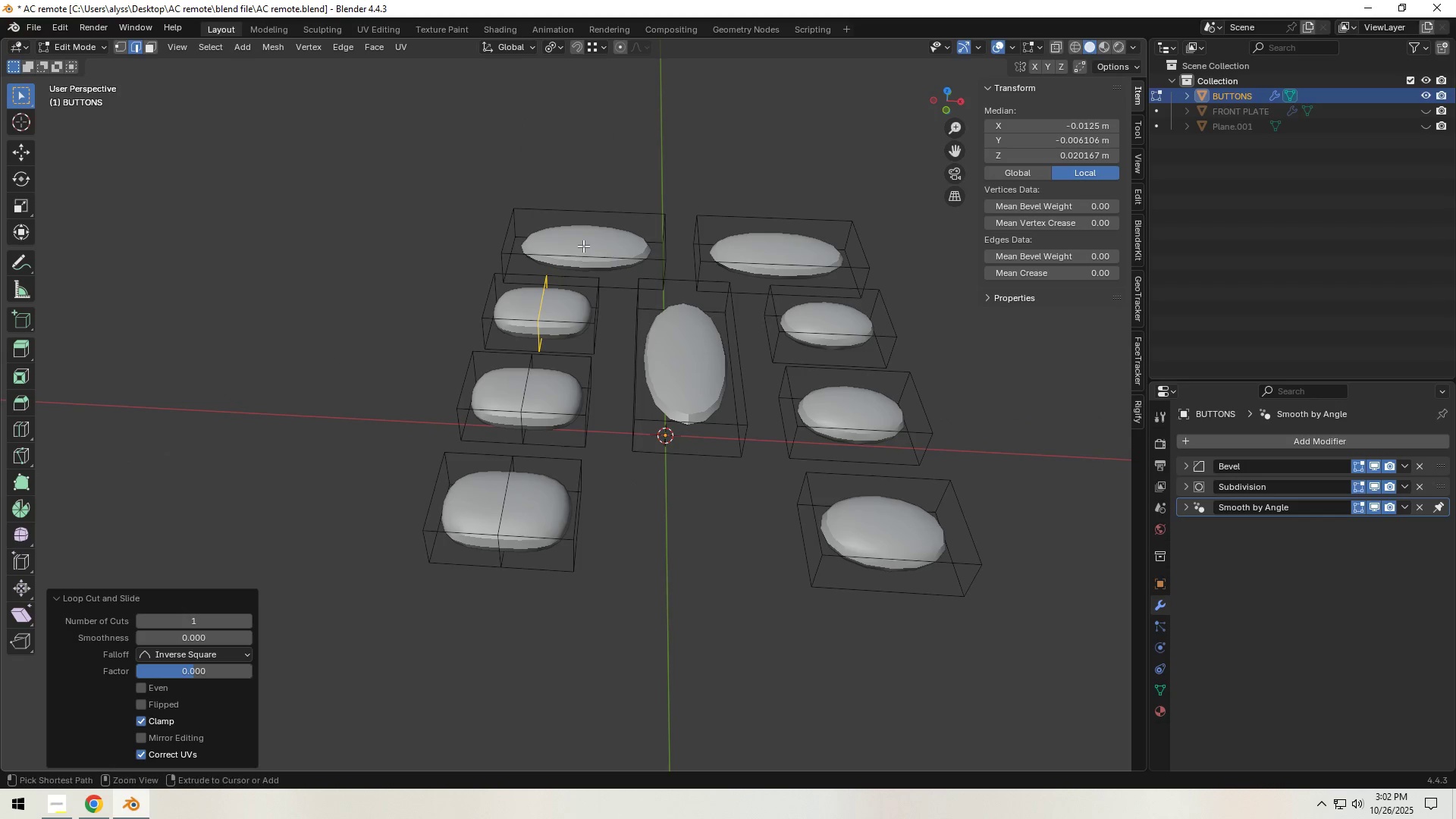 
key(Control+R)
 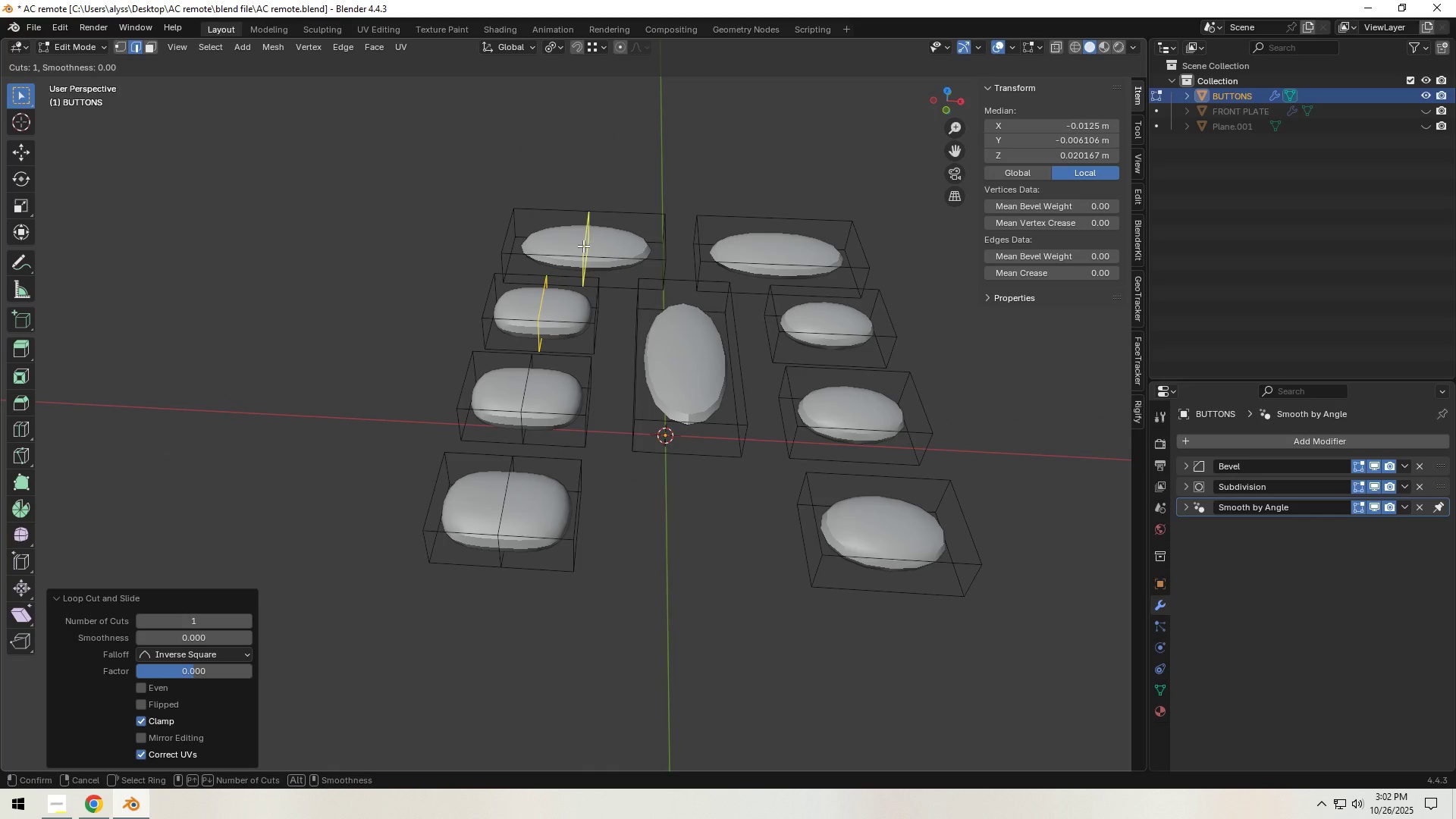 
scroll: coordinate [583, 246], scroll_direction: up, amount: 1.0
 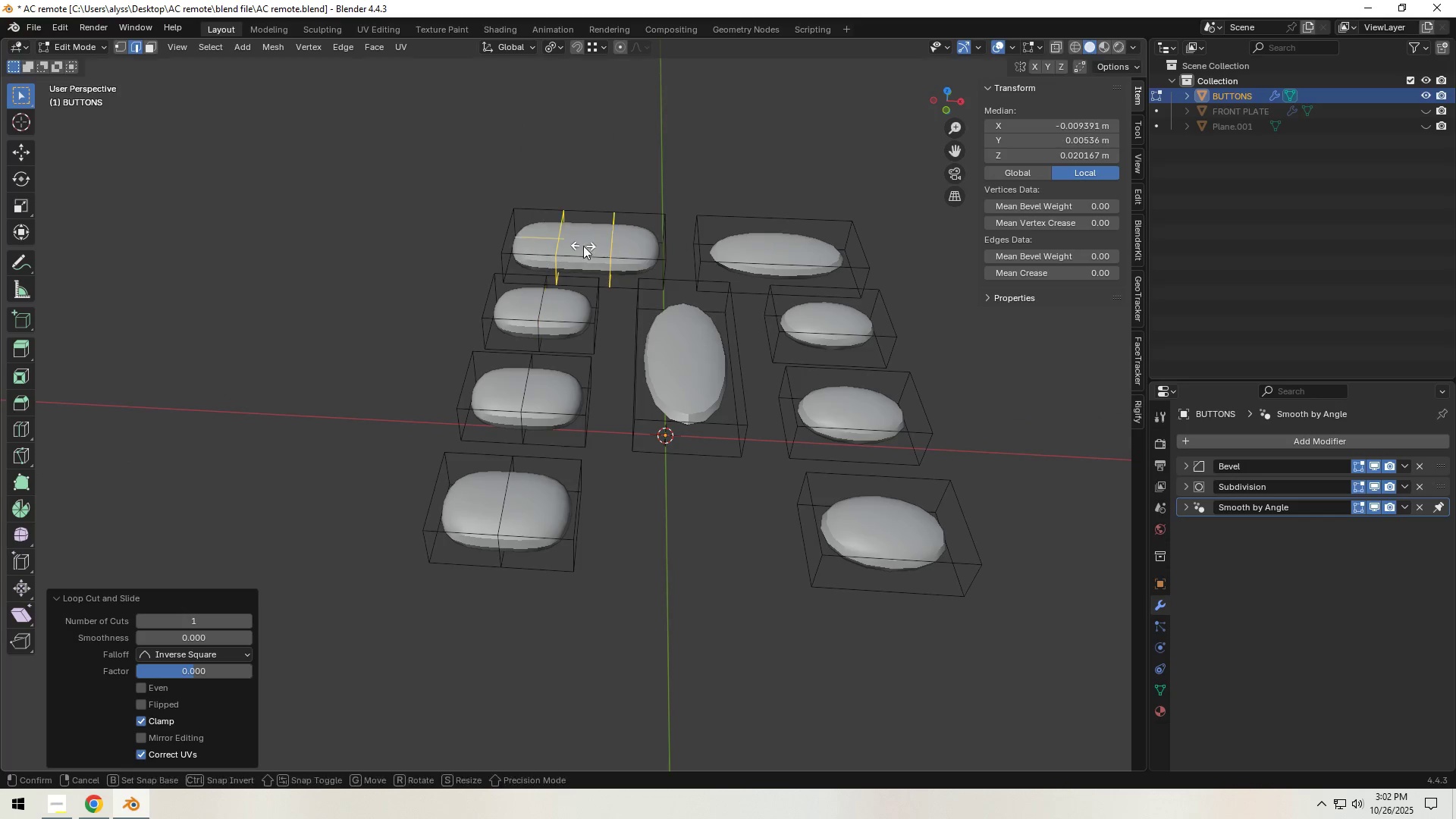 
left_click([583, 246])
 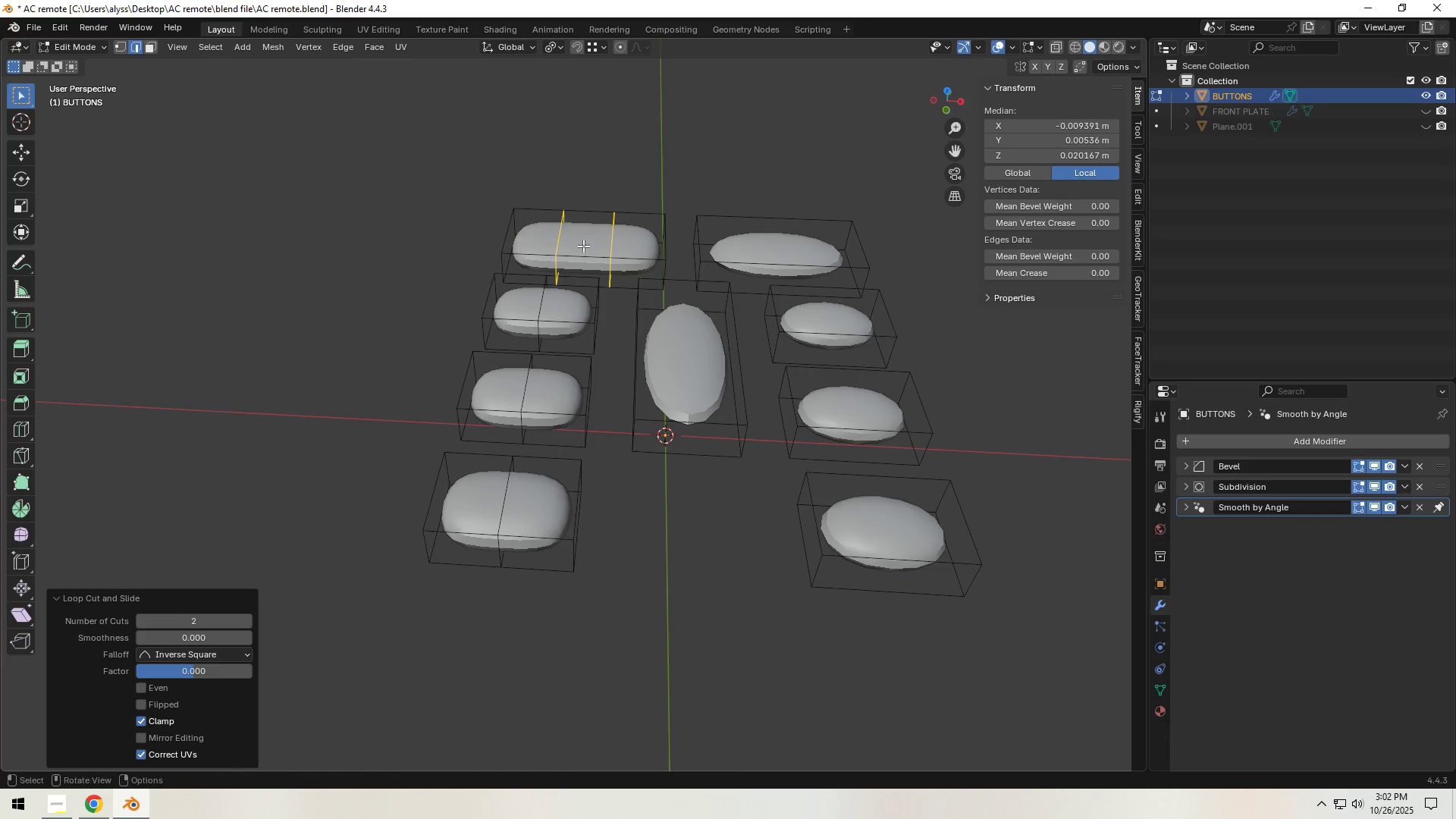 
right_click([583, 246])
 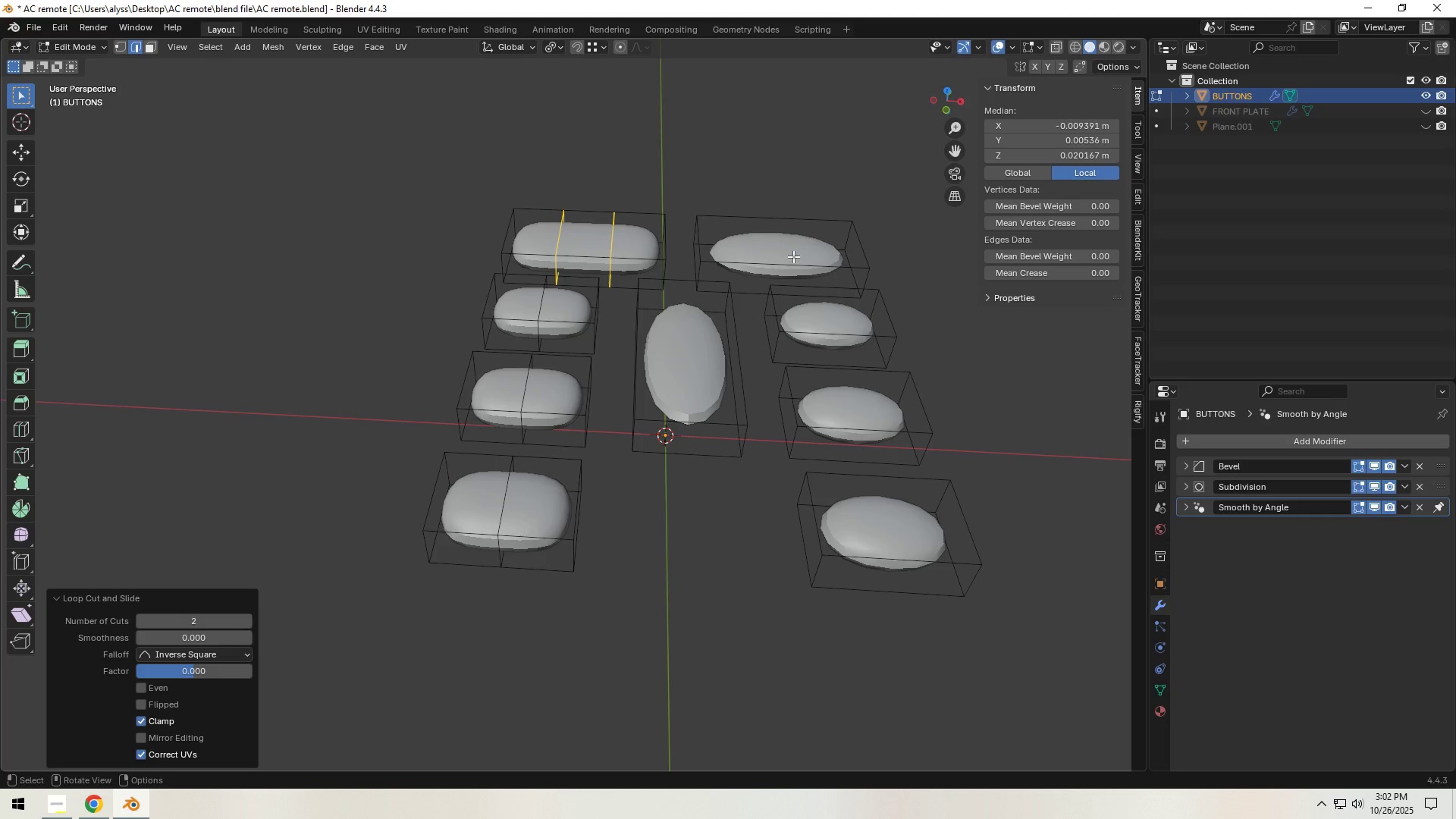 
key(Control+R)
 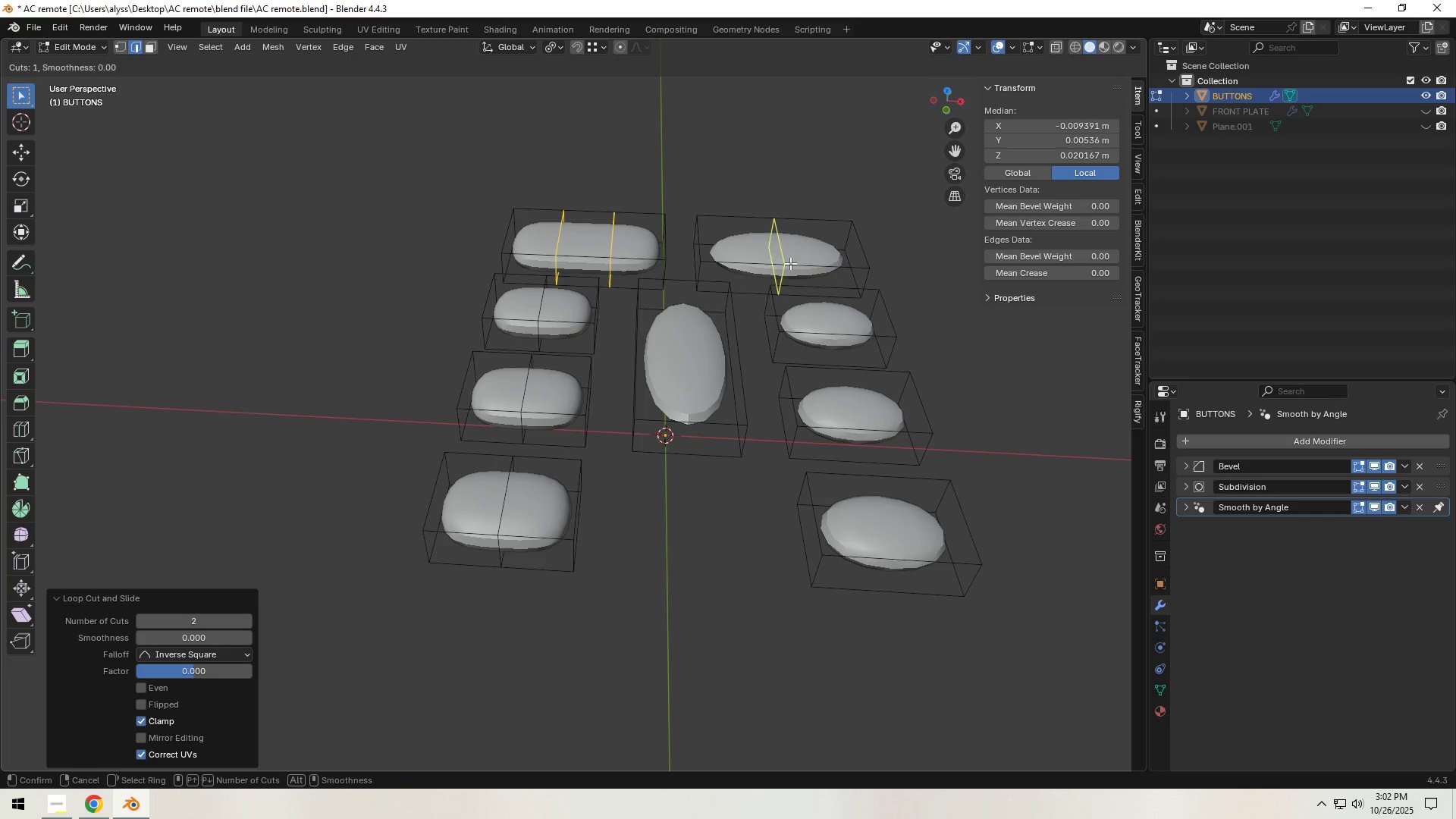 
scroll: coordinate [790, 263], scroll_direction: up, amount: 1.0
 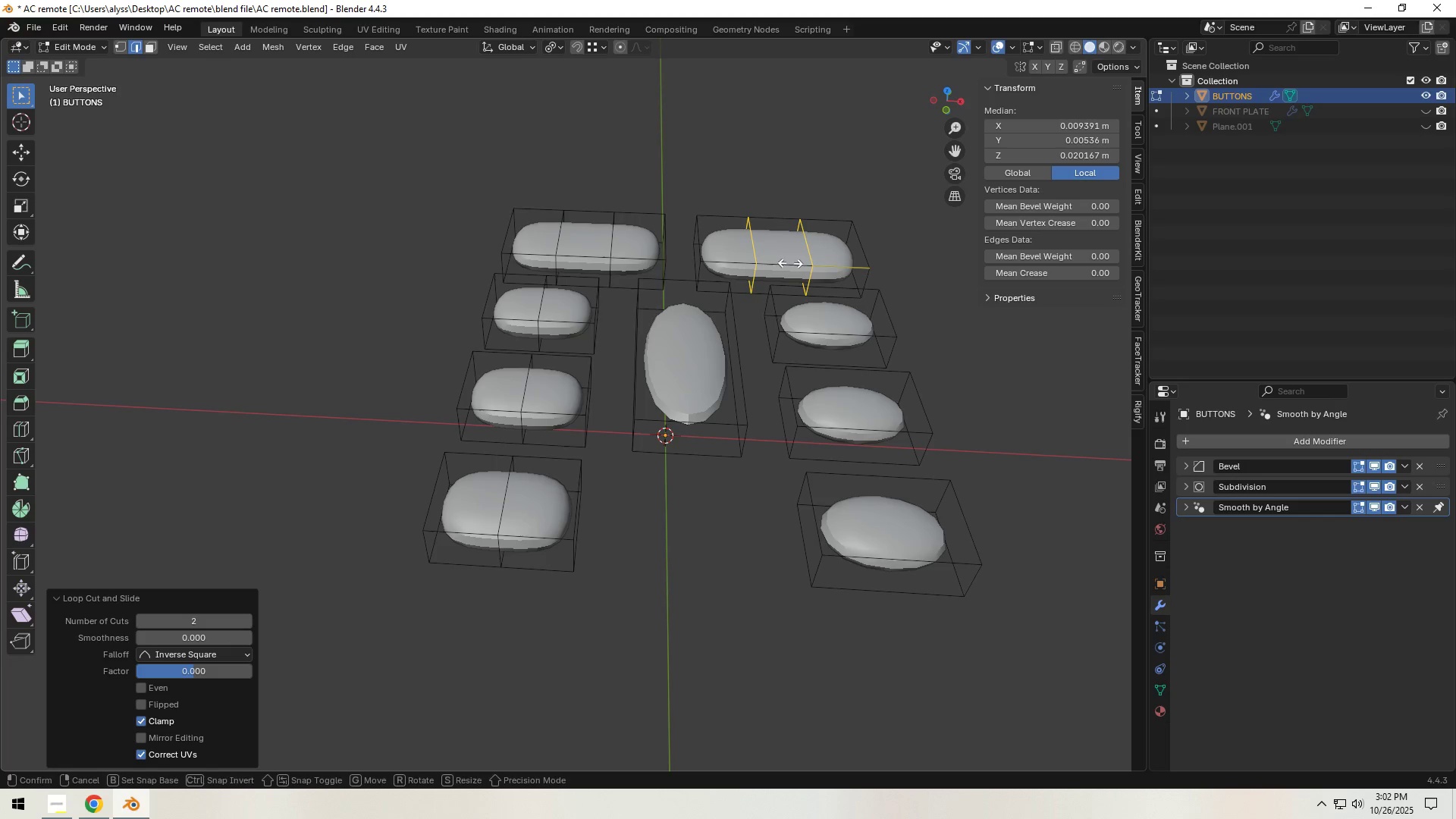 
left_click([790, 263])
 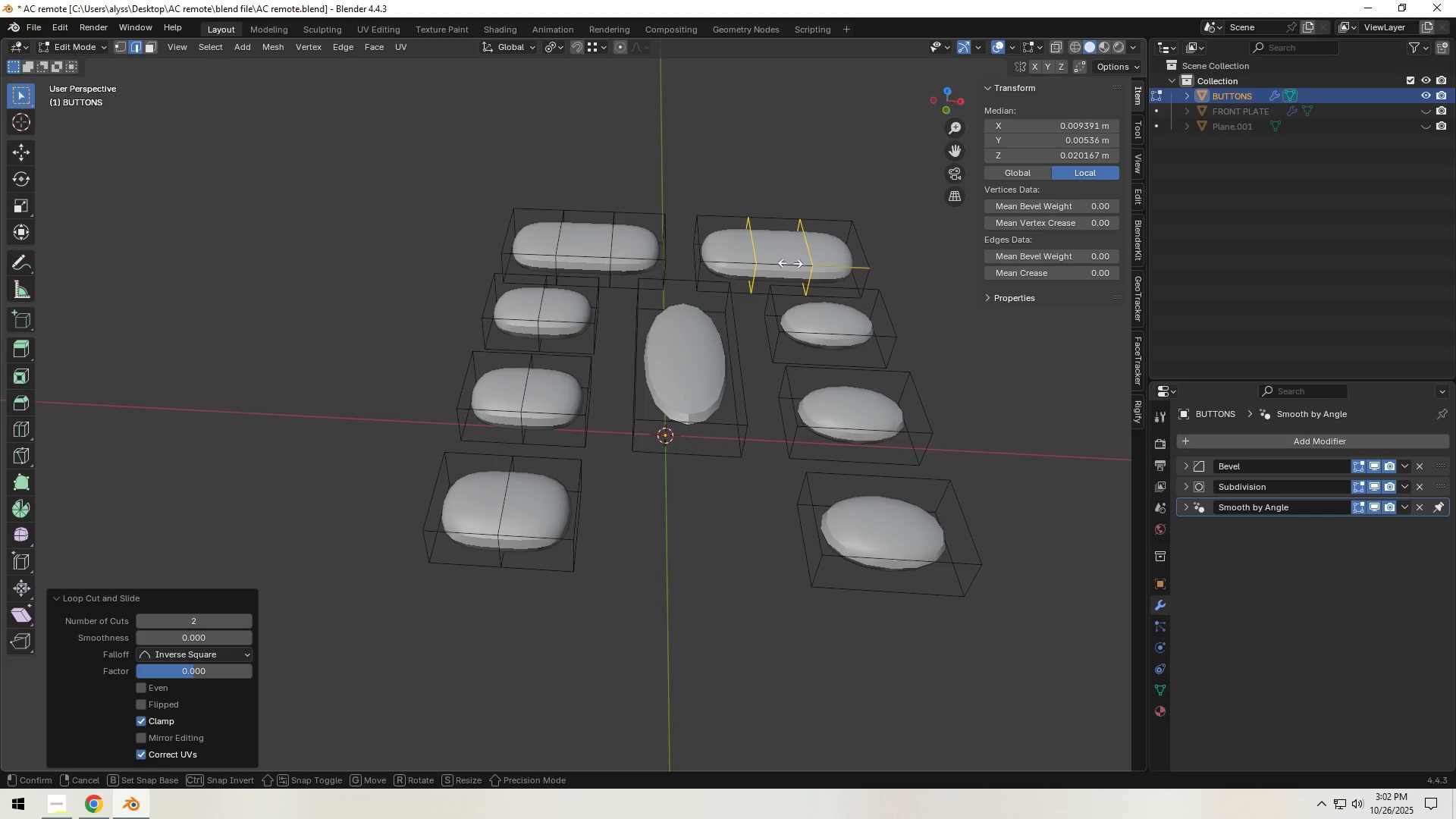 
right_click([790, 263])
 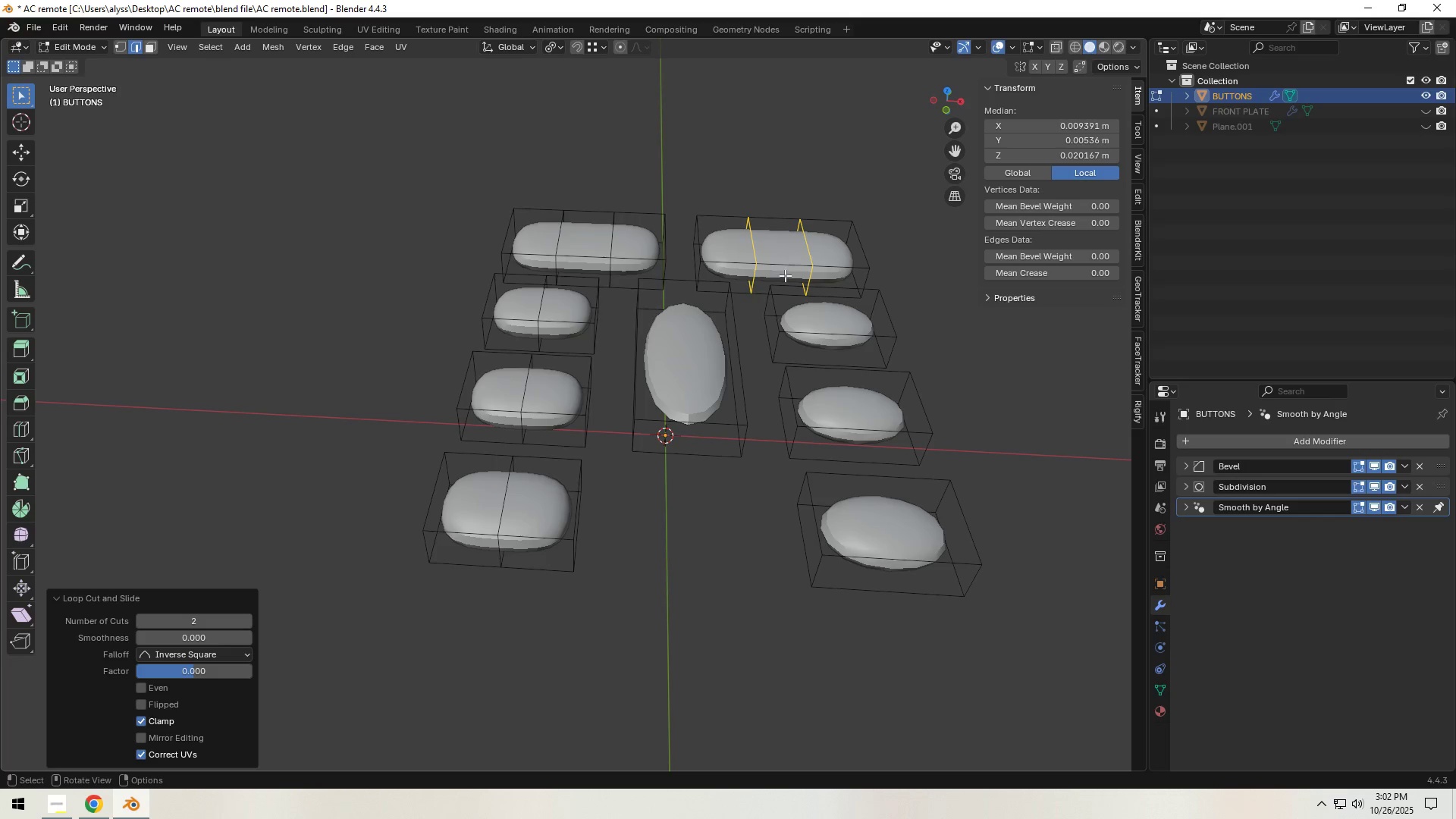 
key(Control+R)
 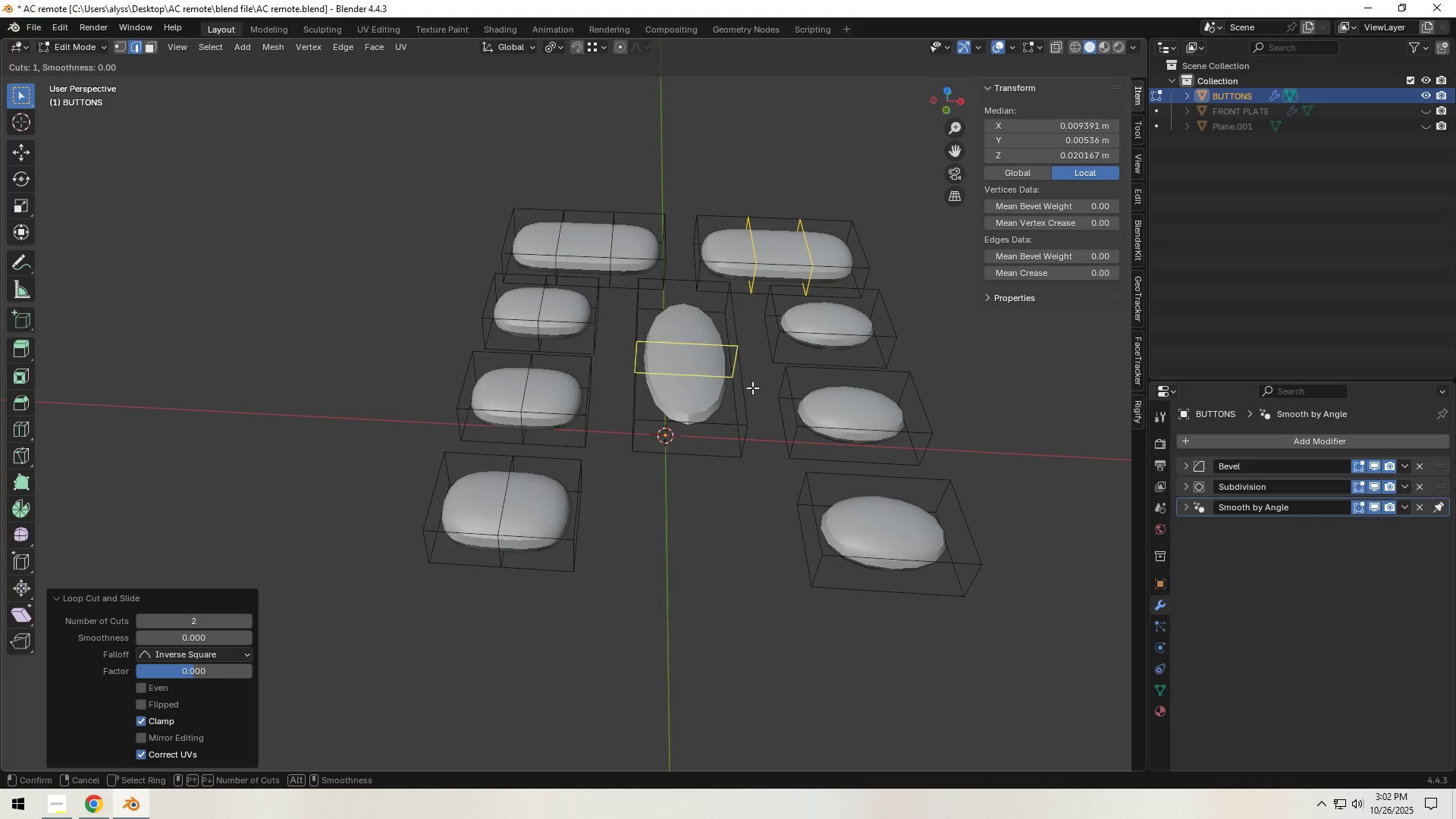 
scroll: coordinate [752, 388], scroll_direction: up, amount: 1.0
 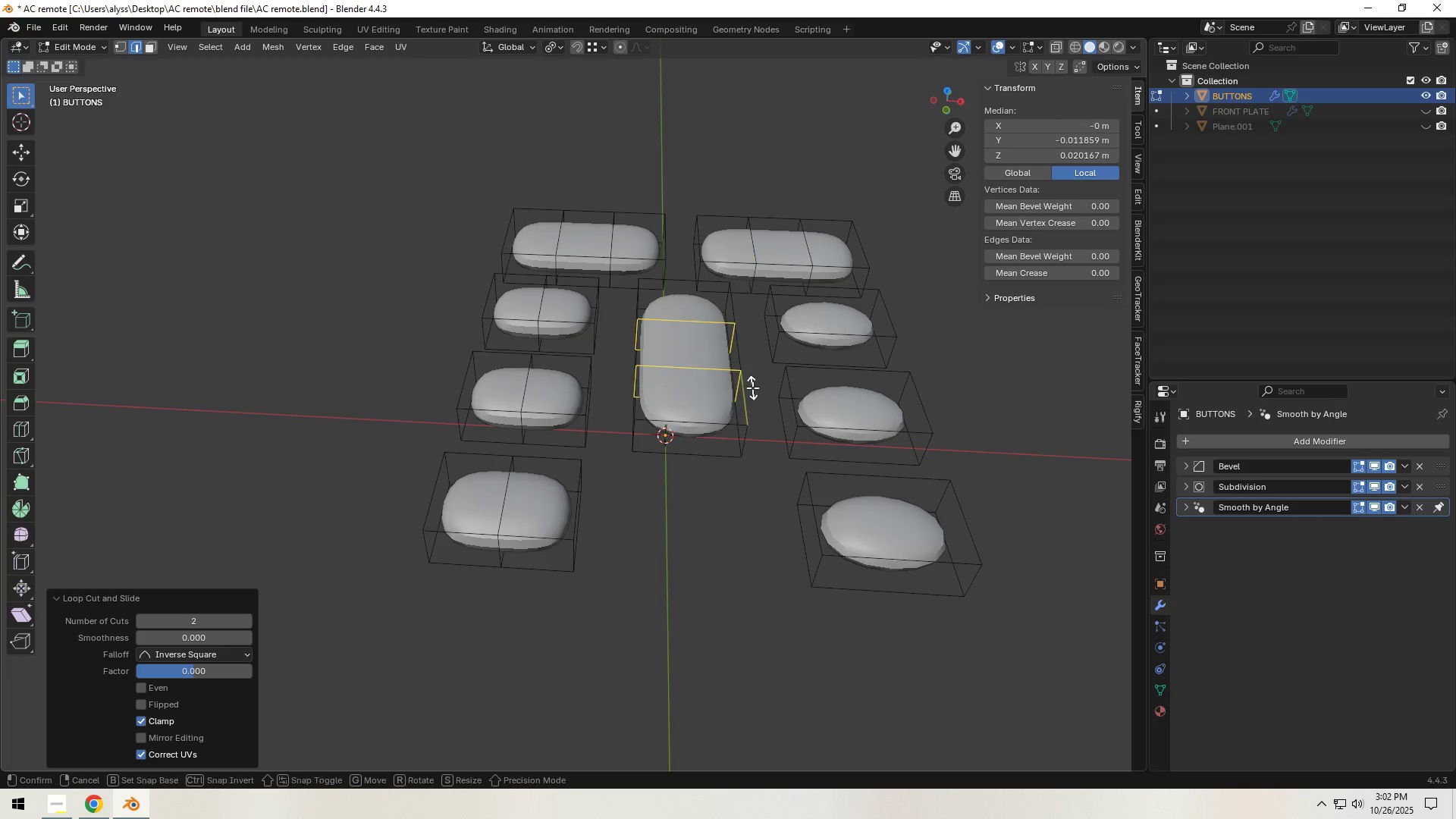 
left_click([752, 388])
 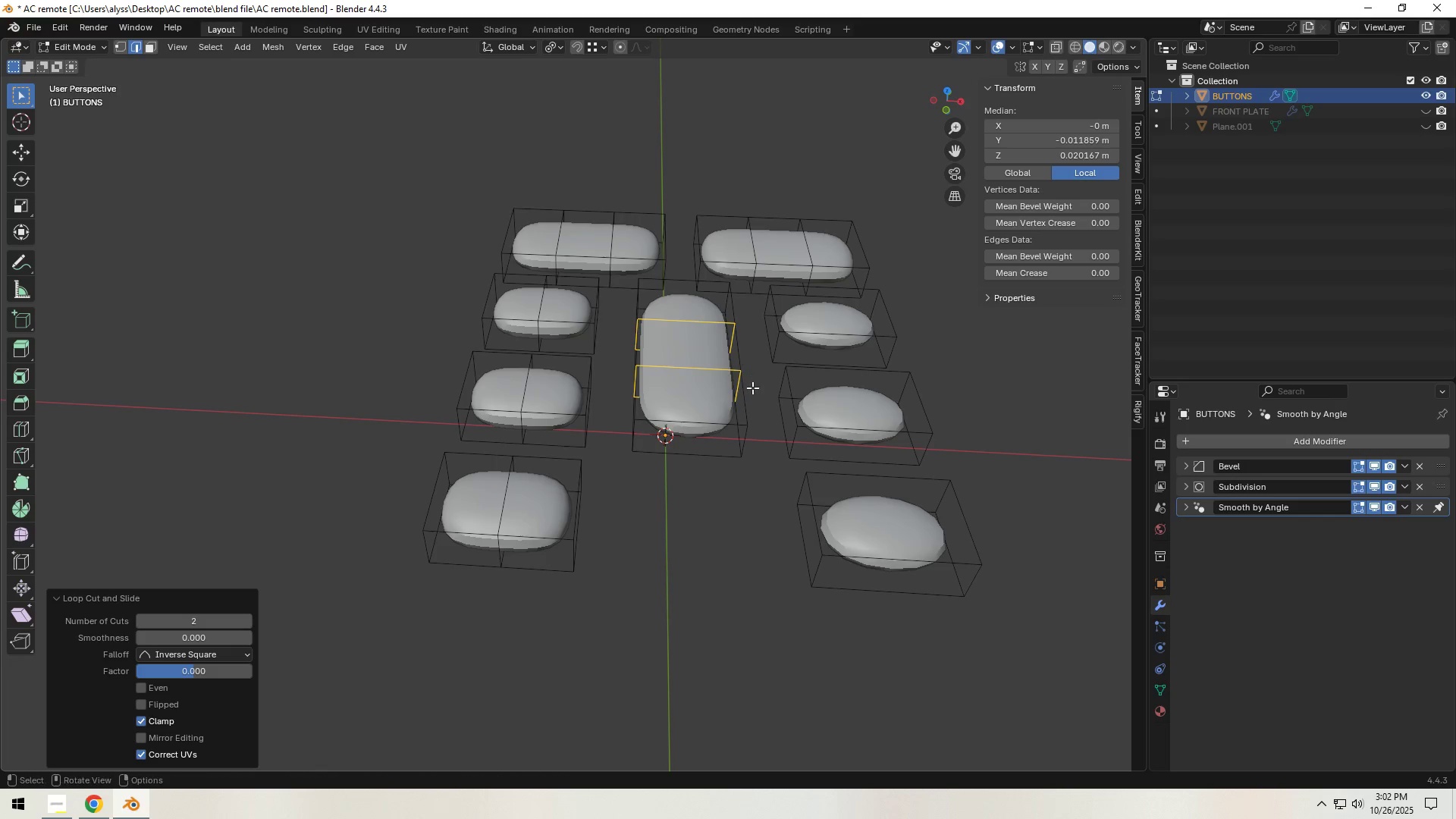 
right_click([752, 388])
 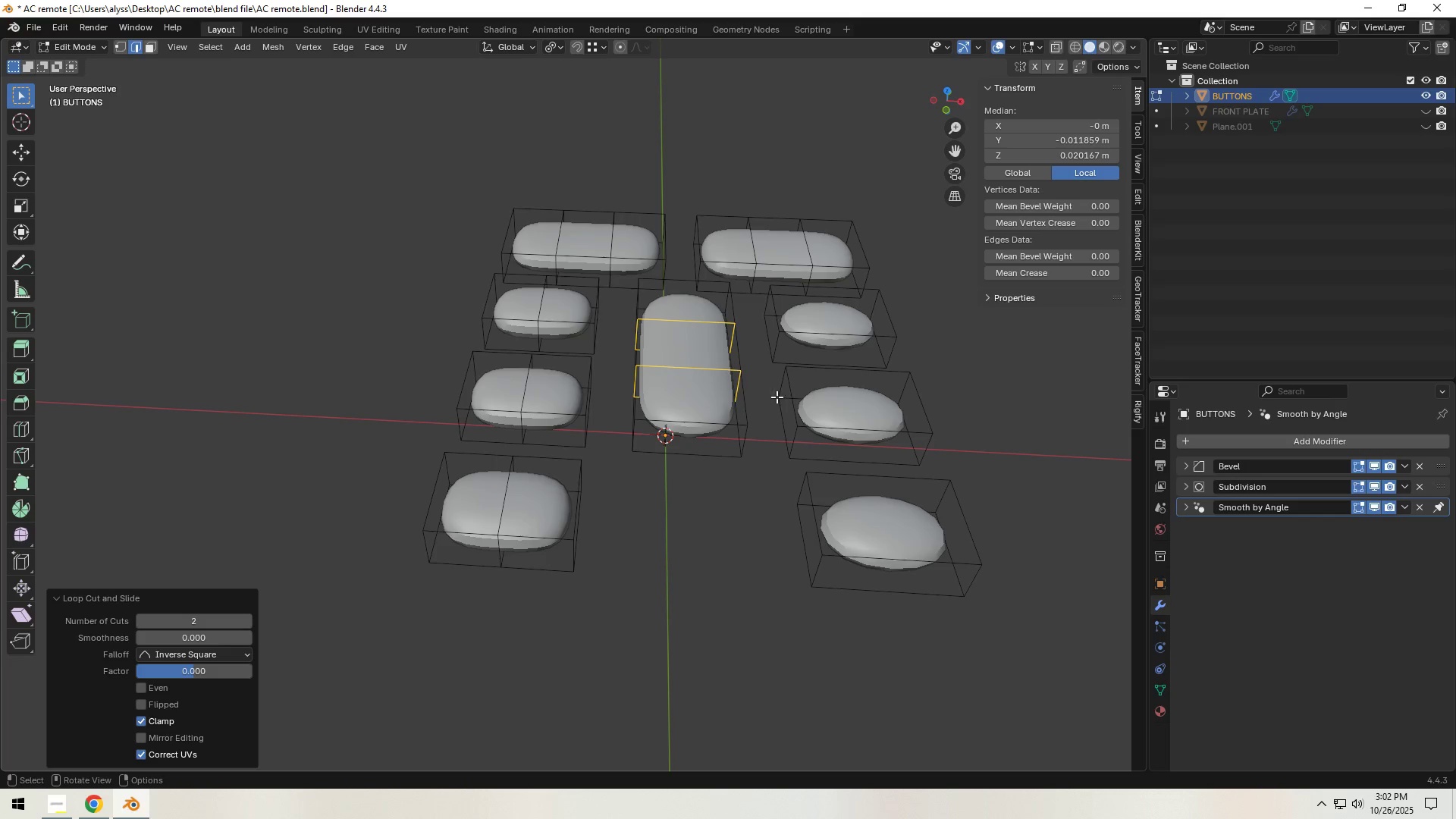 
key(Control+ControlLeft)
 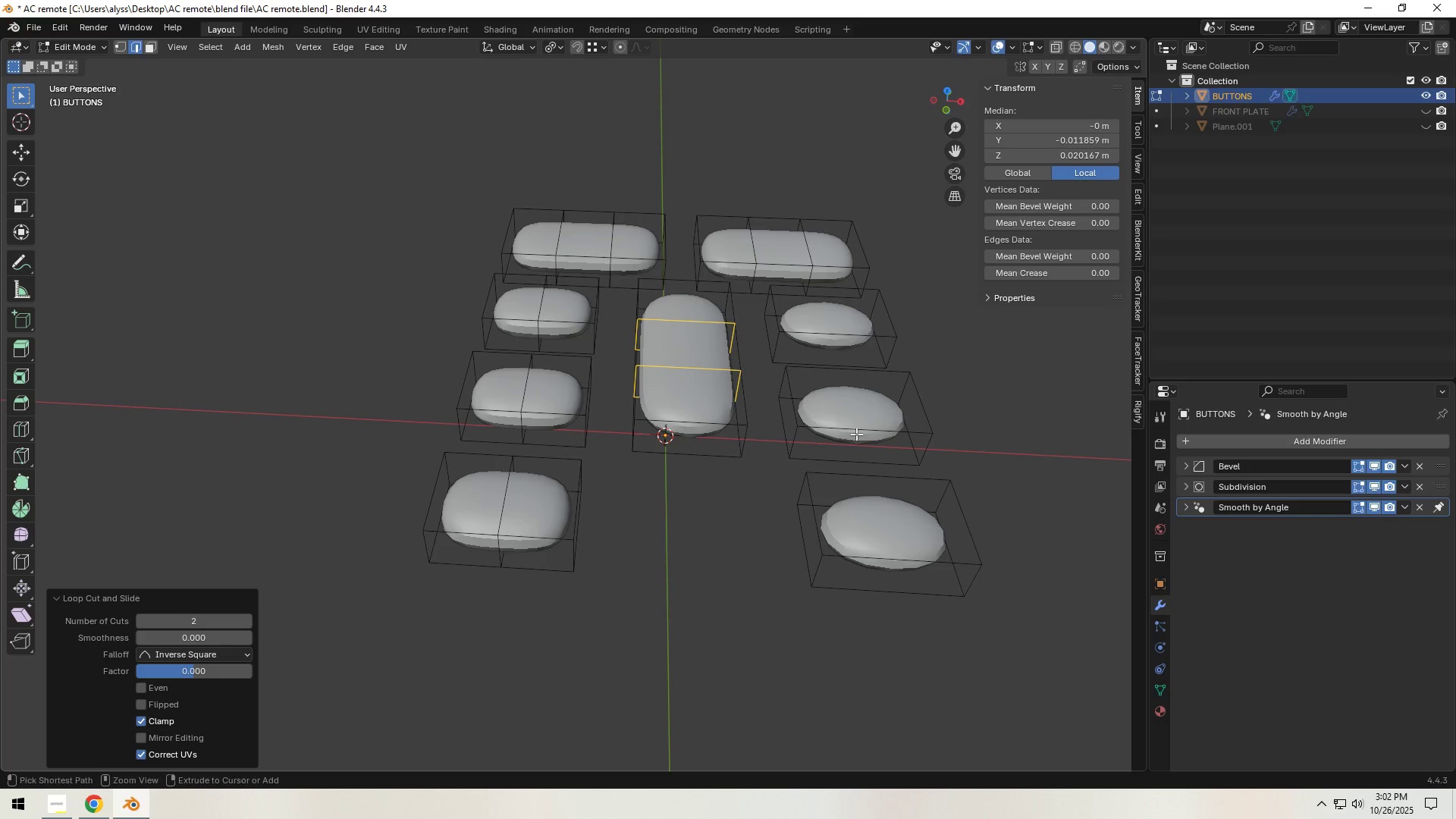 
key(Control+R)
 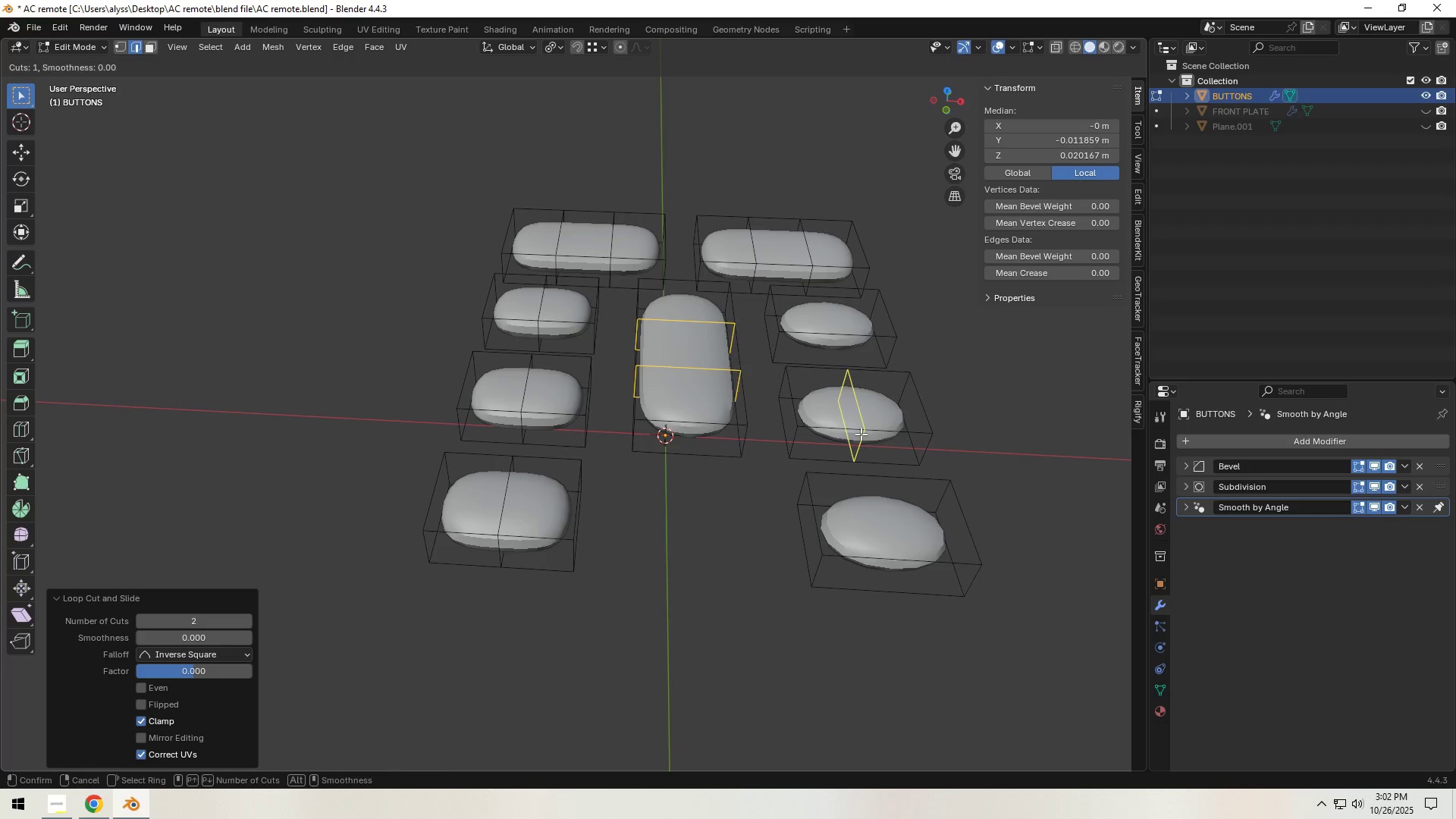 
left_click([861, 434])
 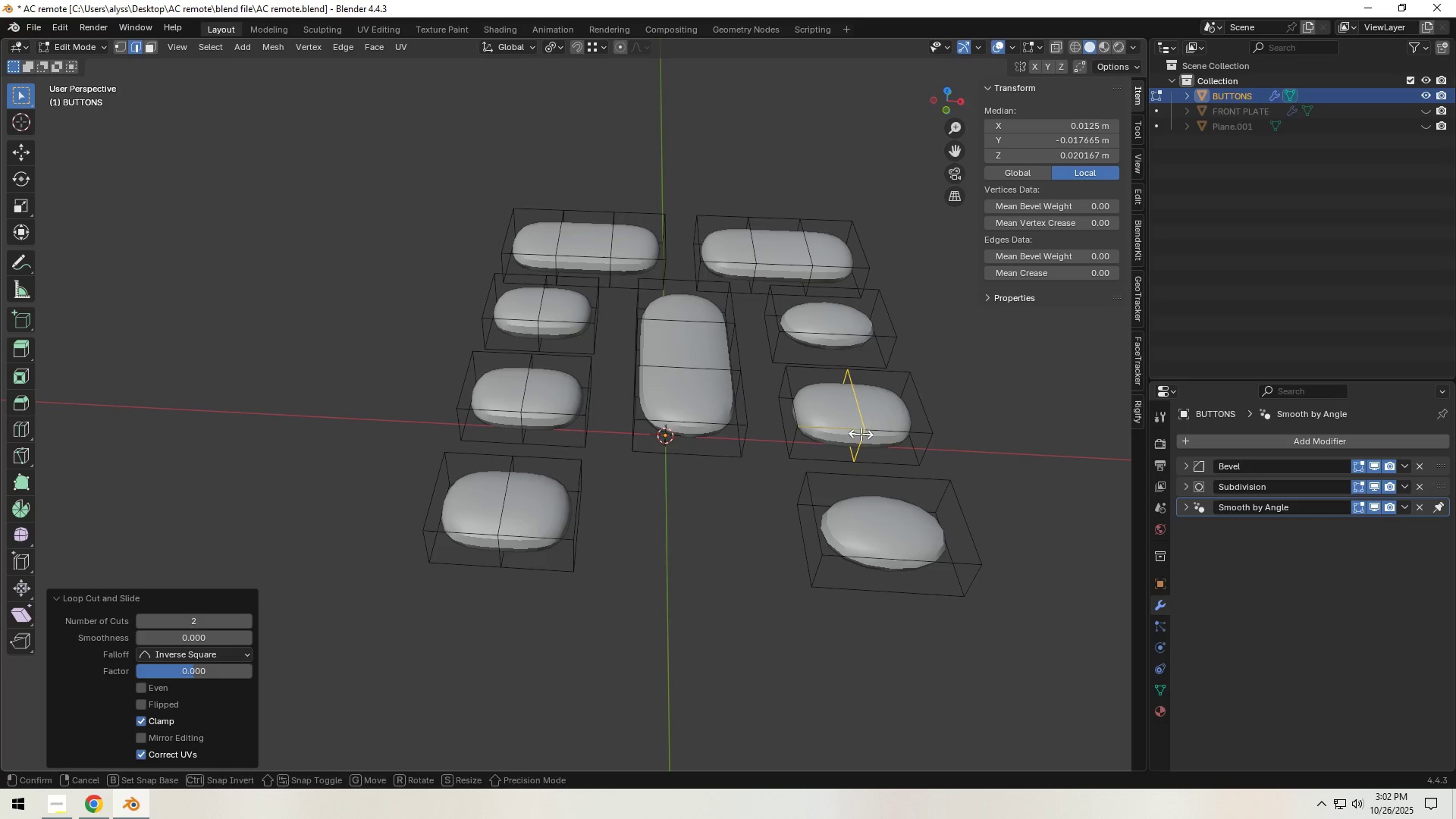 
right_click([861, 434])
 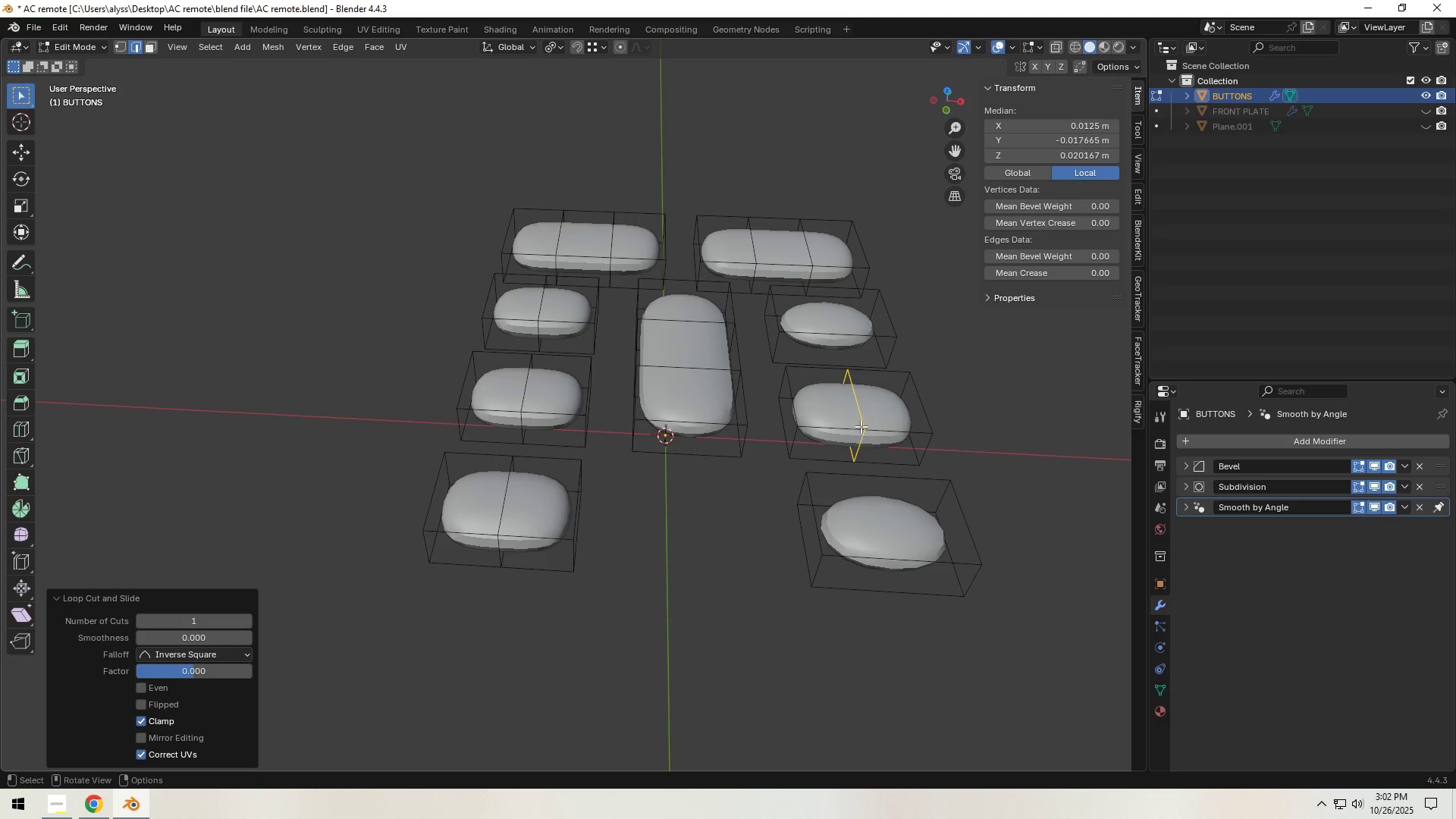 
key(Control+ControlLeft)
 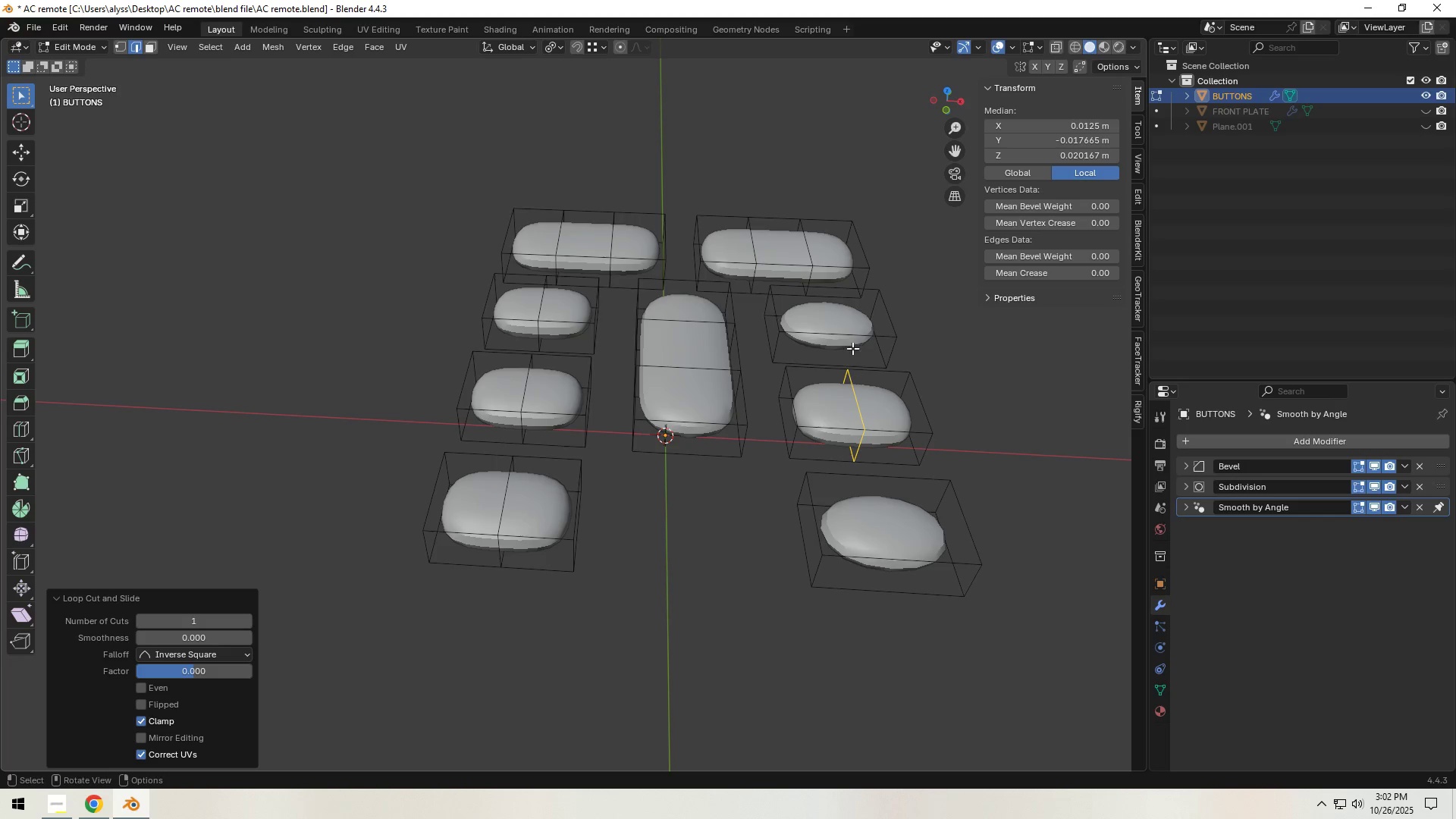 
key(Control+R)
 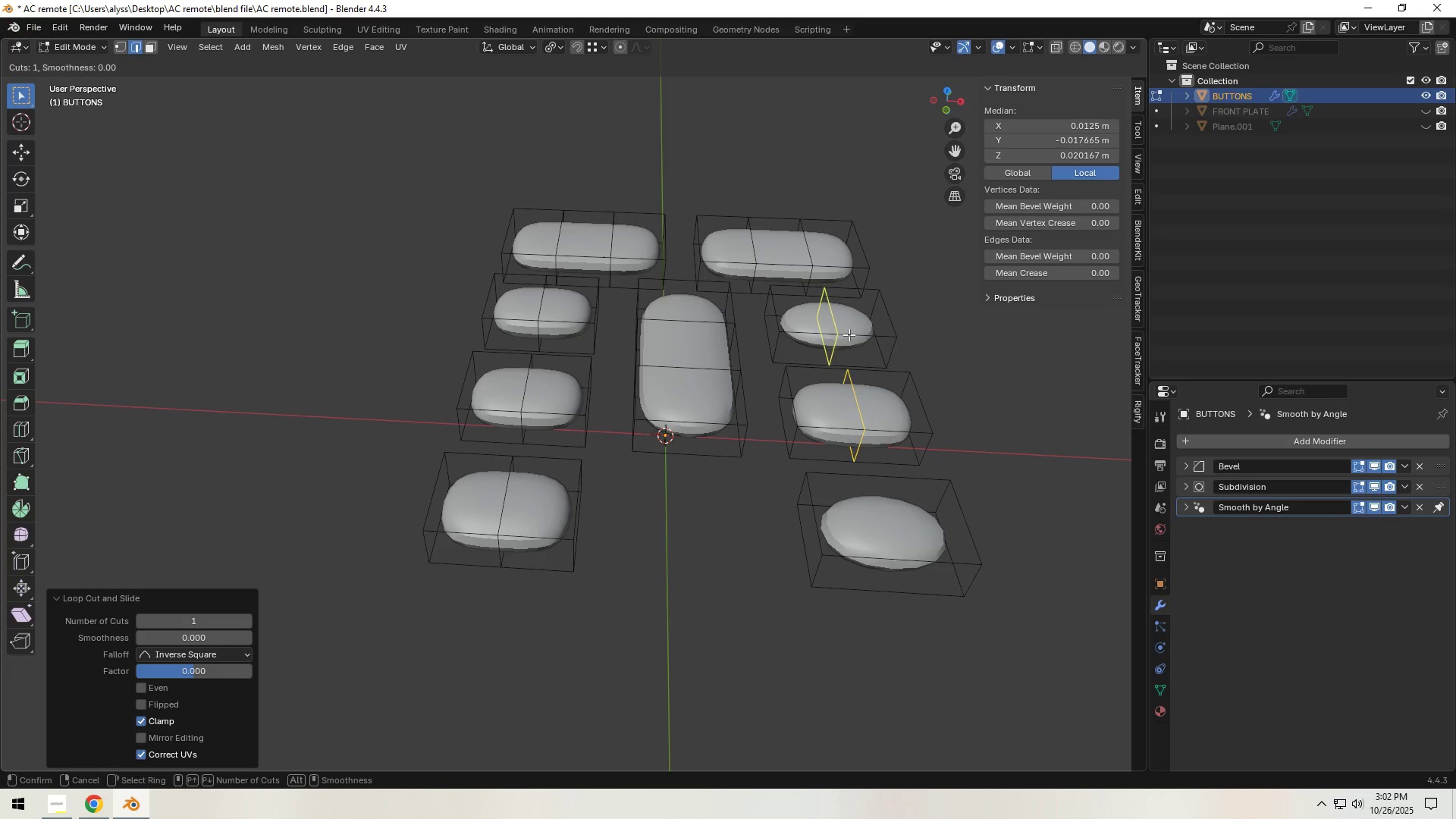 
left_click([849, 334])
 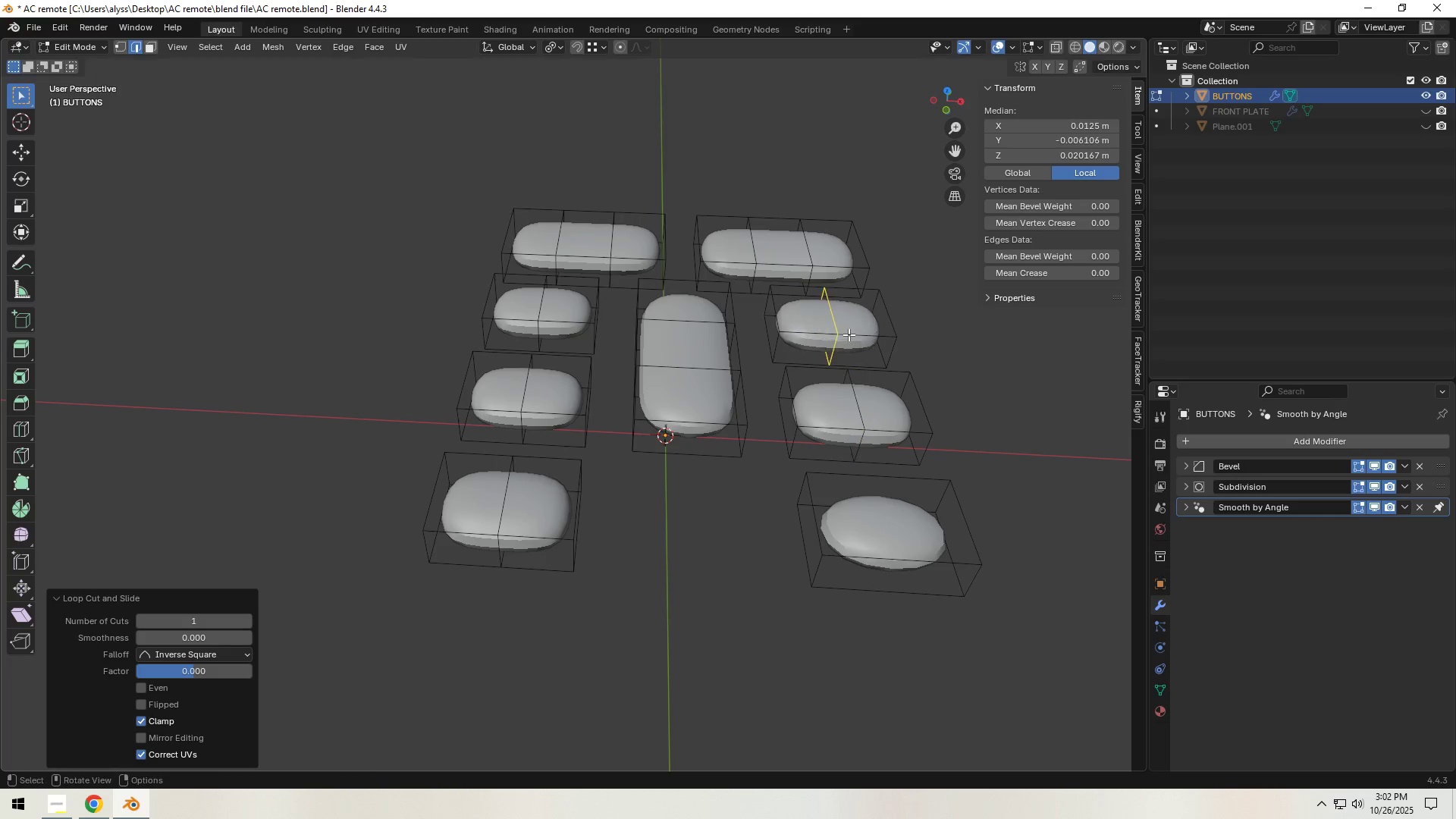 
right_click([849, 334])
 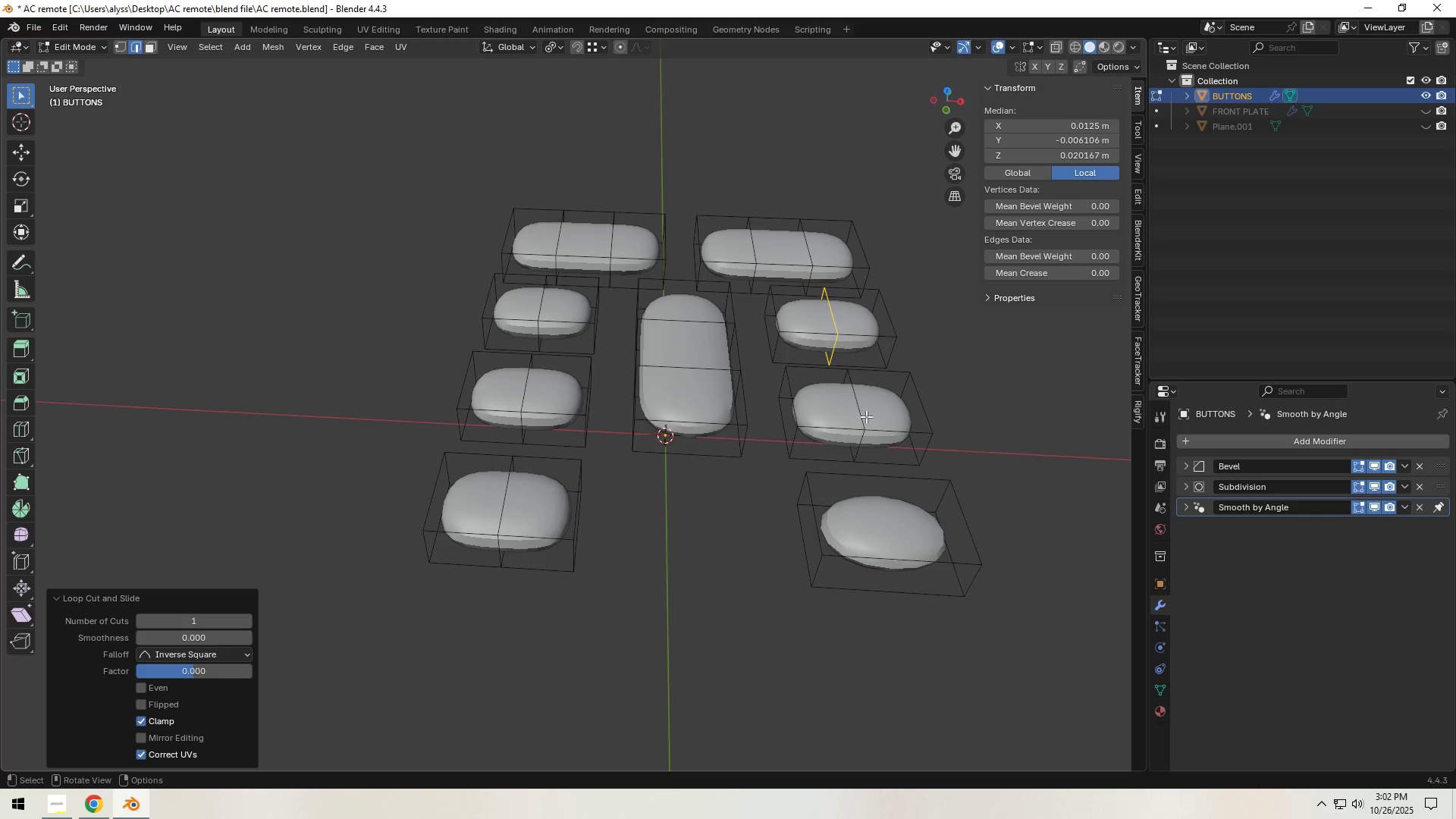 
key(Control+ControlLeft)
 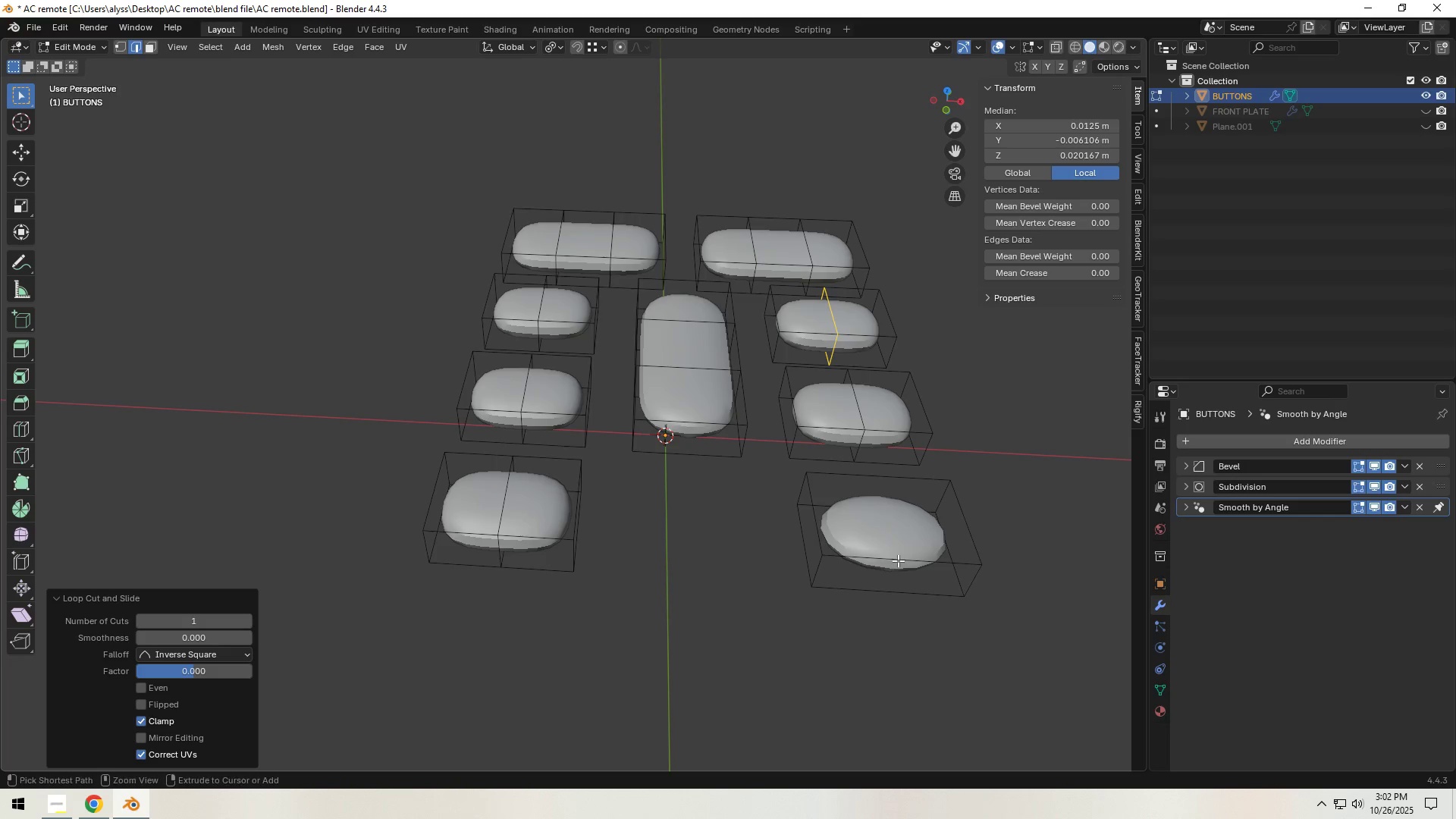 
key(Control+R)
 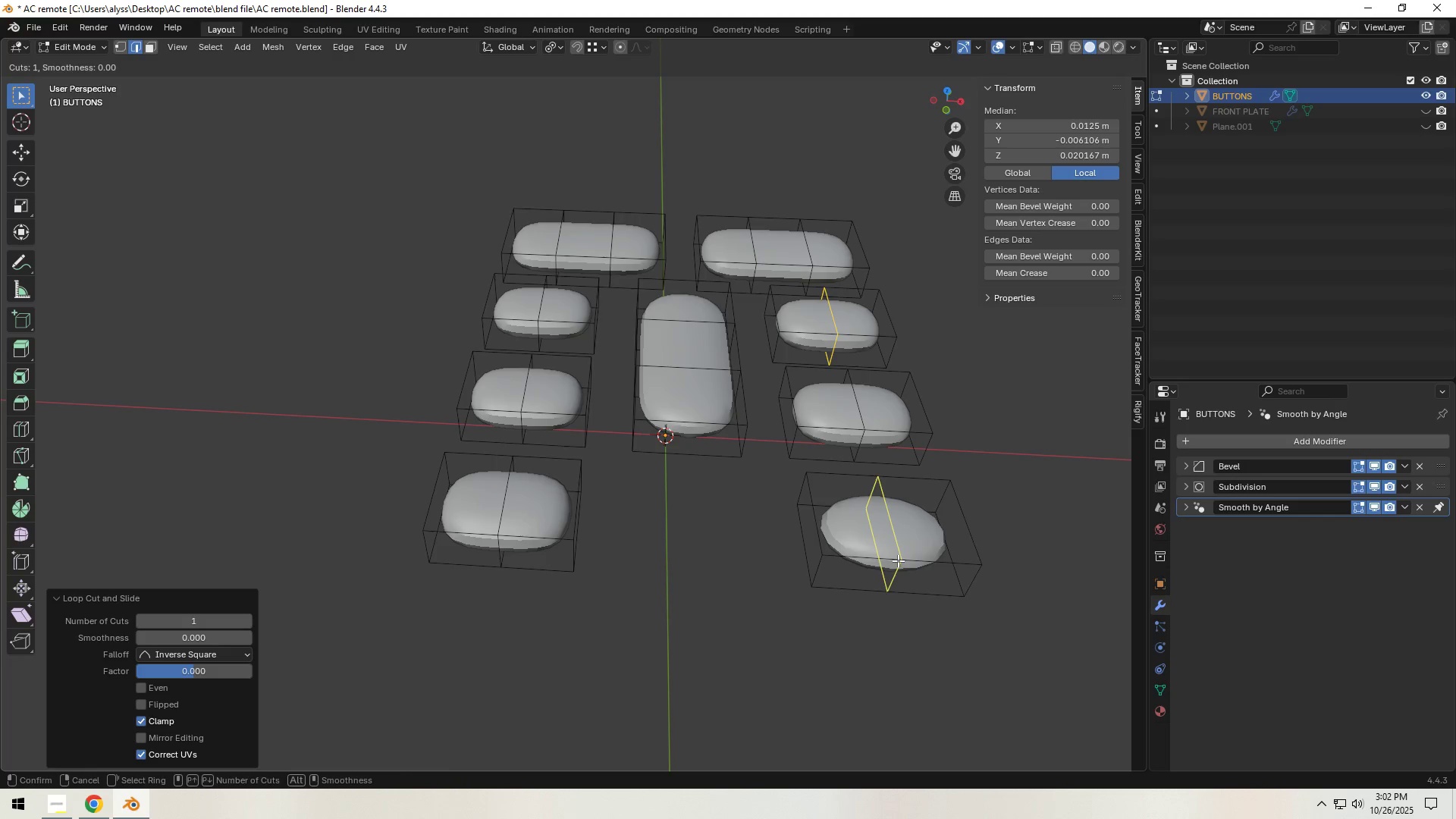 
left_click([898, 560])
 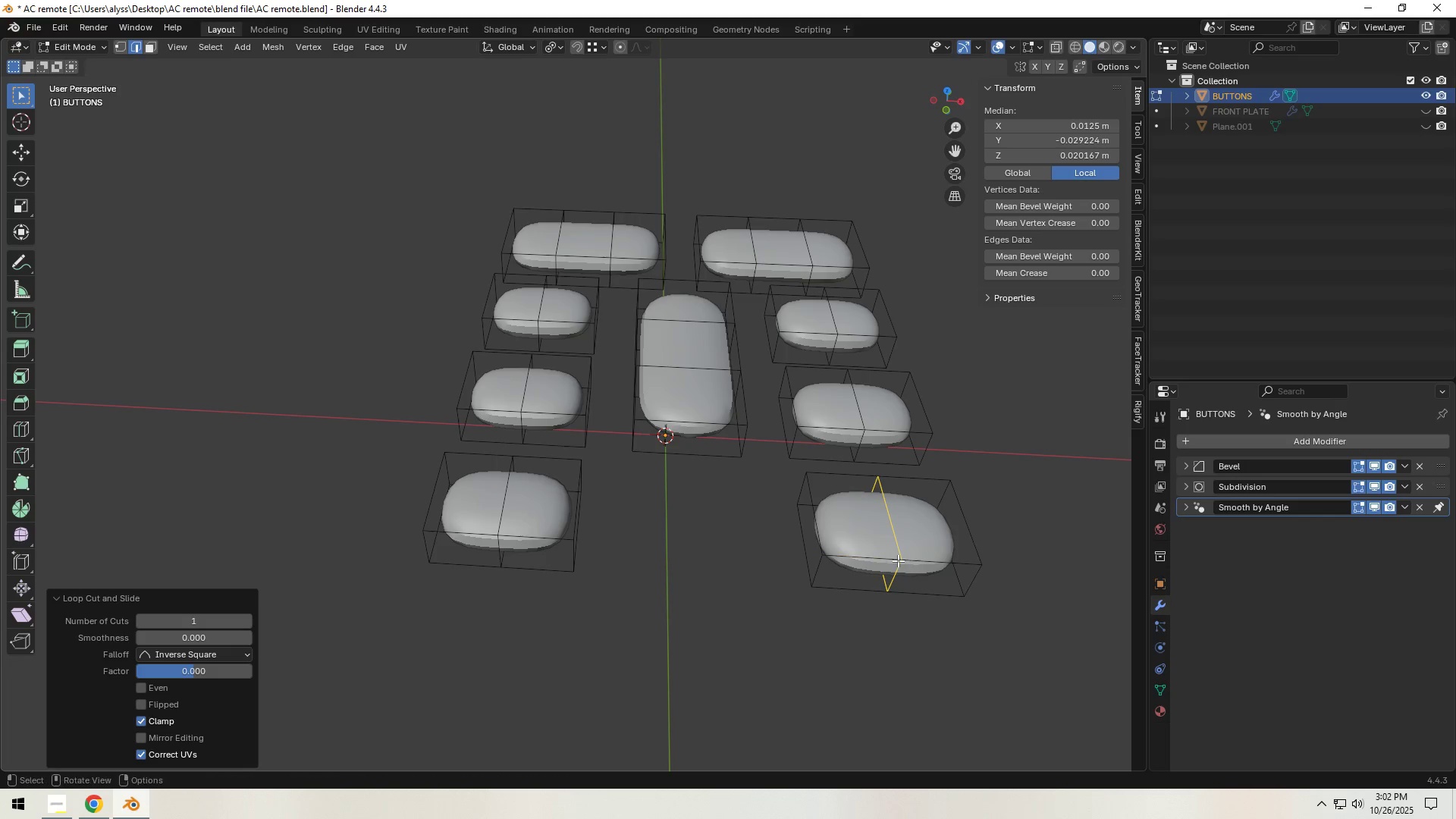 
right_click([898, 560])
 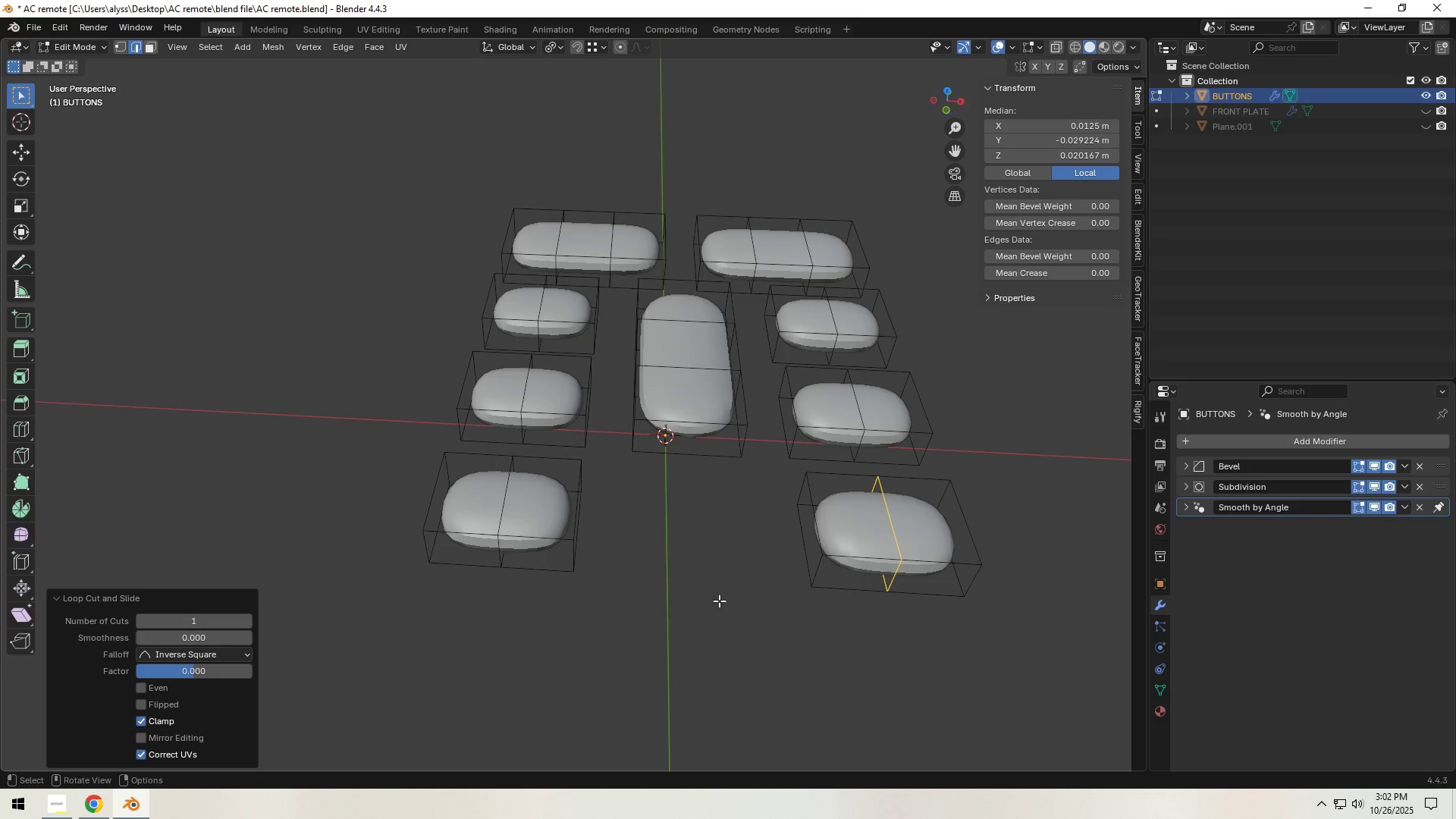 
left_click([704, 601])
 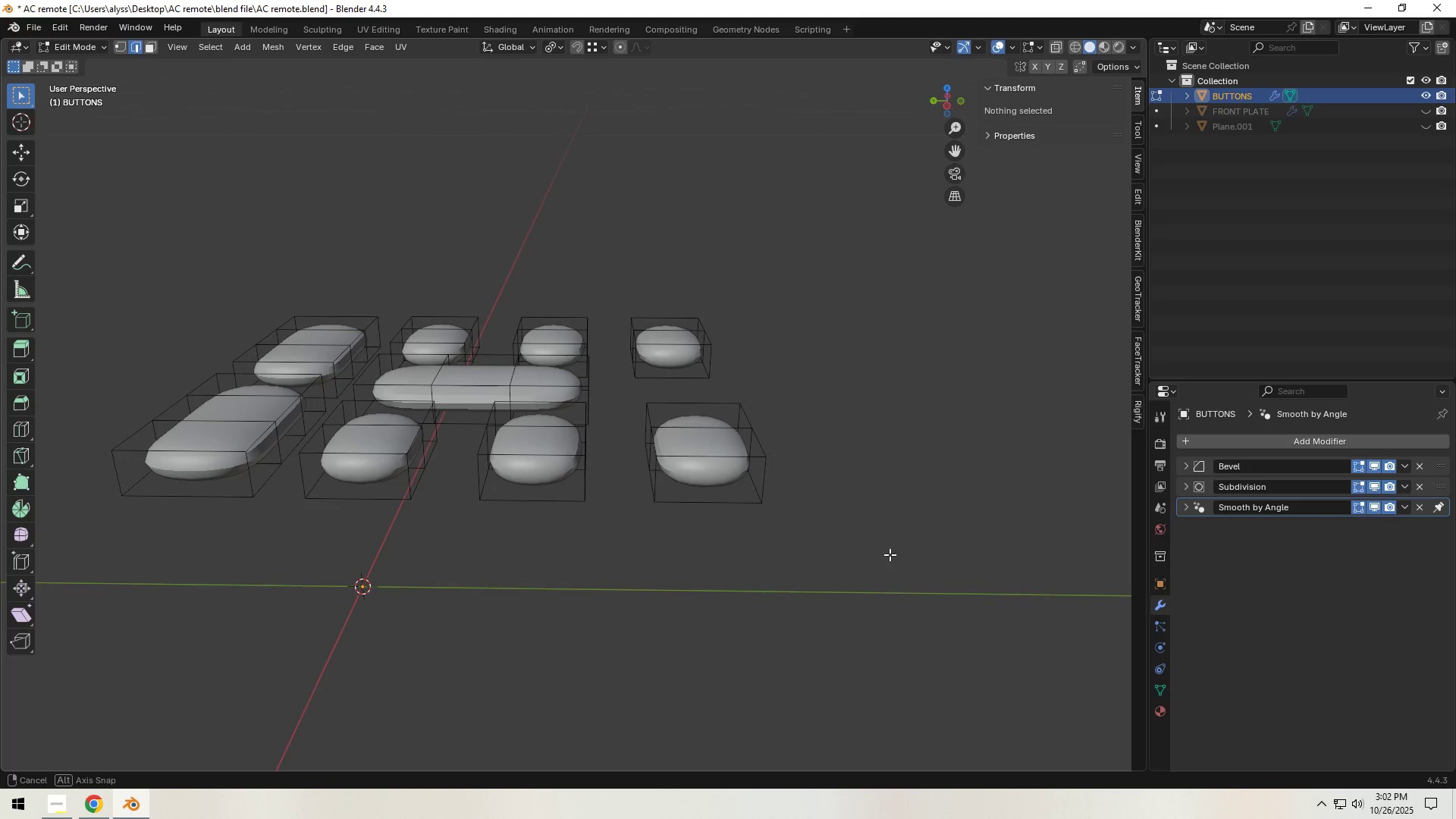 
key(Control+ControlLeft)
 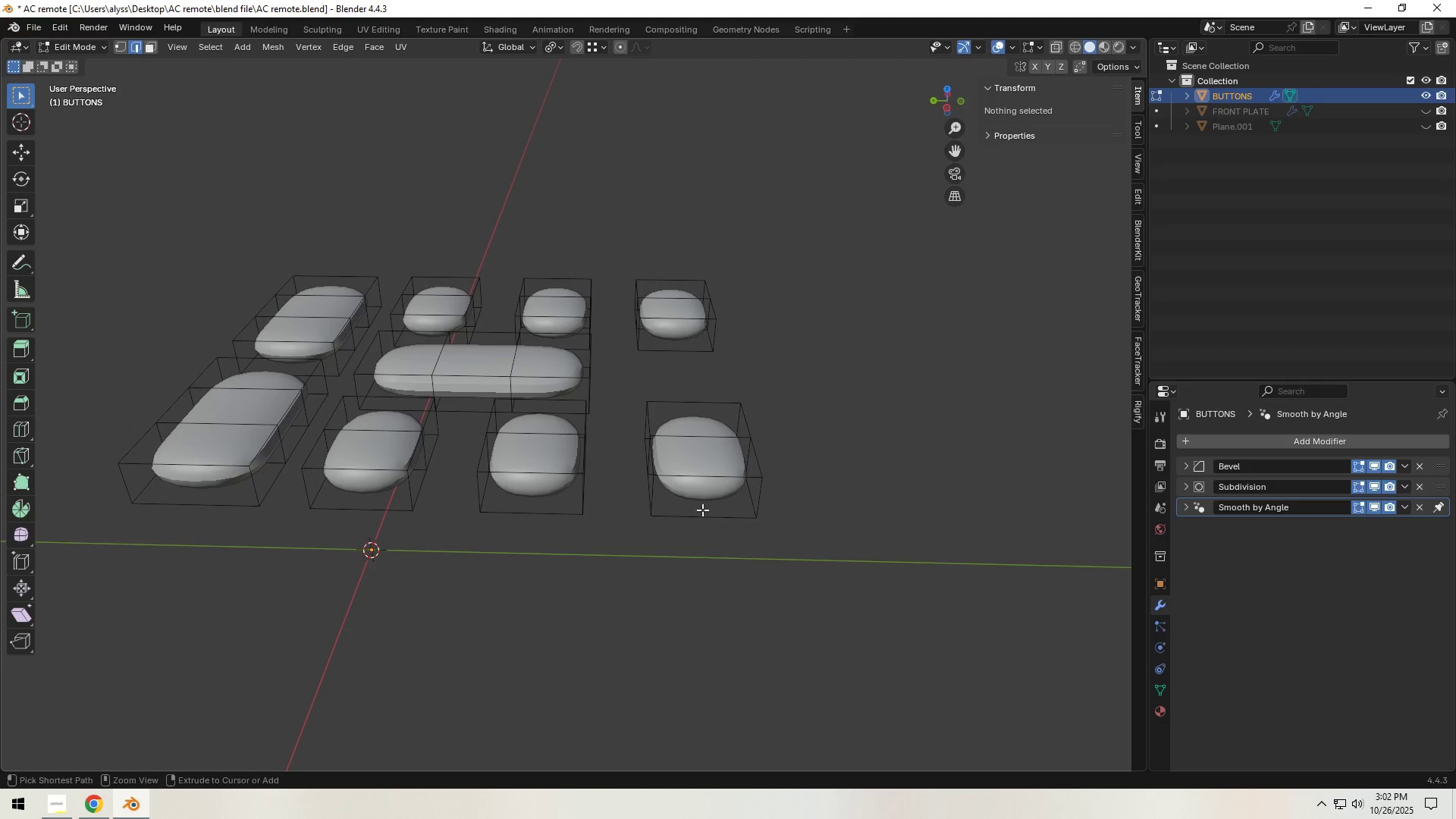 
key(Control+R)
 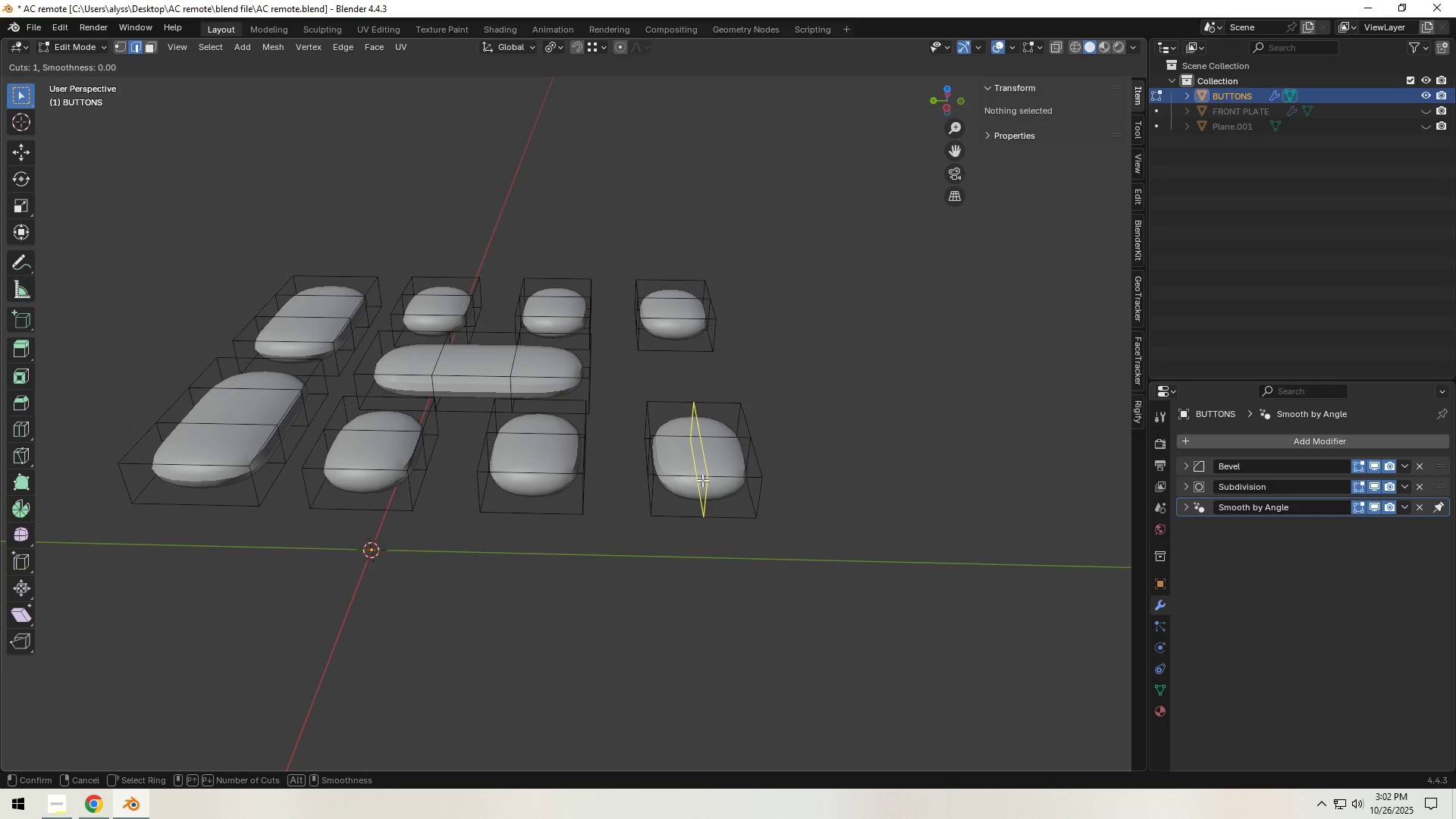 
left_click([702, 480])
 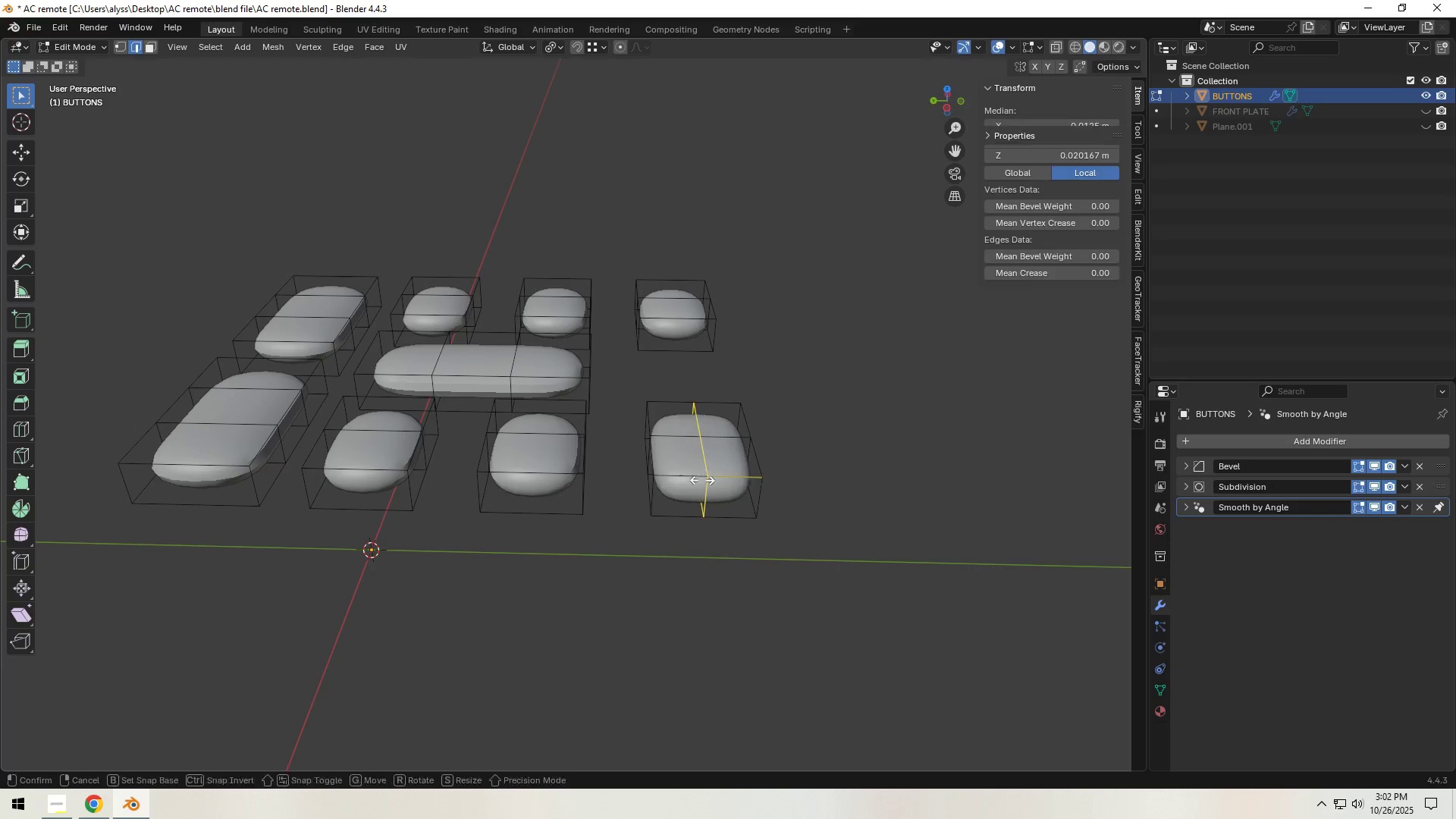 
right_click([702, 480])
 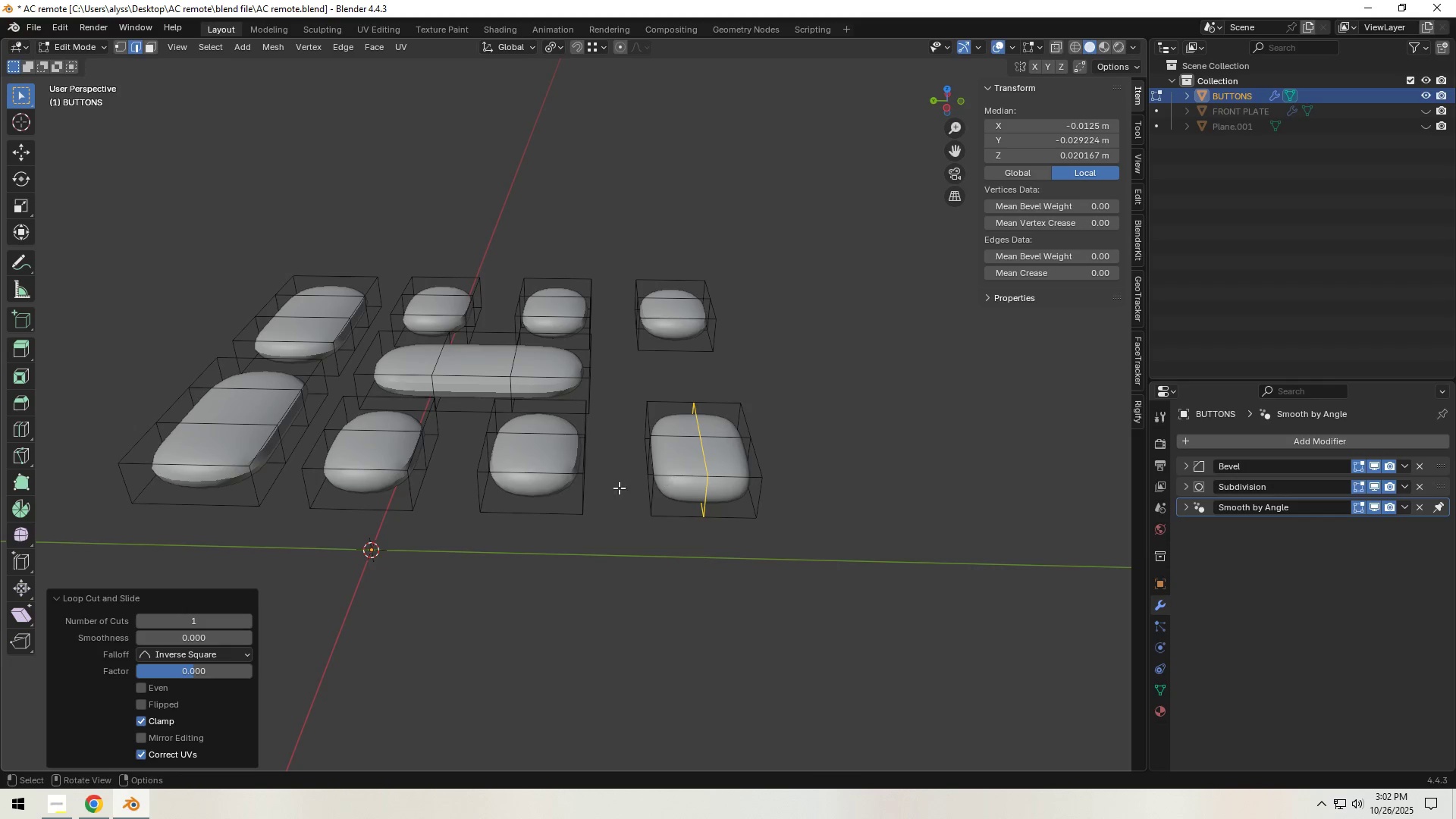 
key(Control+R)
 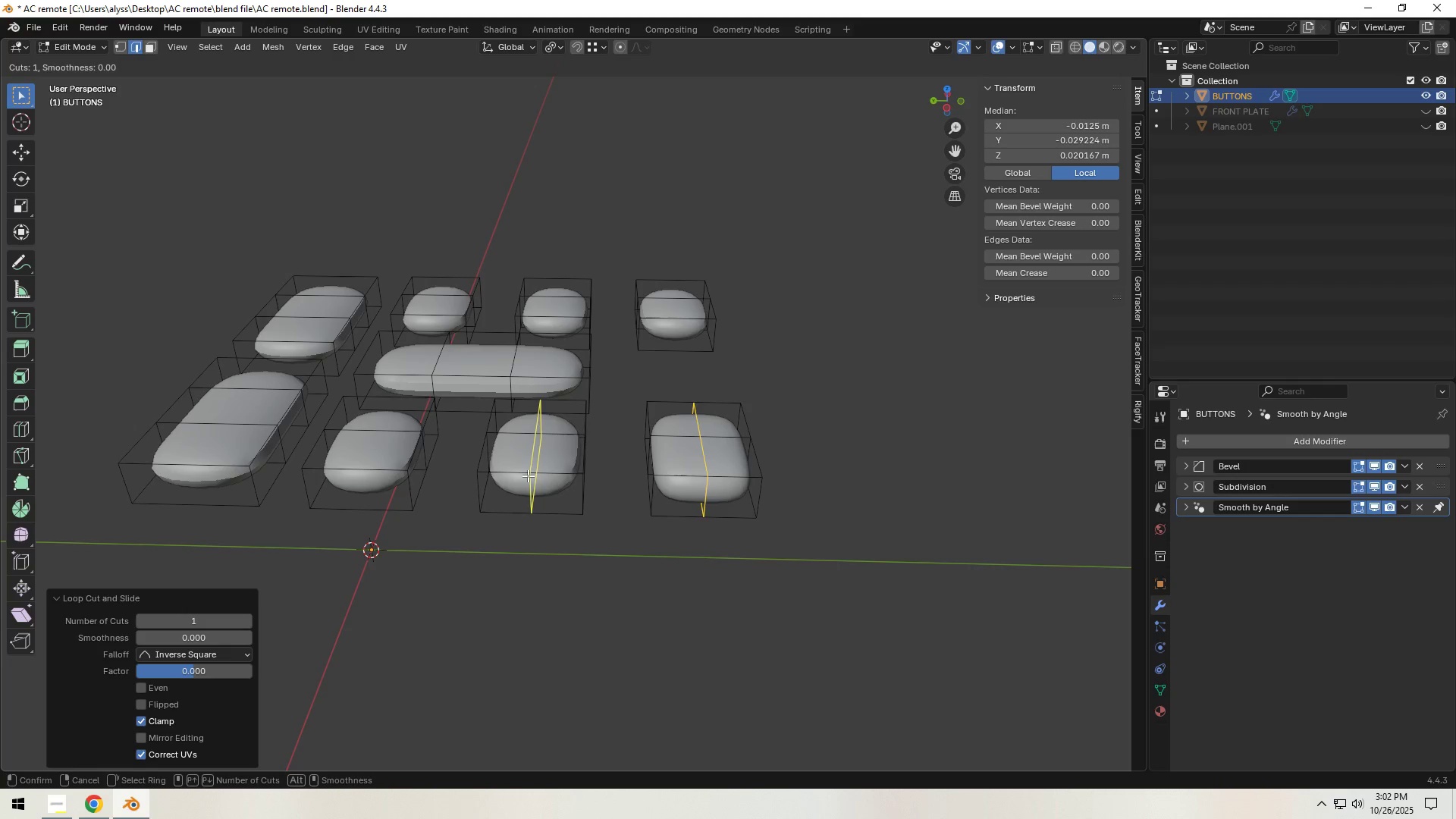 
left_click([528, 475])
 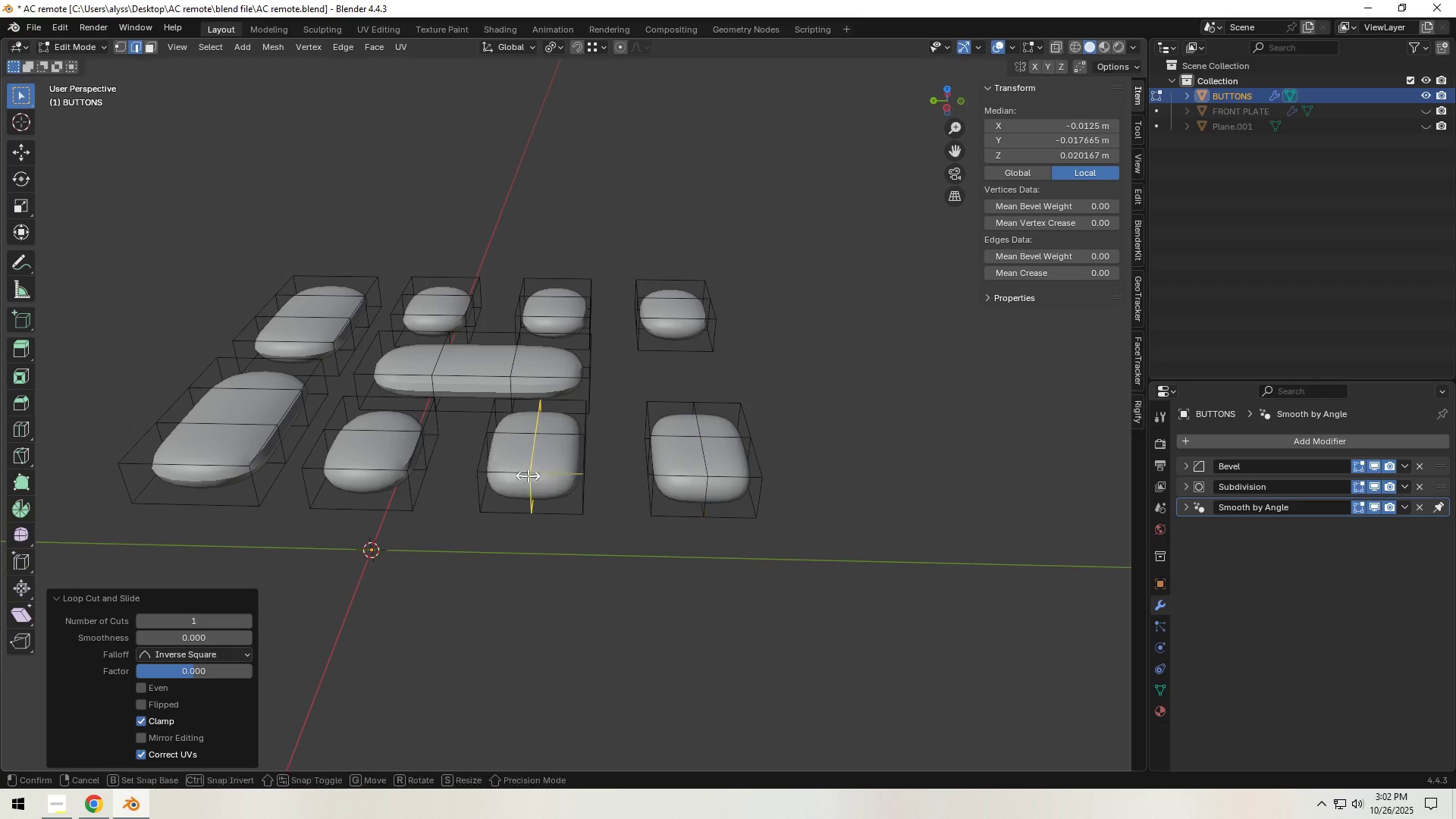 
right_click([528, 475])
 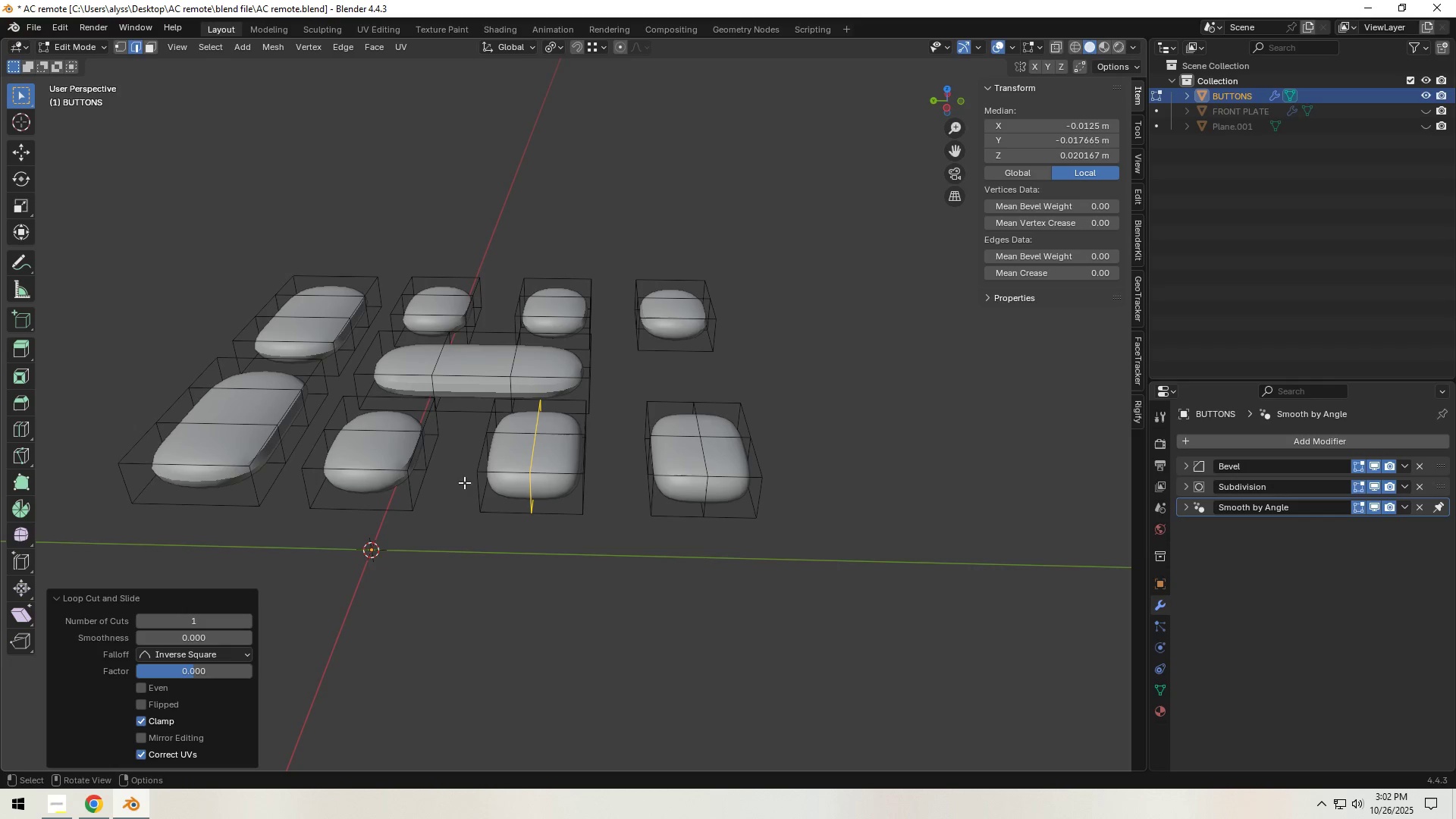 
key(Control+ControlLeft)
 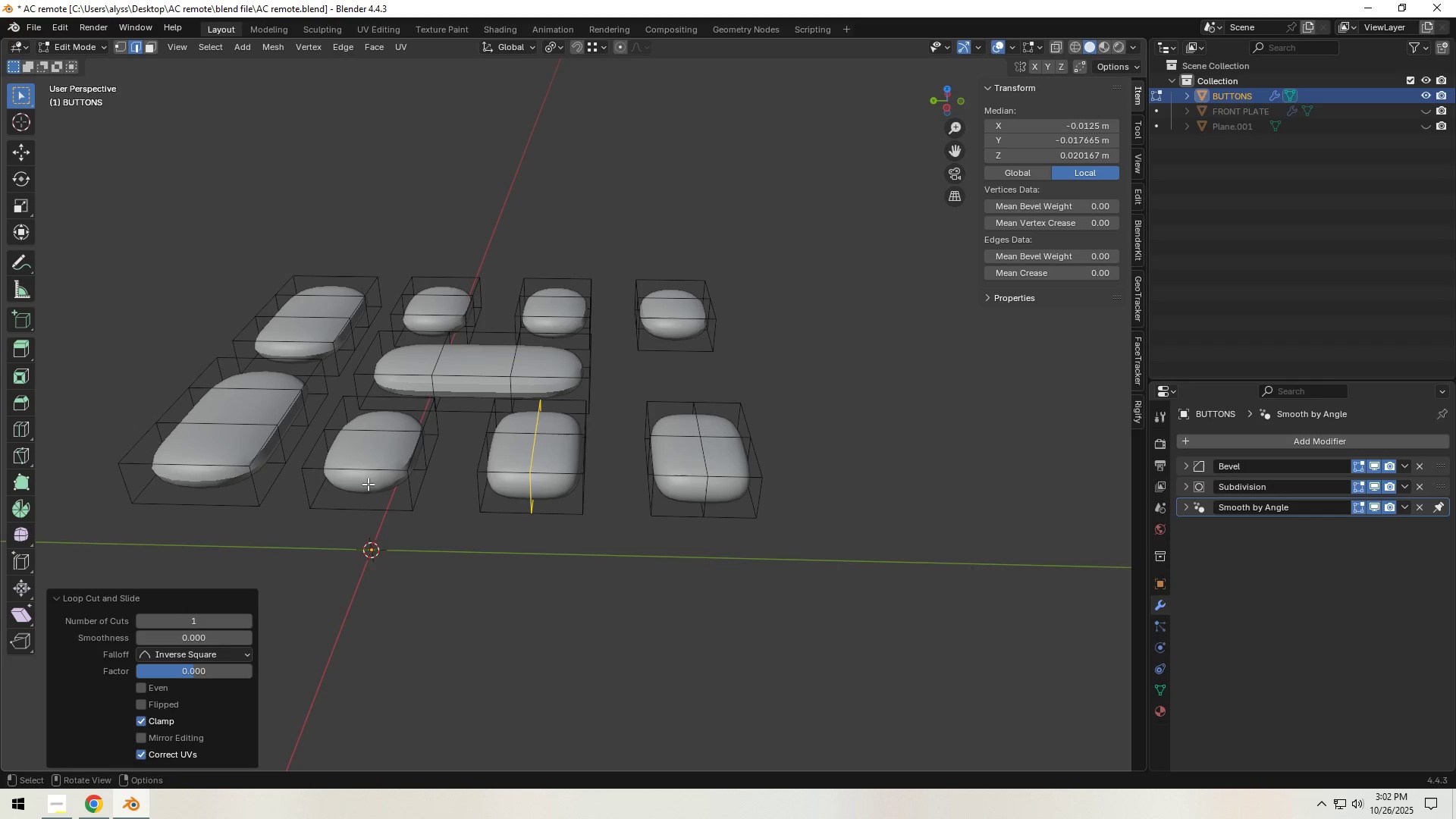 
key(Control+R)
 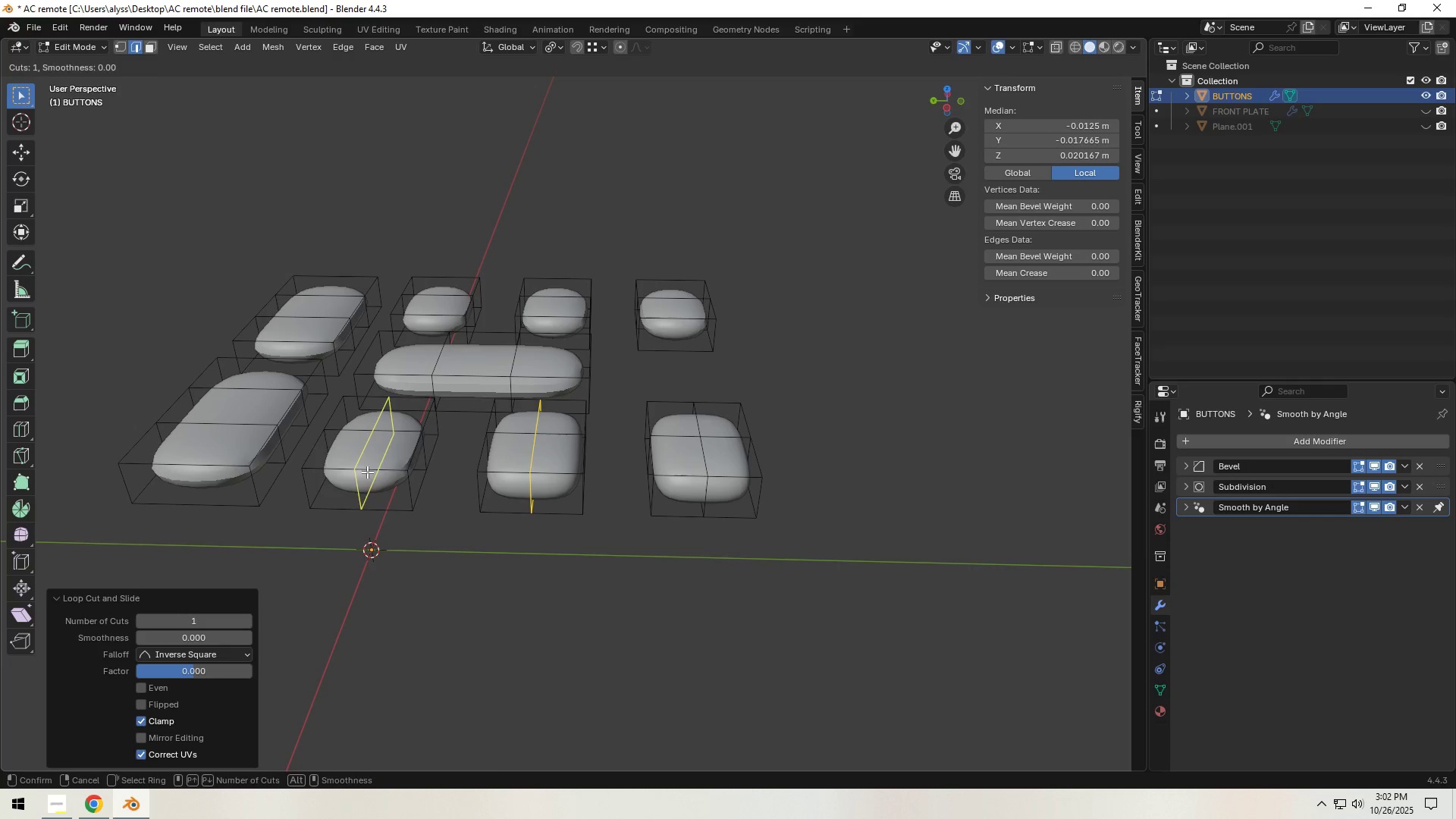 
left_click([367, 472])
 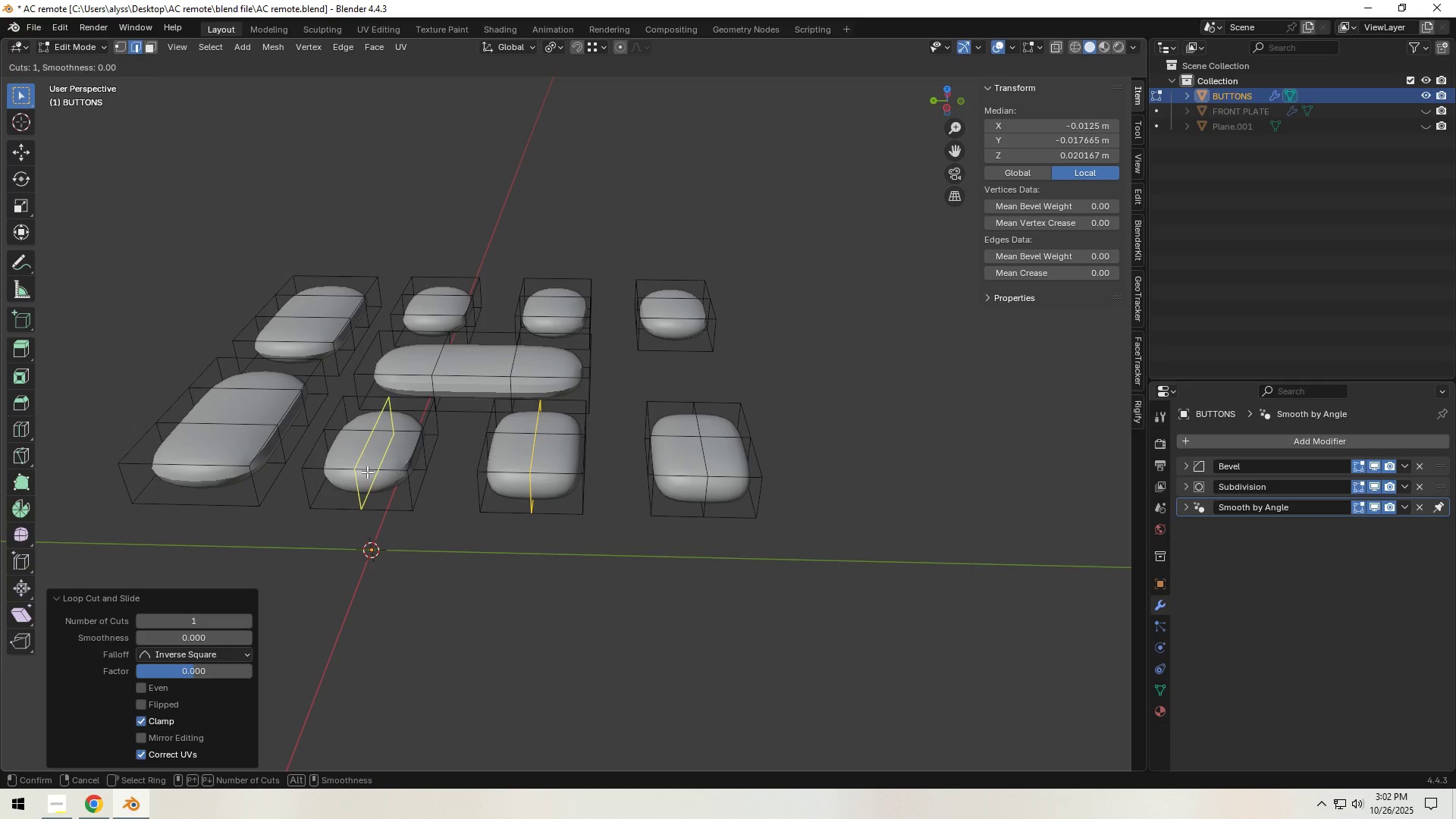 
right_click([367, 472])
 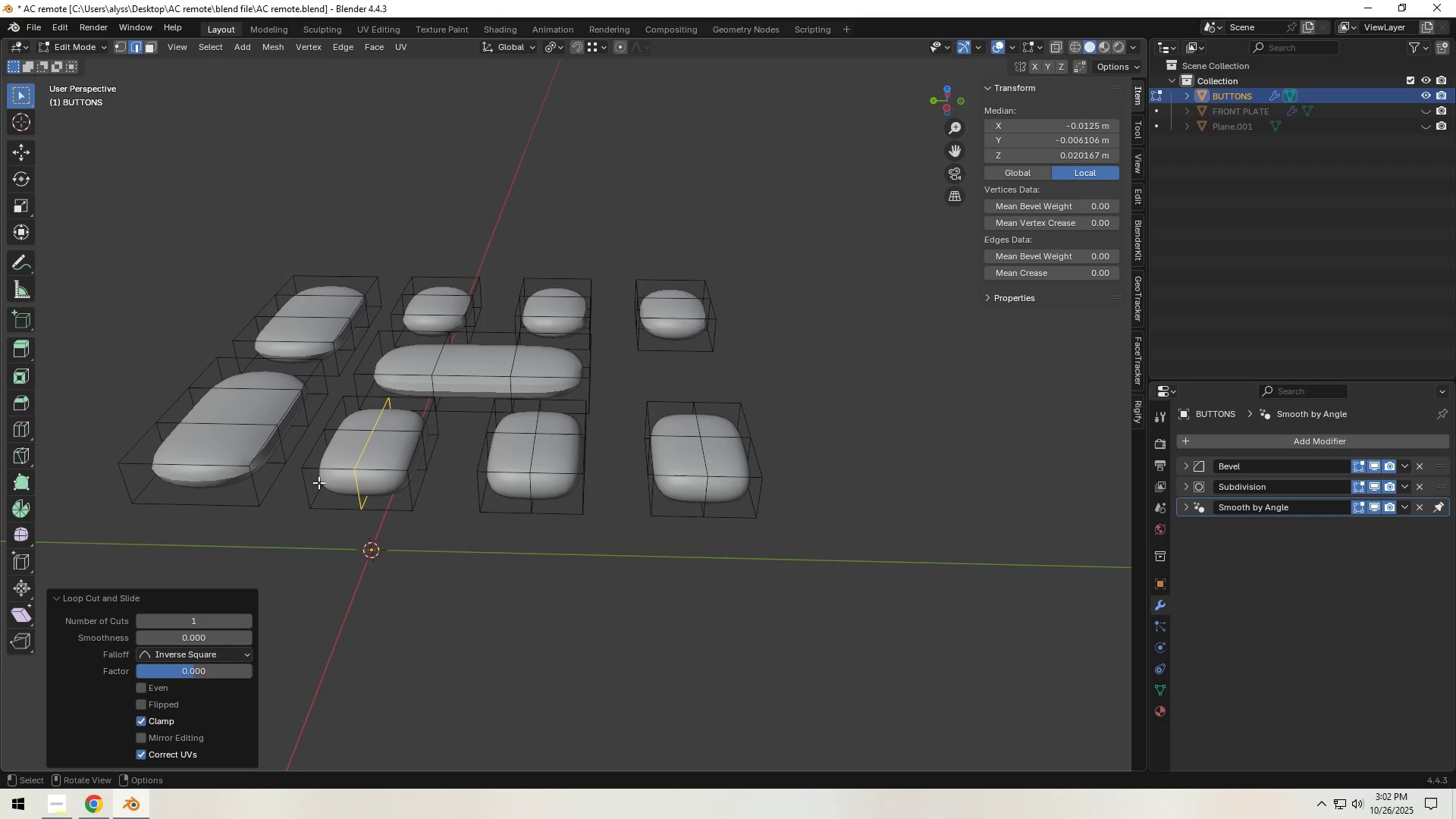 
key(Control+ControlLeft)
 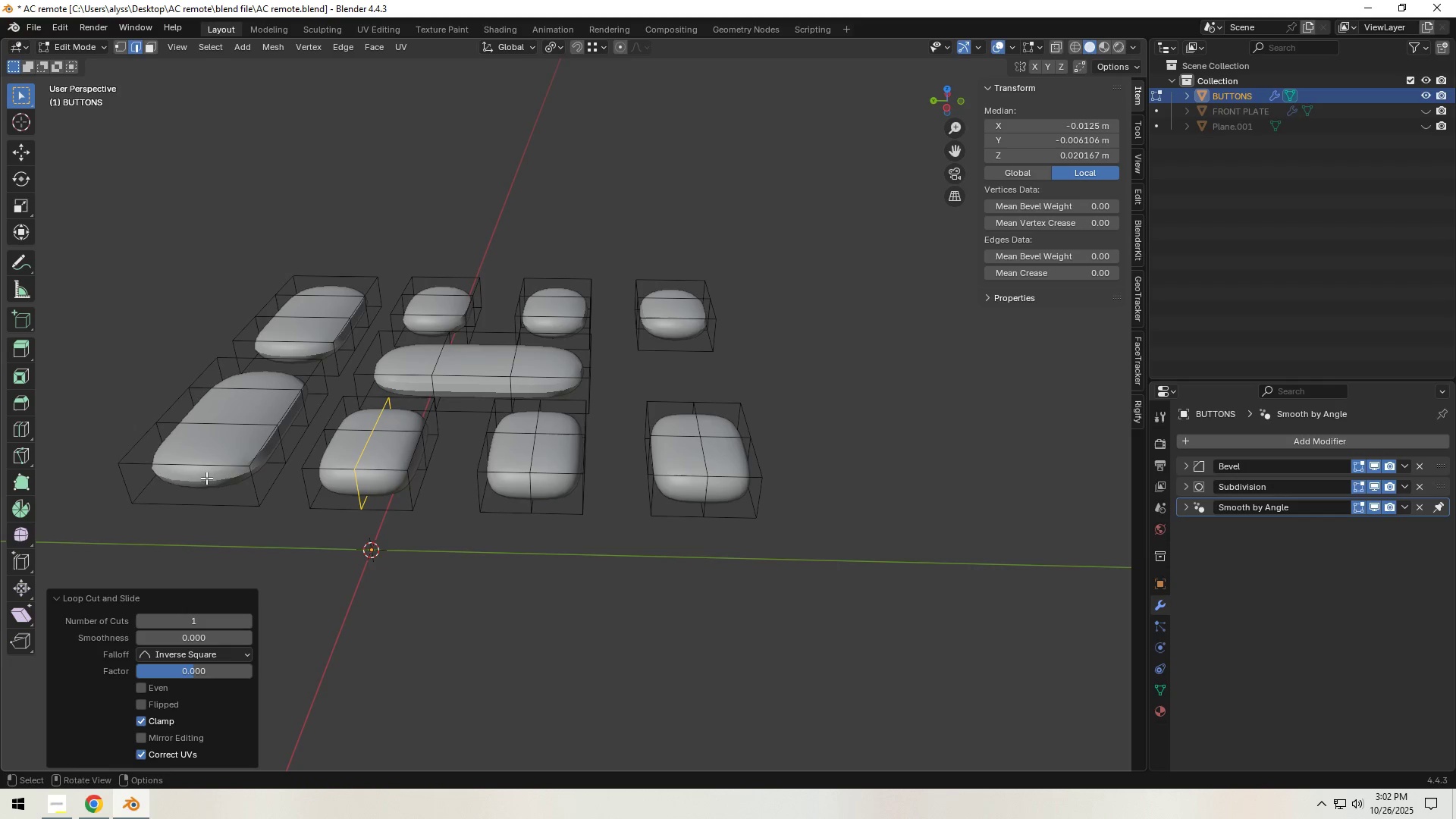 
key(Control+R)
 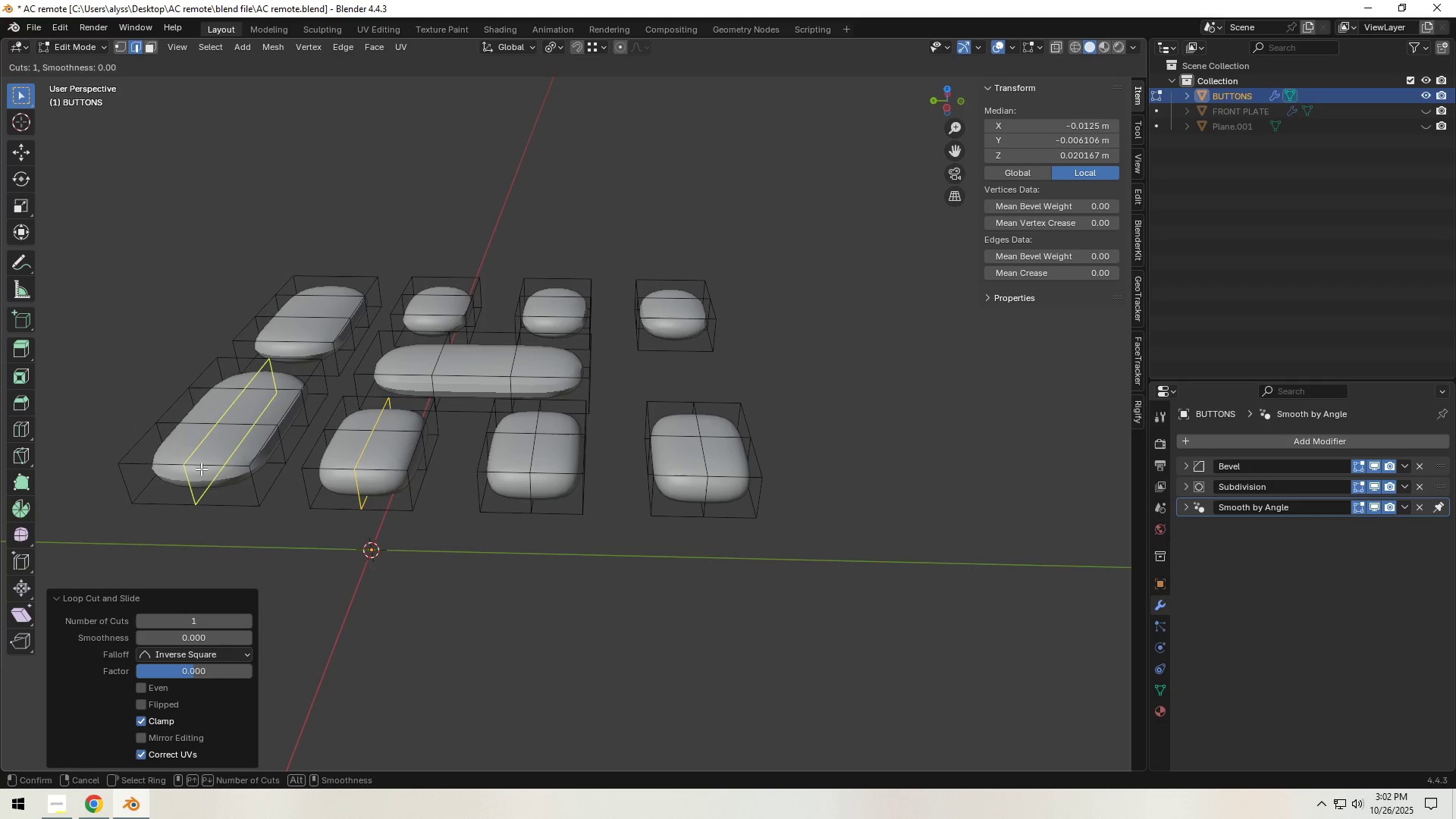 
left_click([201, 469])
 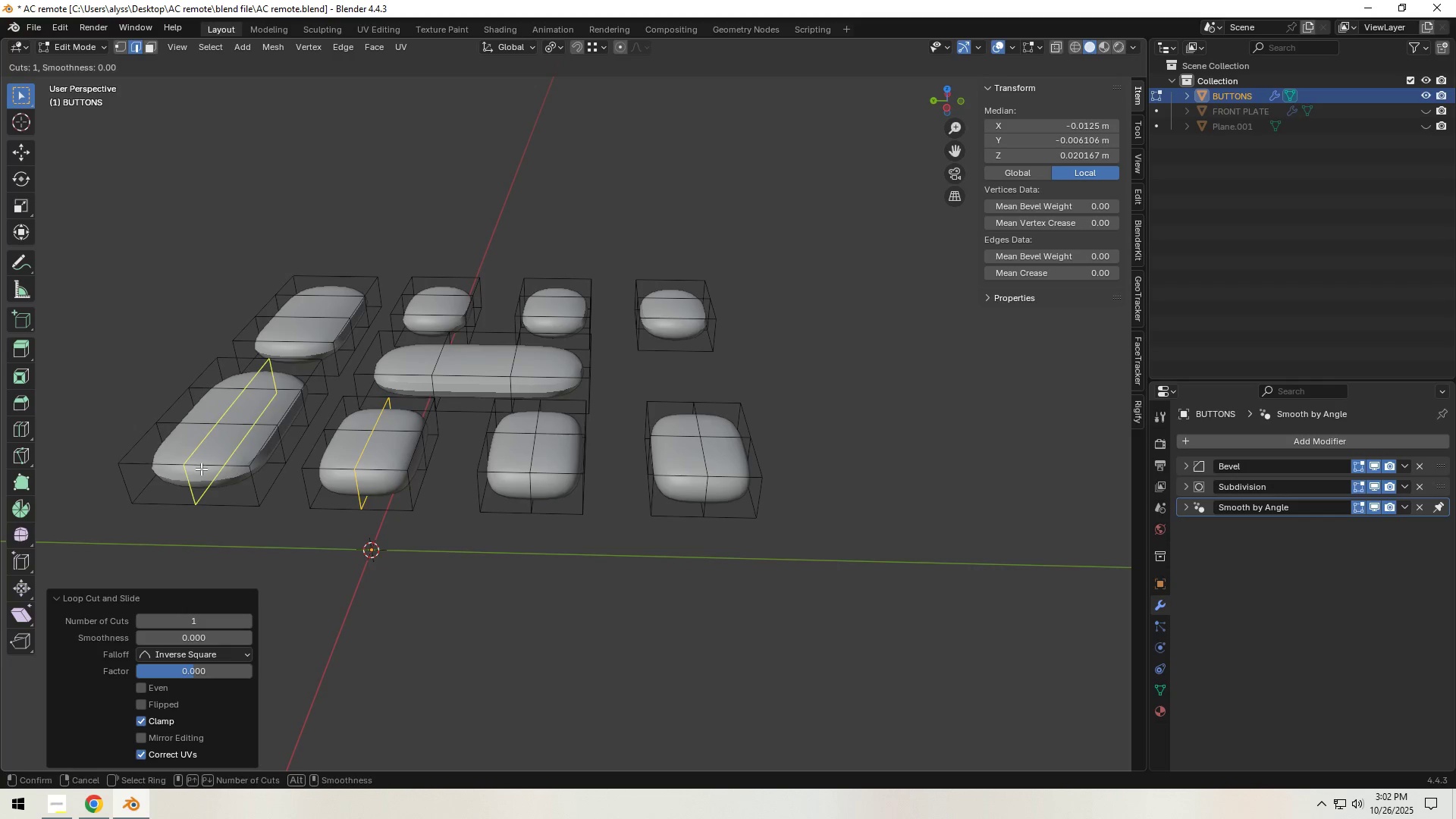 
right_click([201, 469])
 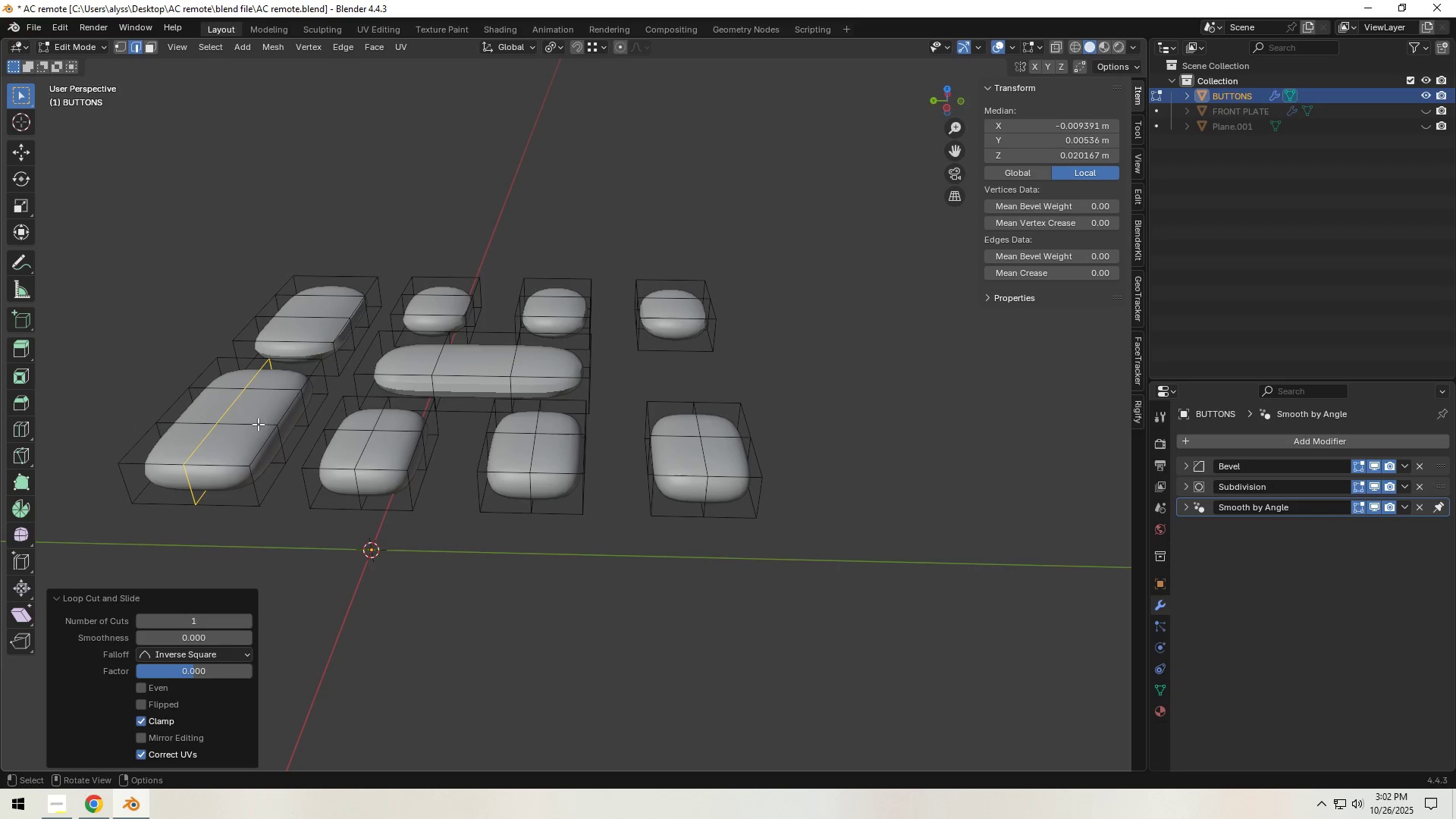 
key(Control+ControlLeft)
 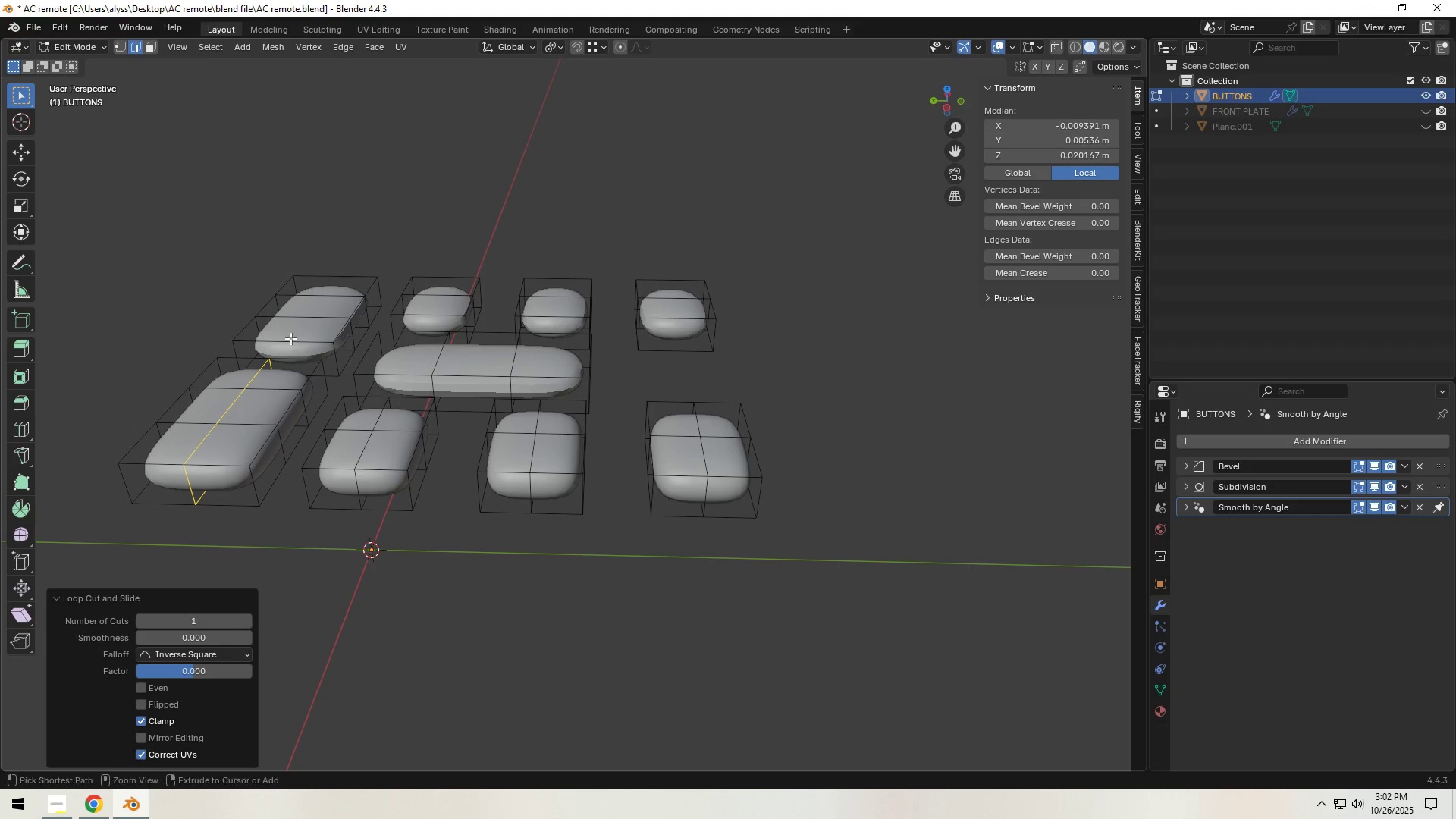 
key(Control+R)
 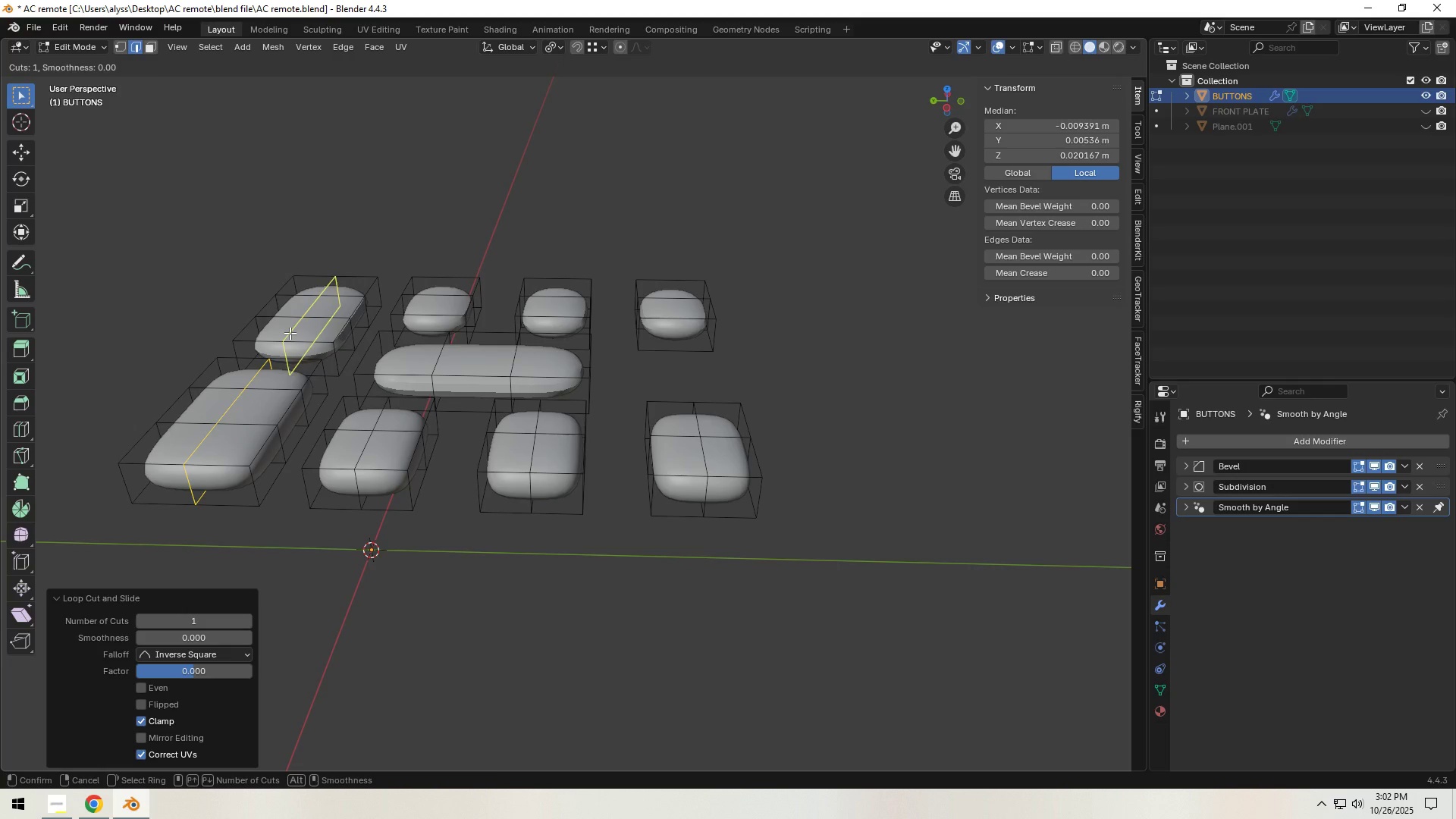 
left_click([290, 333])
 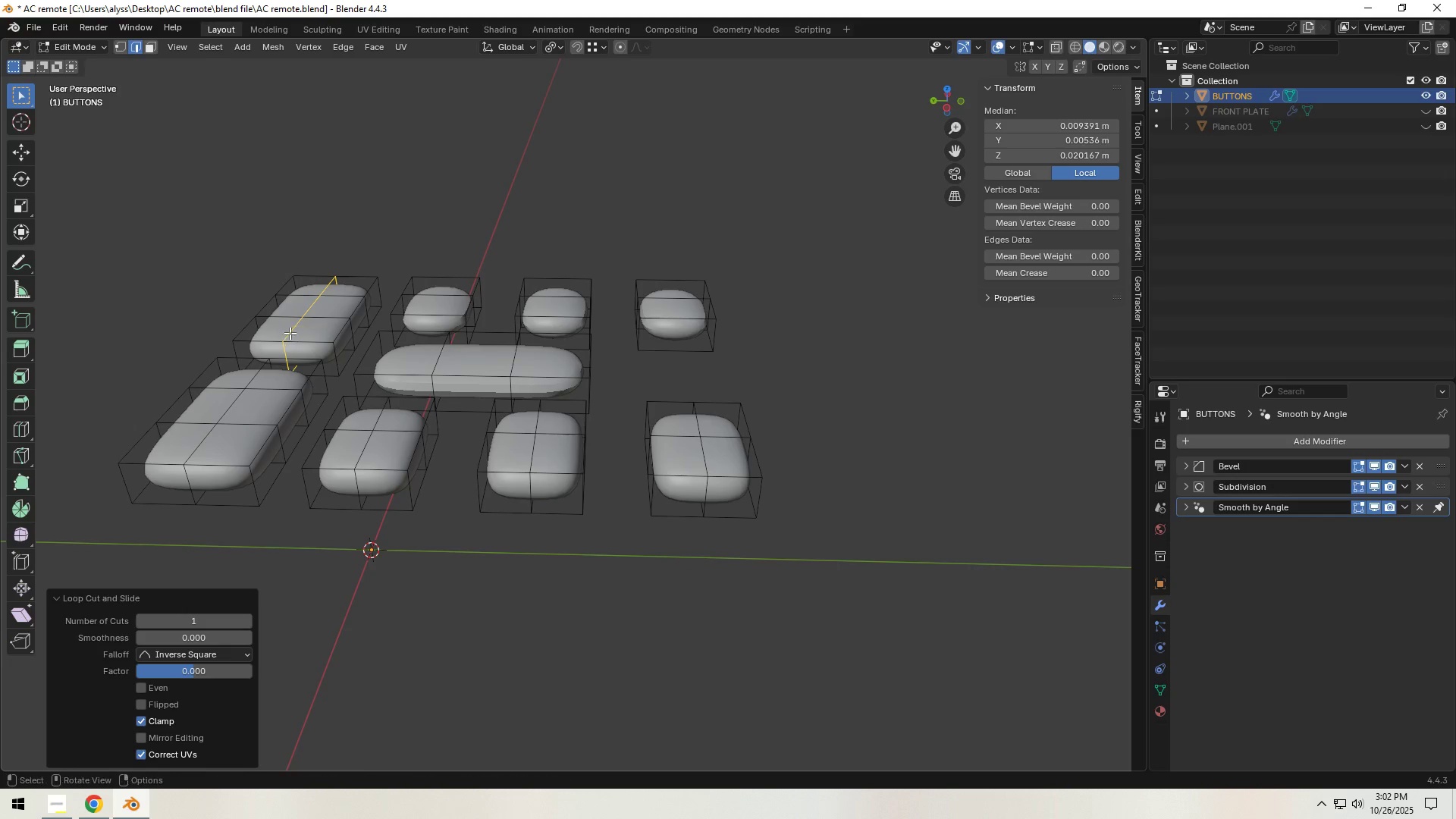 
right_click([290, 333])
 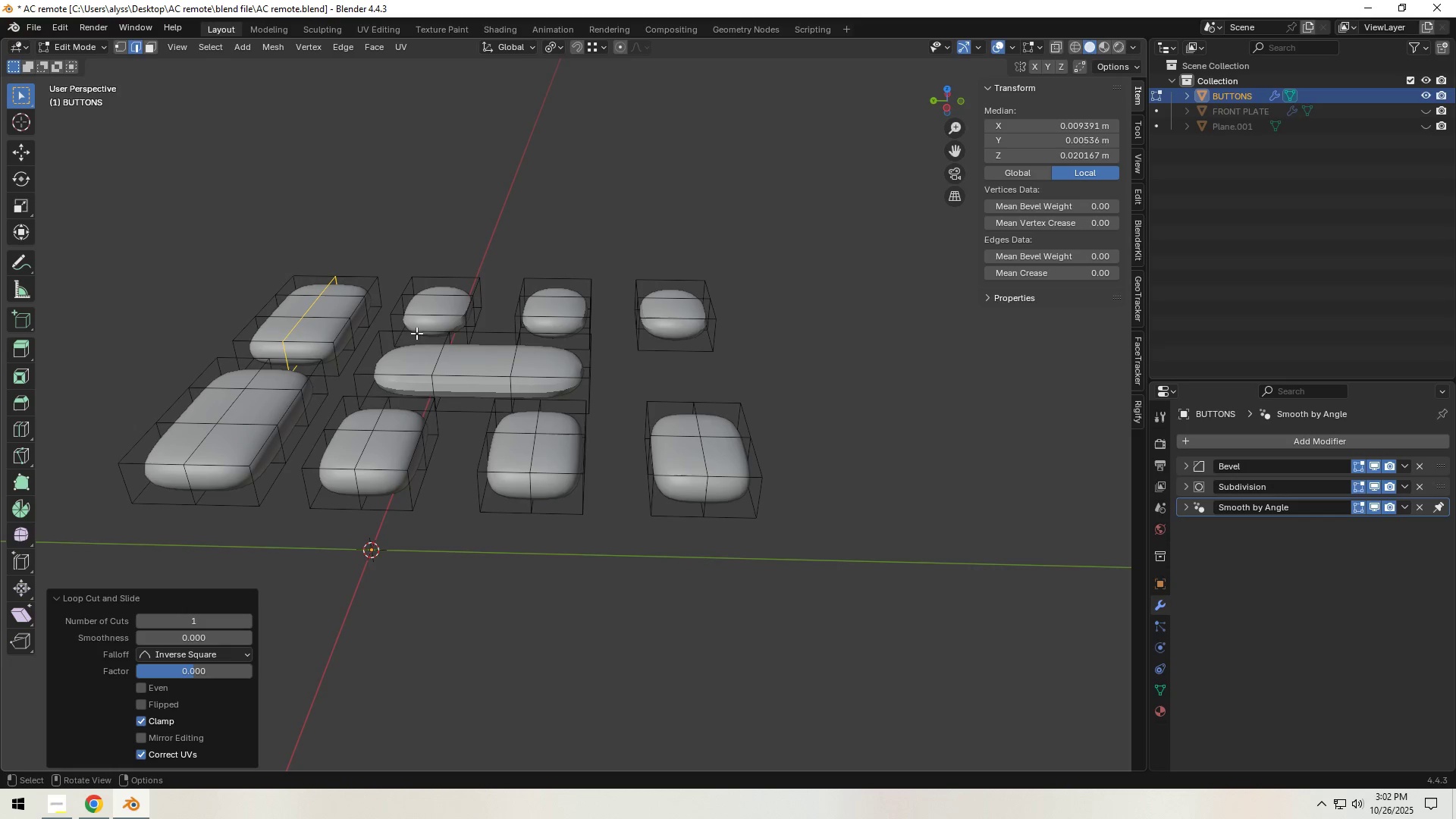 
key(Control+ControlLeft)
 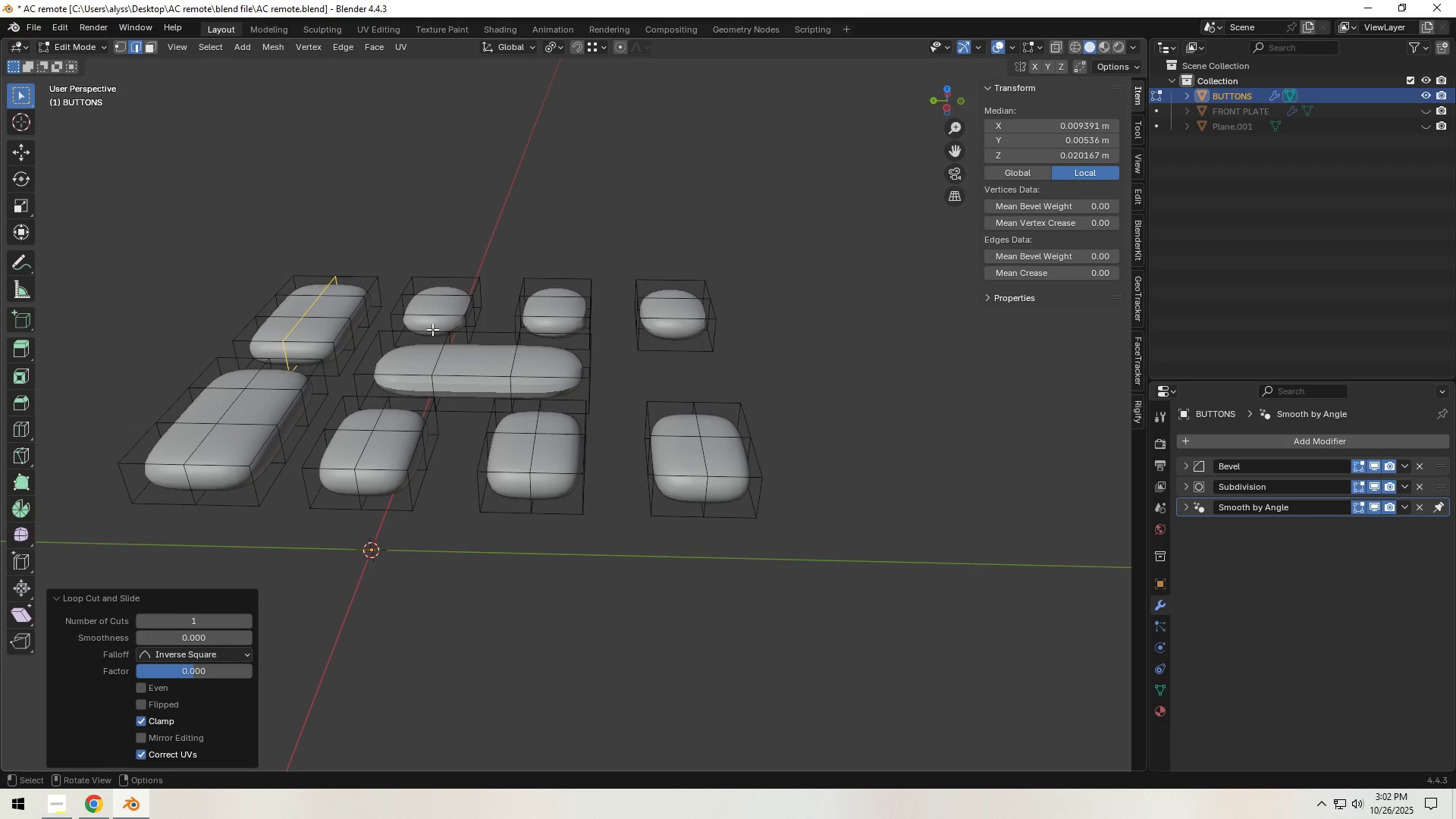 
key(Control+R)
 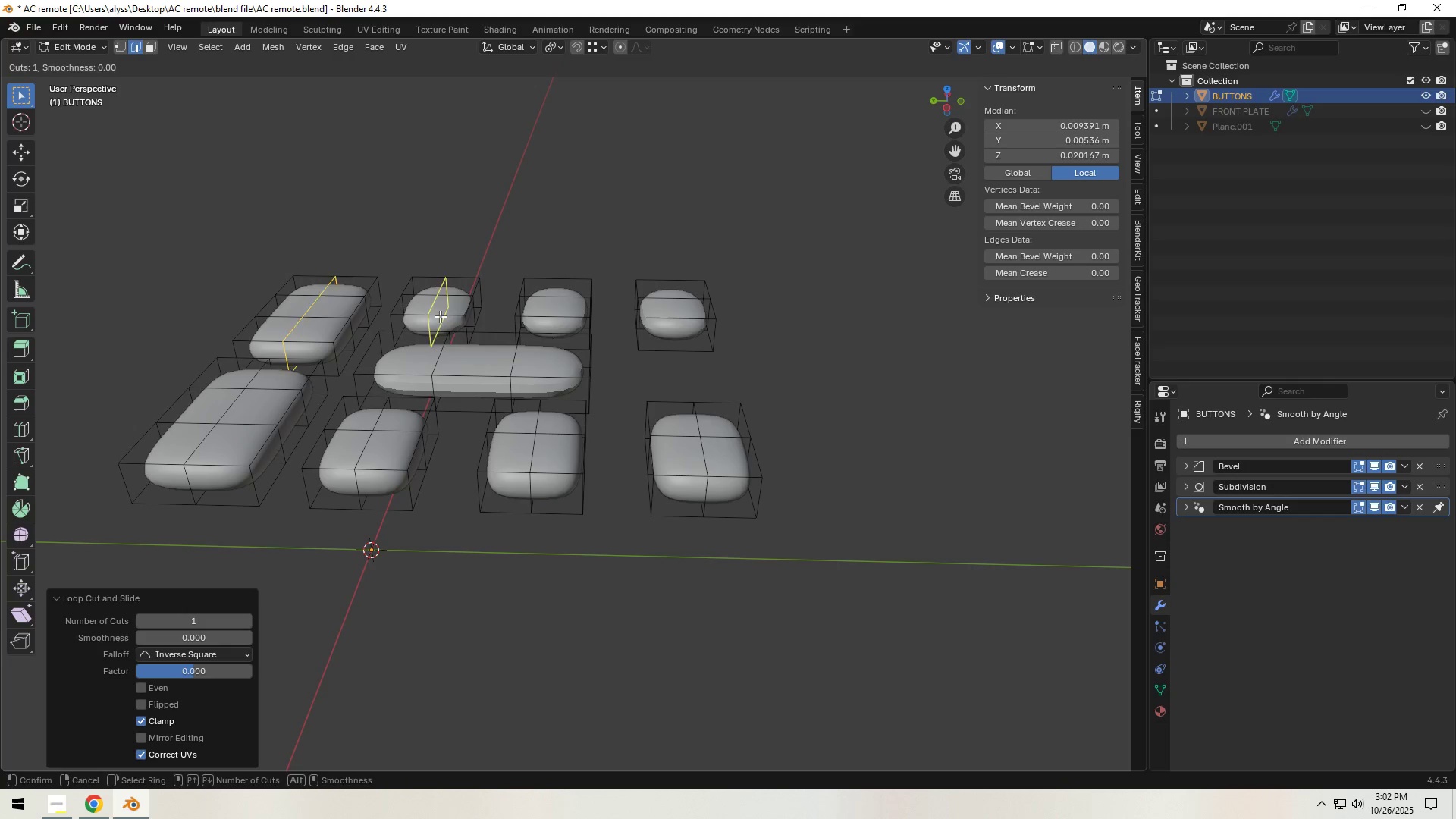 
left_click([440, 316])
 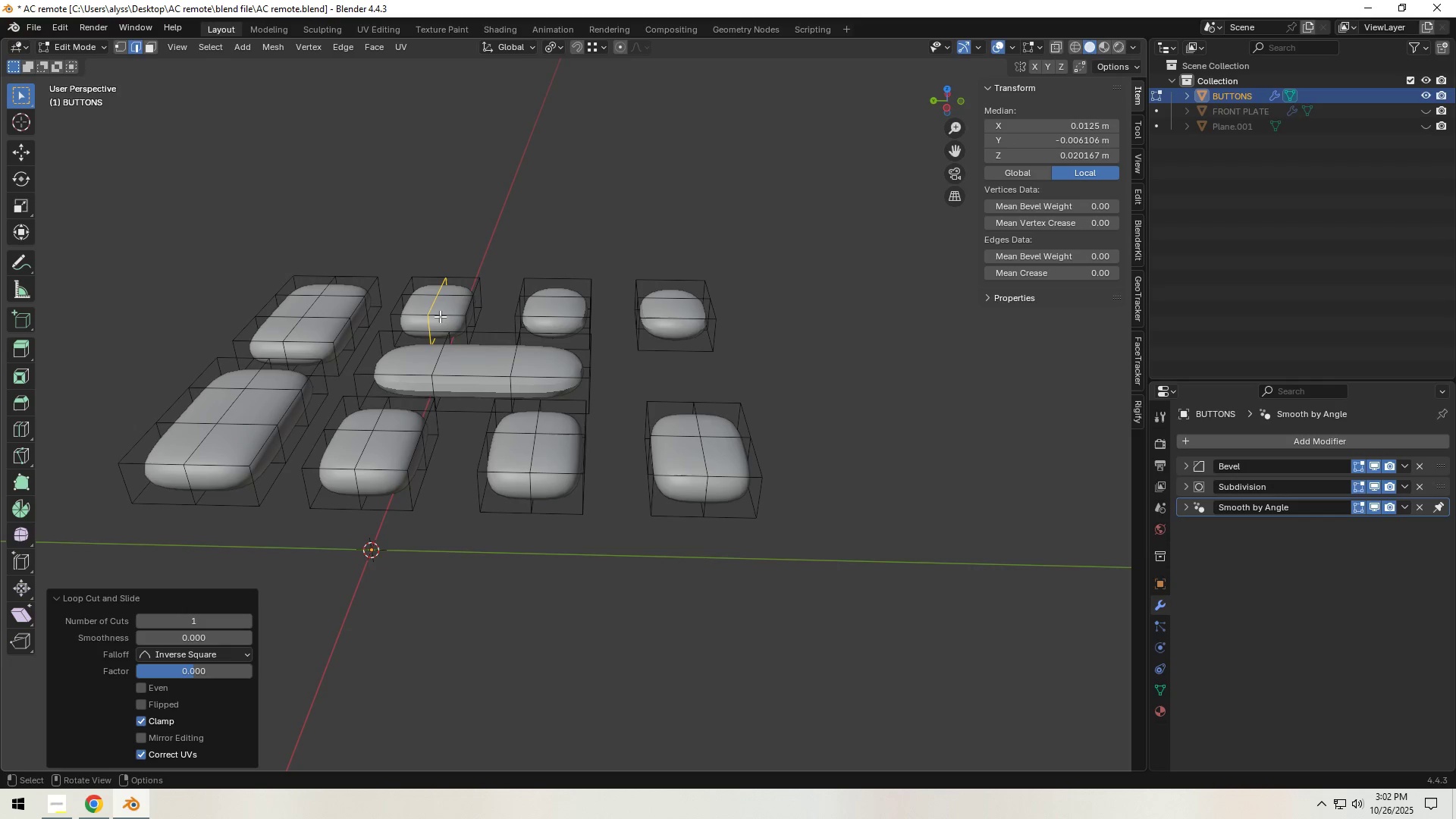 
right_click([440, 316])
 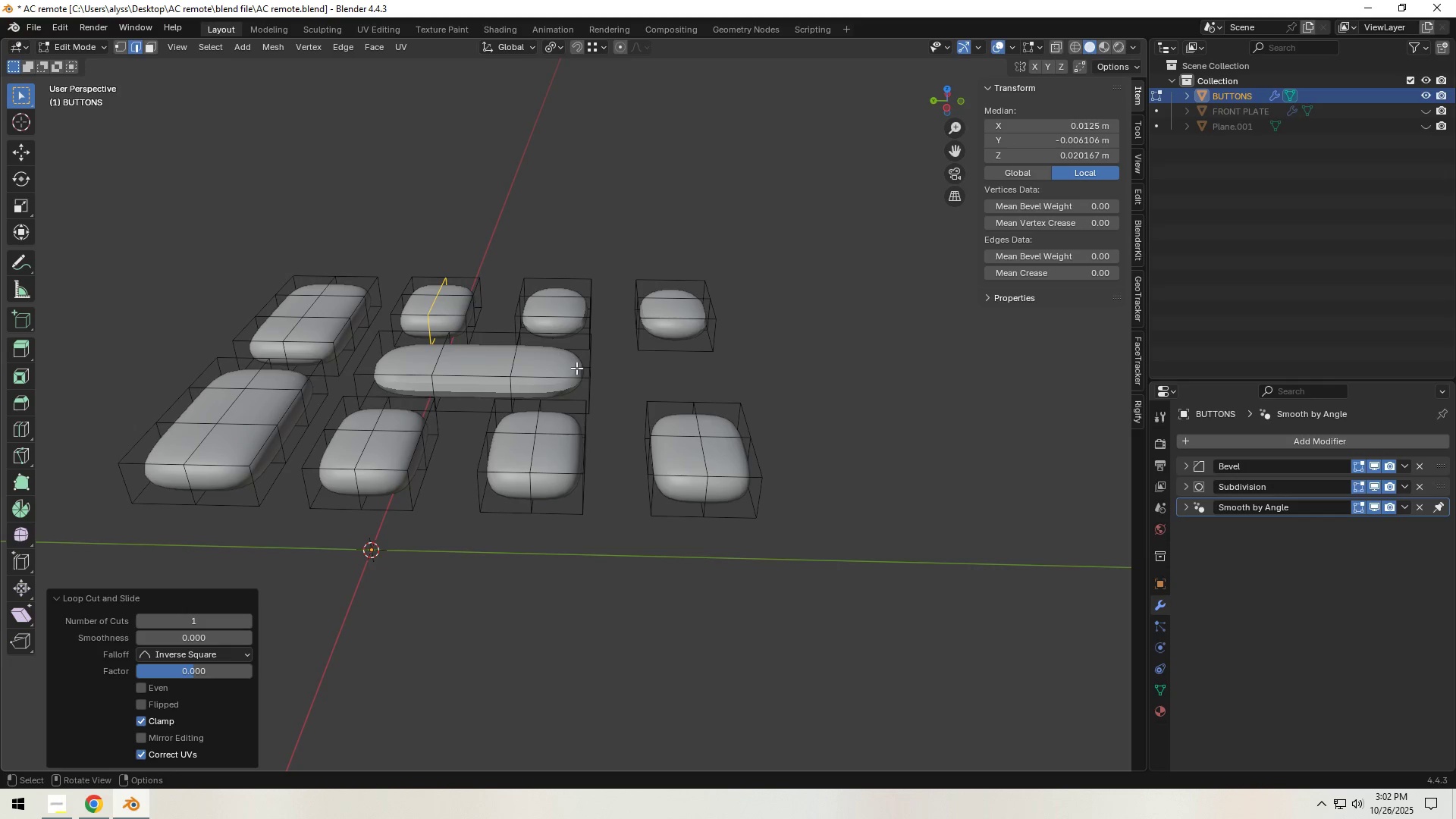 
key(Control+R)
 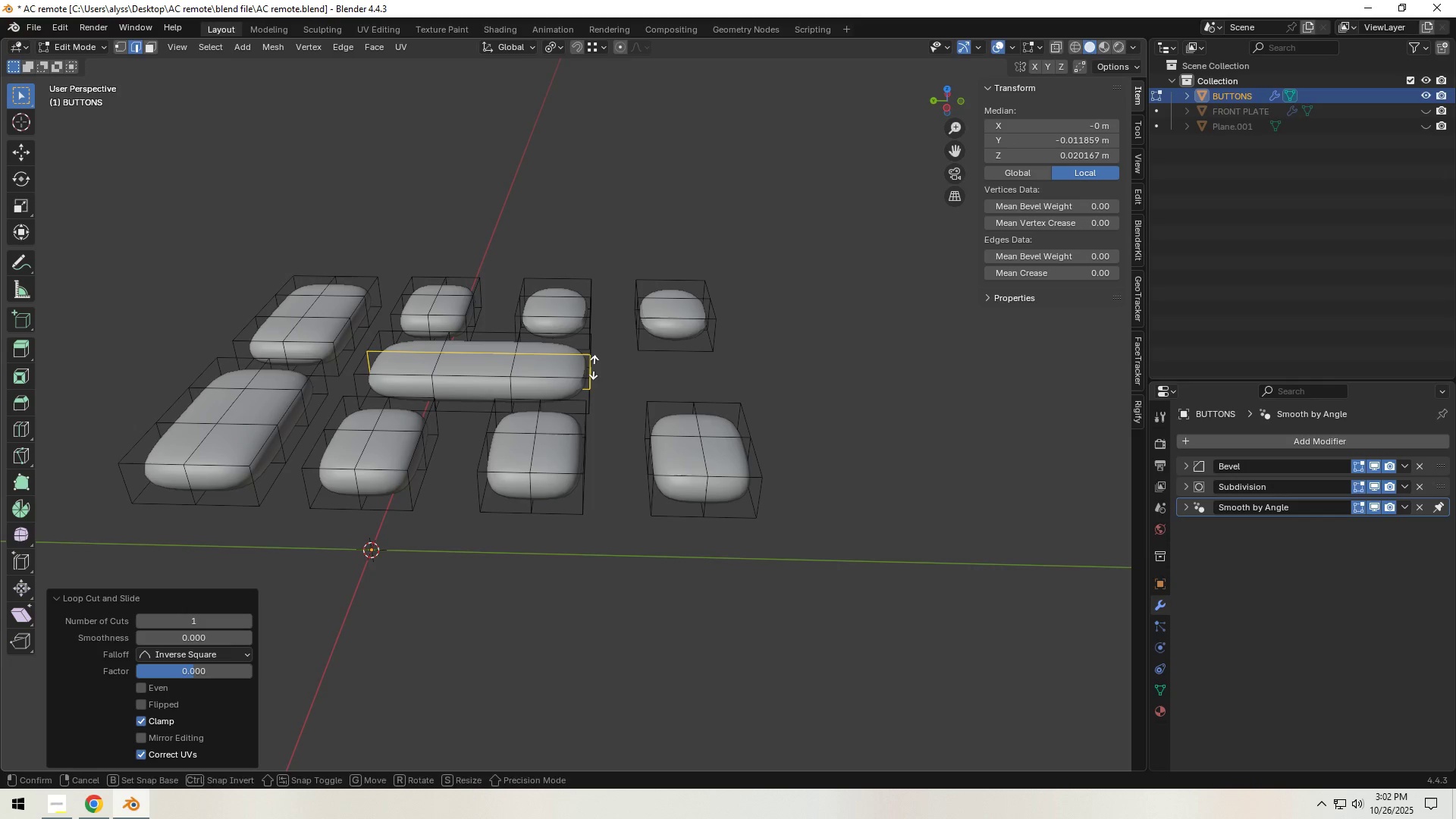 
left_click([594, 367])
 